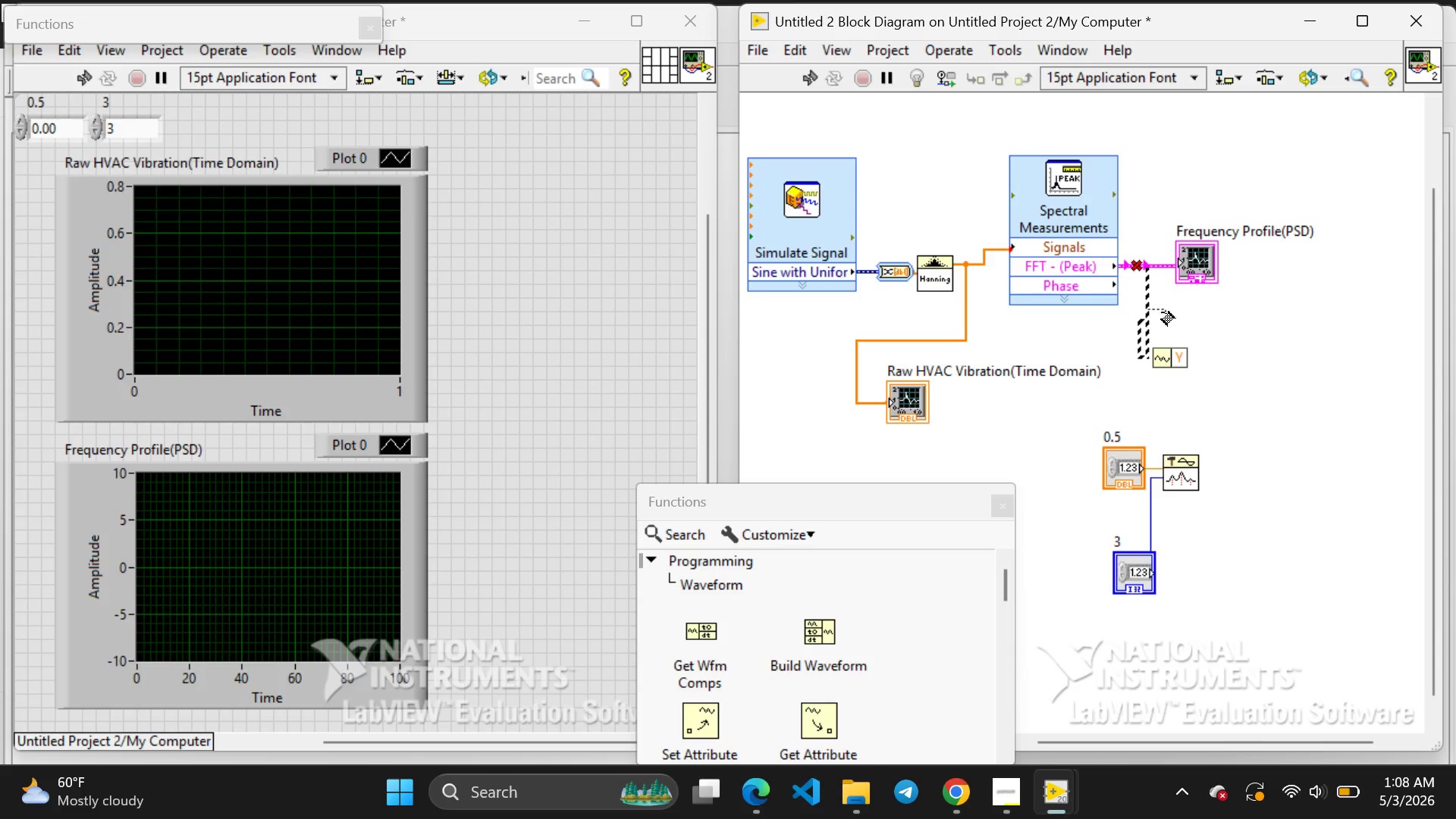 
double_click([1158, 313])
 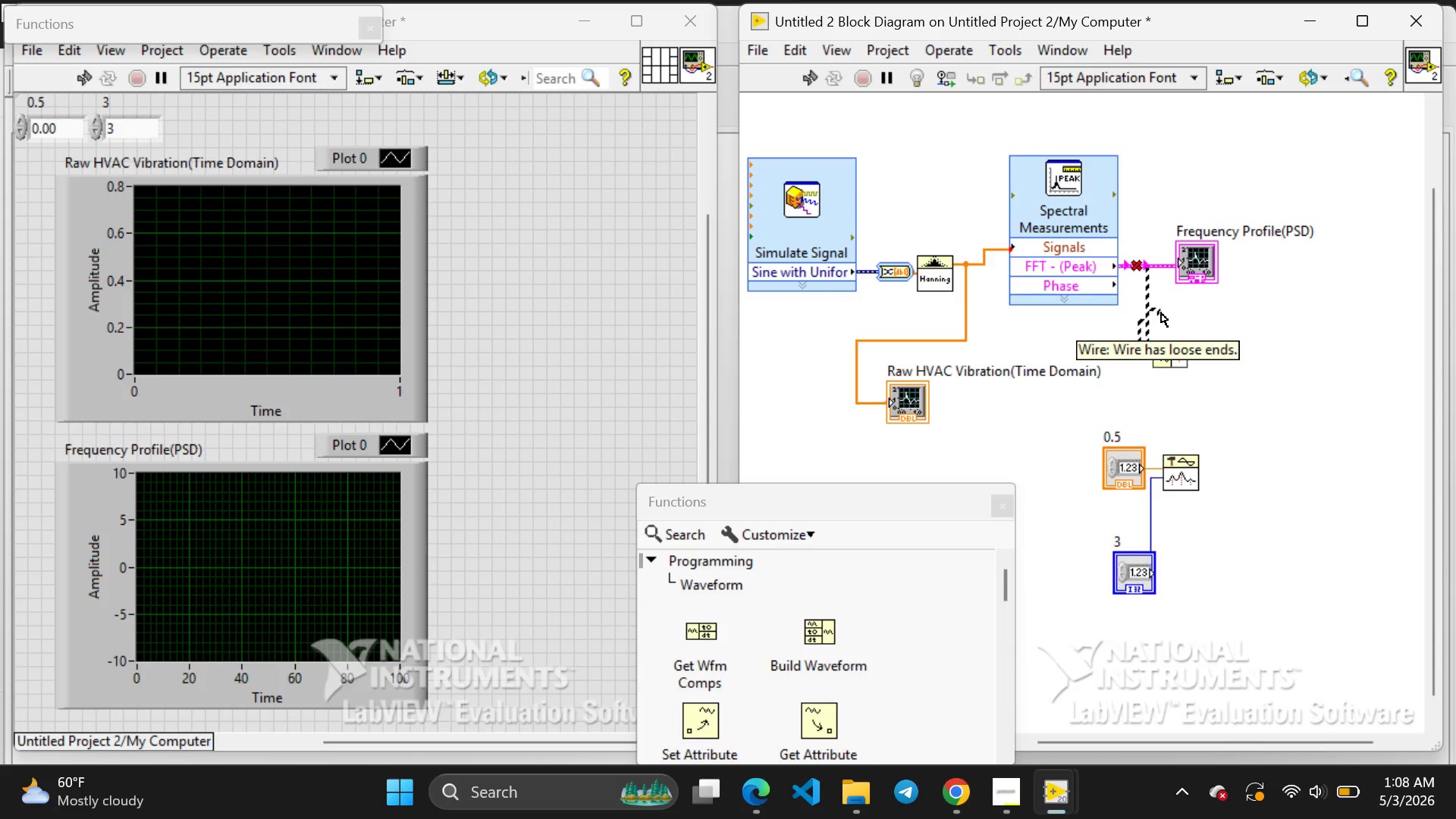 
left_click([1160, 313])
 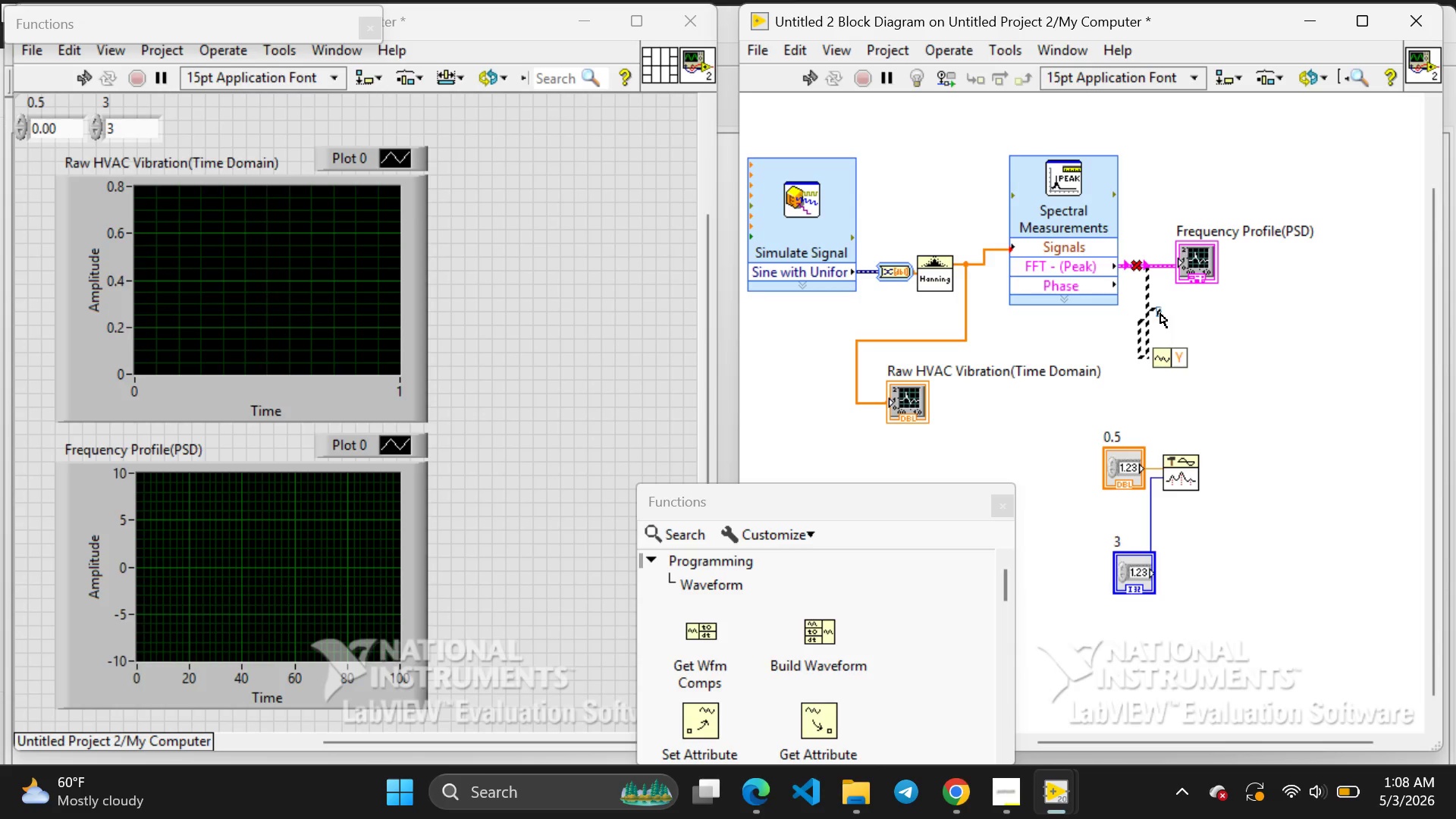 
key(Backspace)
 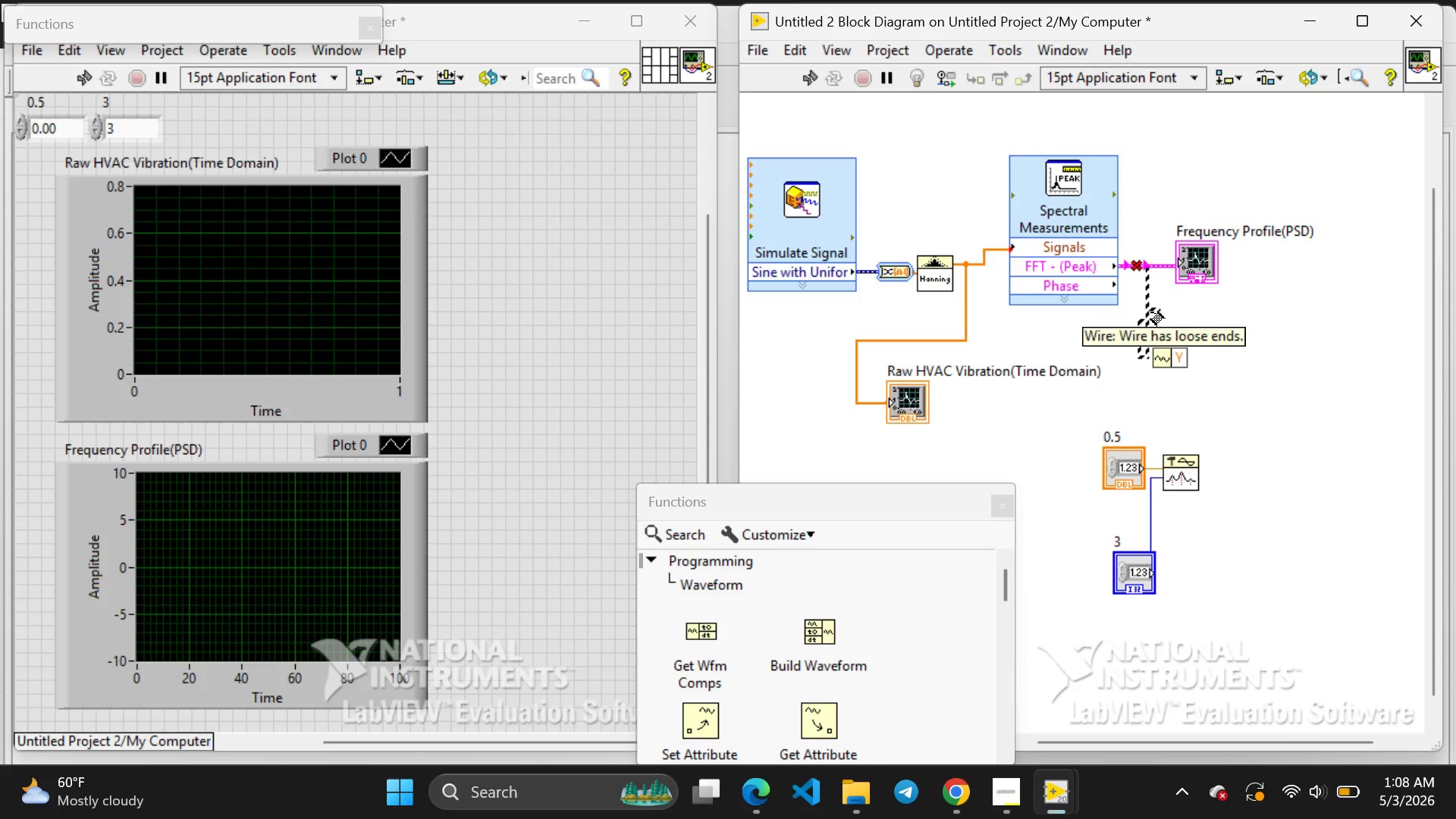 
left_click([1152, 312])
 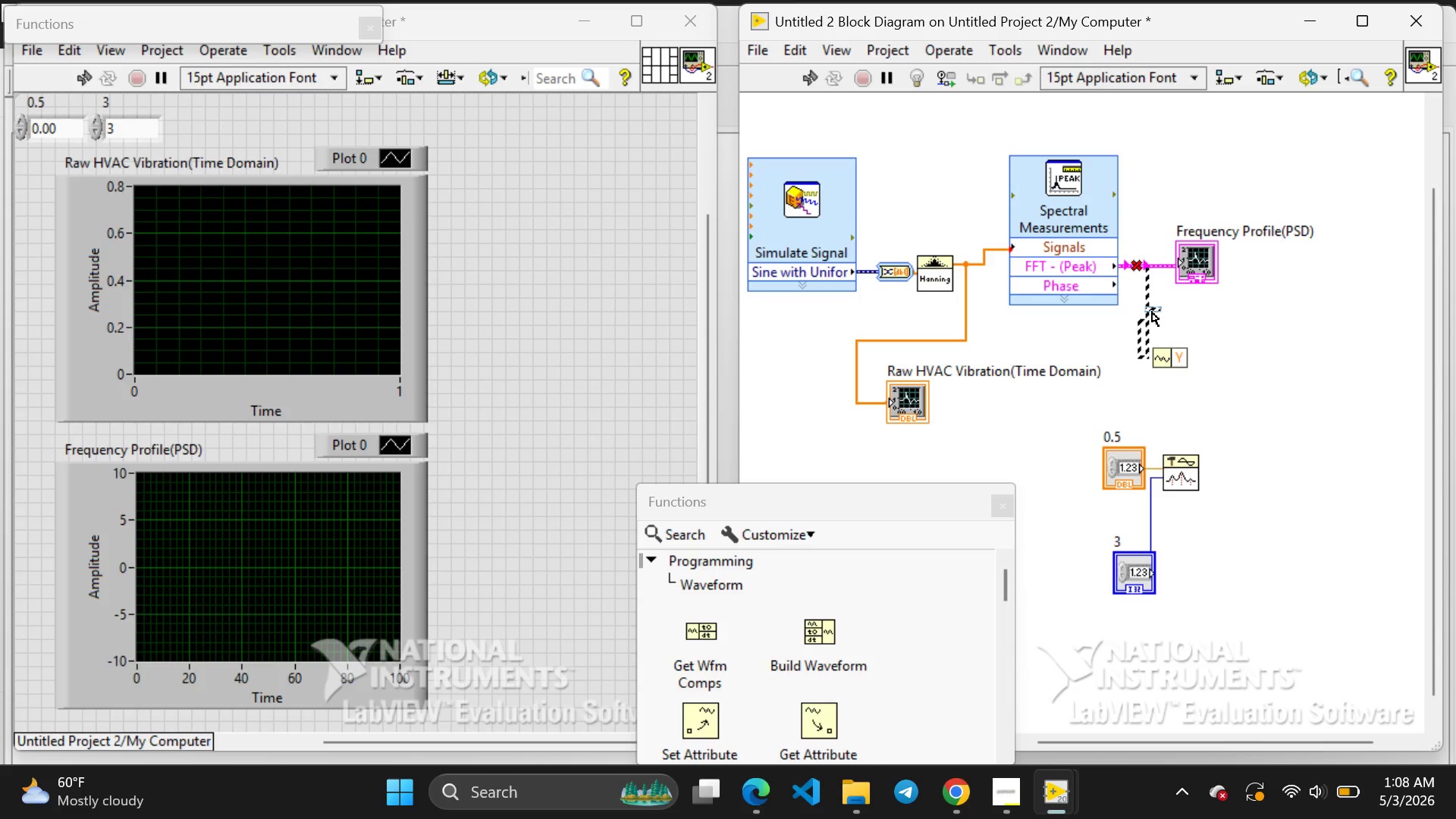 
key(Backspace)
 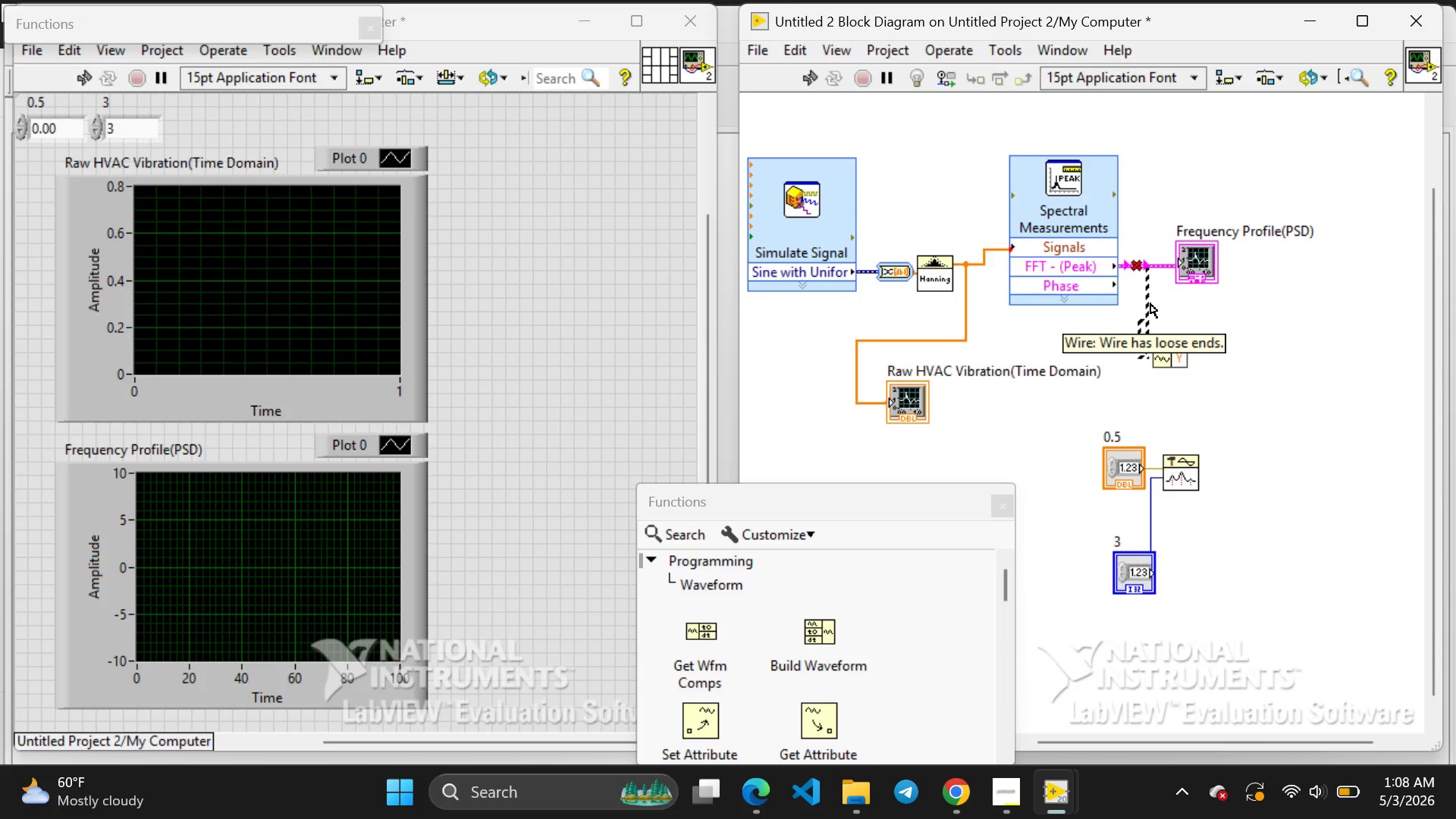 
left_click([1150, 303])
 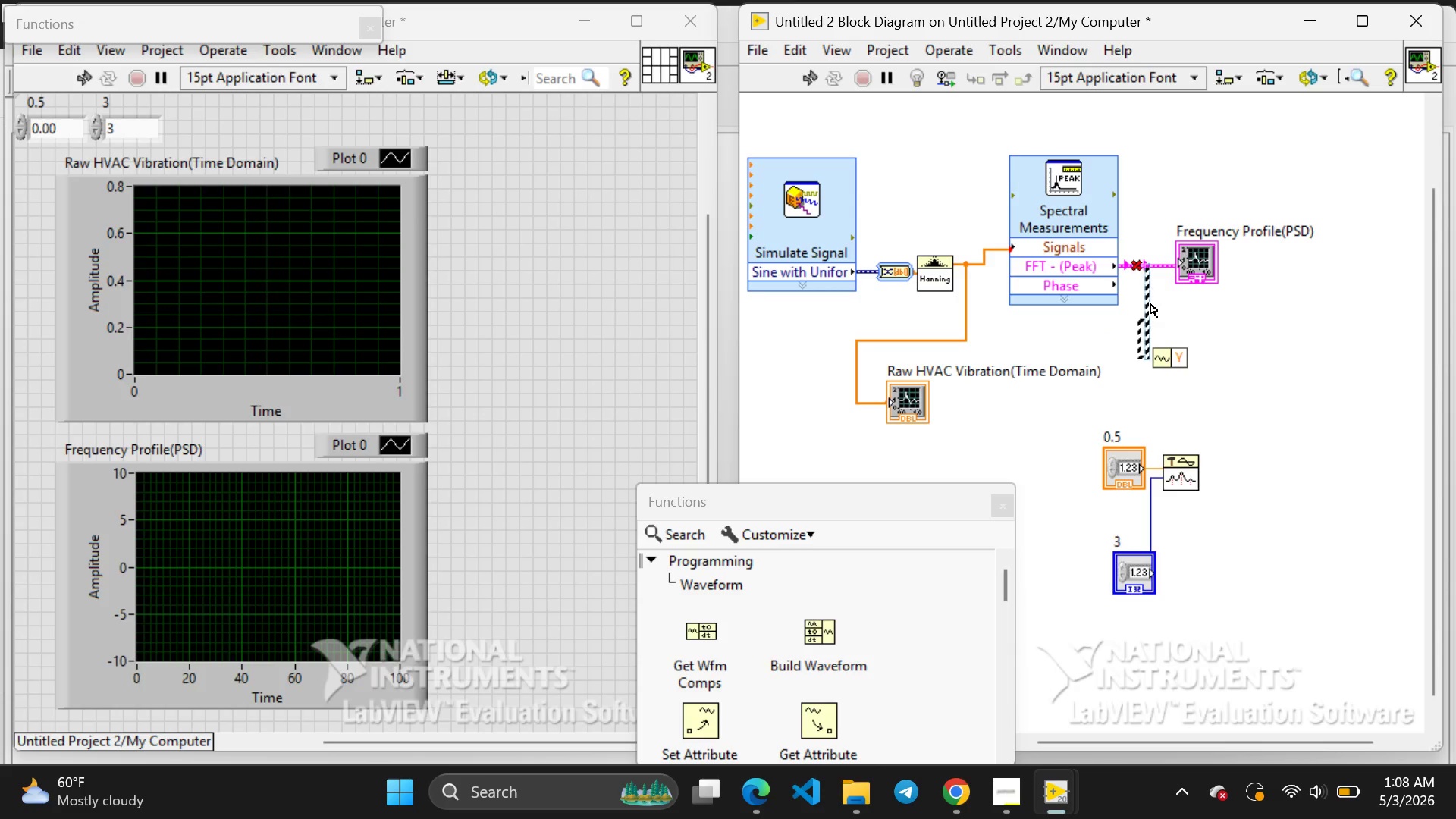 
key(Backspace)
 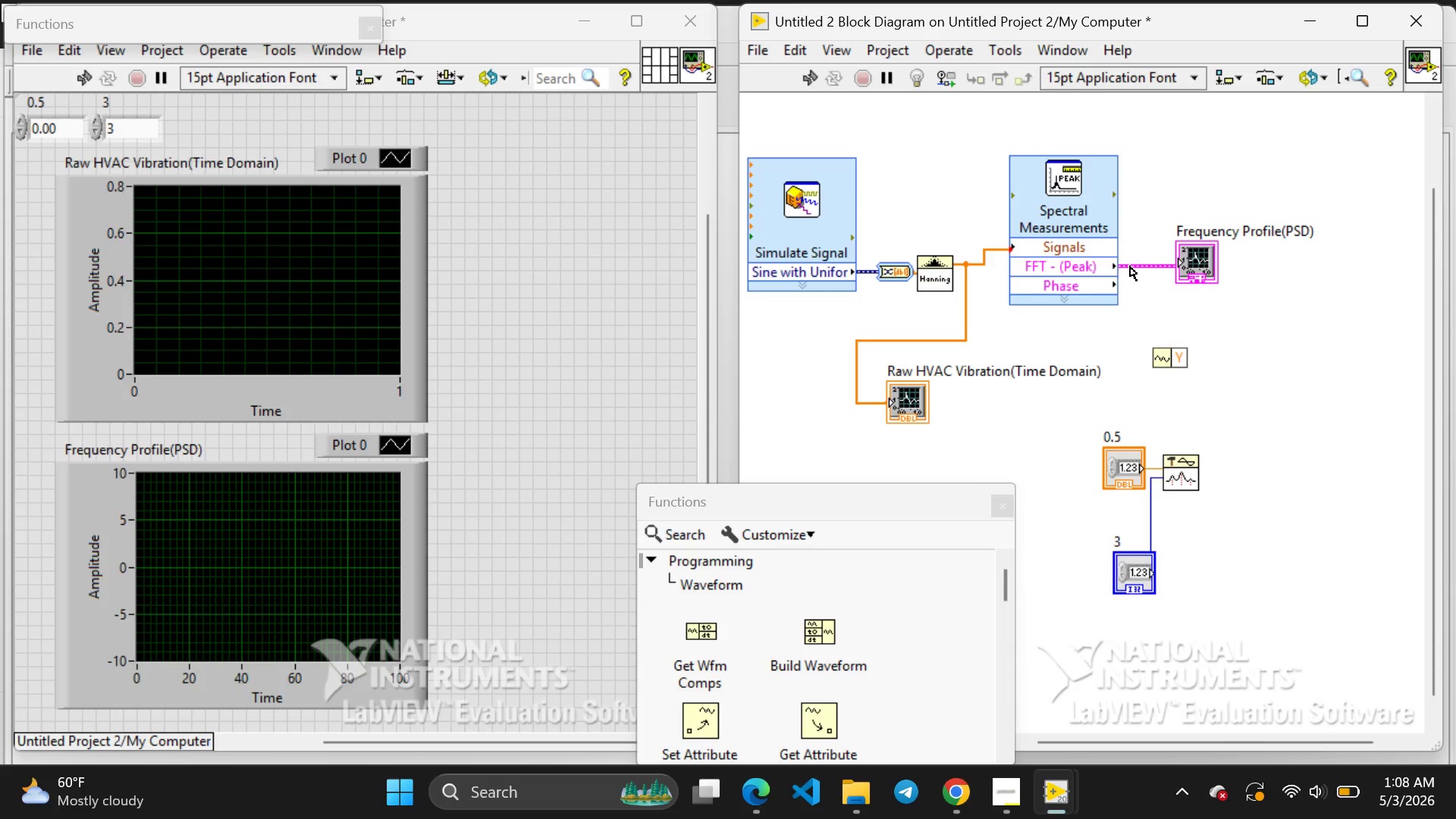 
left_click_drag(start_coordinate=[1126, 270], to_coordinate=[1132, 356])
 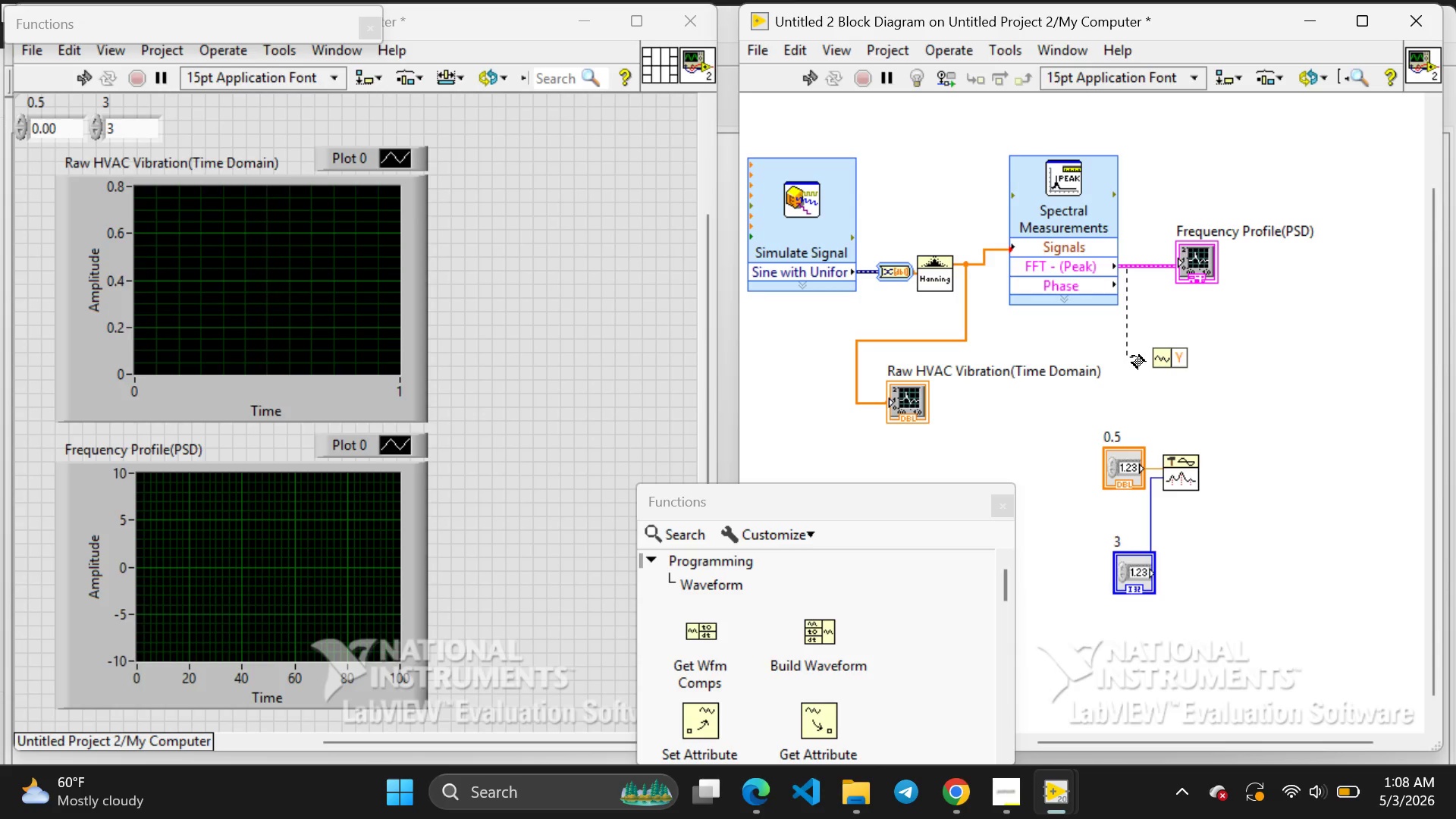 
left_click_drag(start_coordinate=[1132, 356], to_coordinate=[1155, 356])
 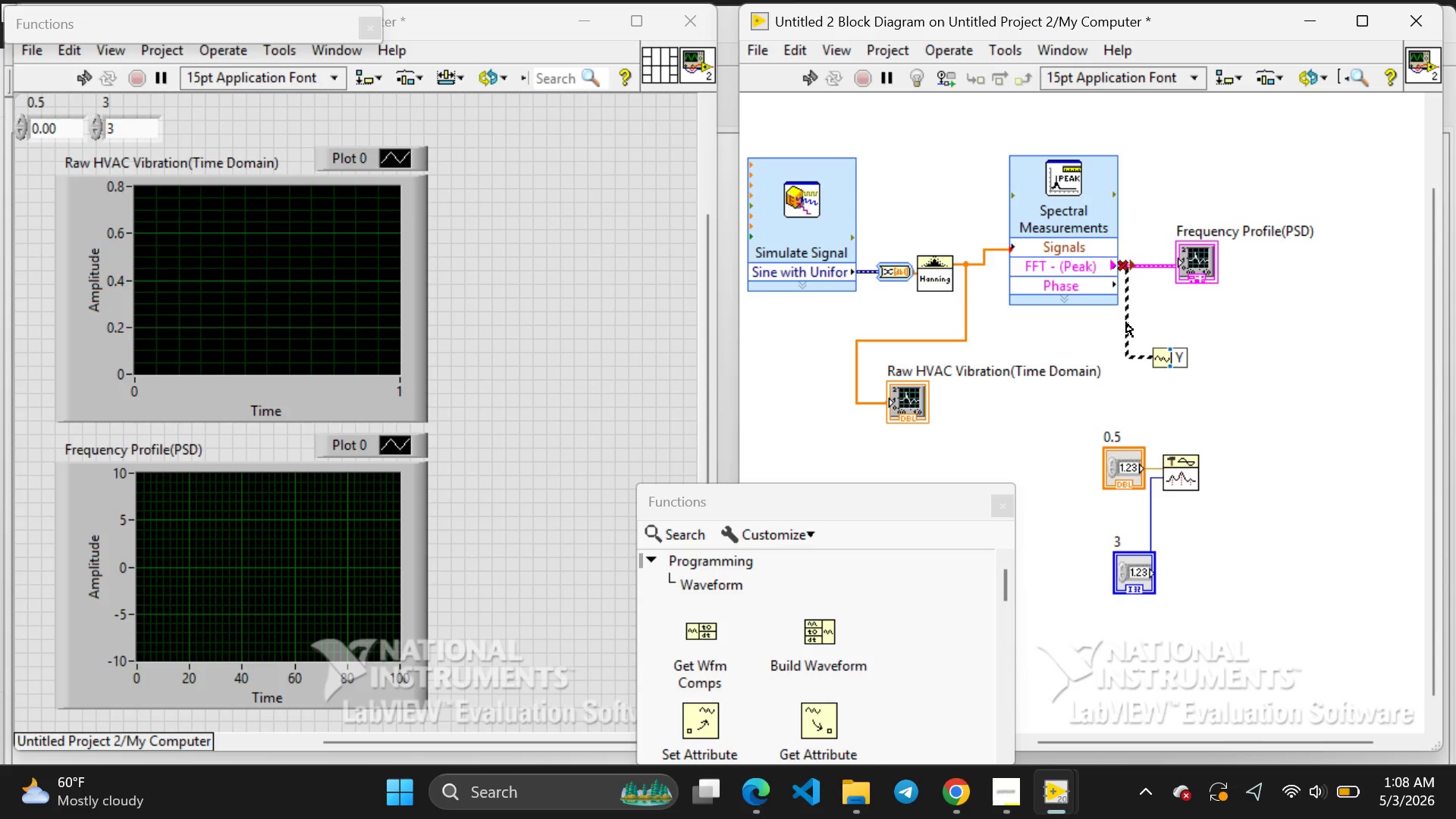 
left_click([1126, 322])
 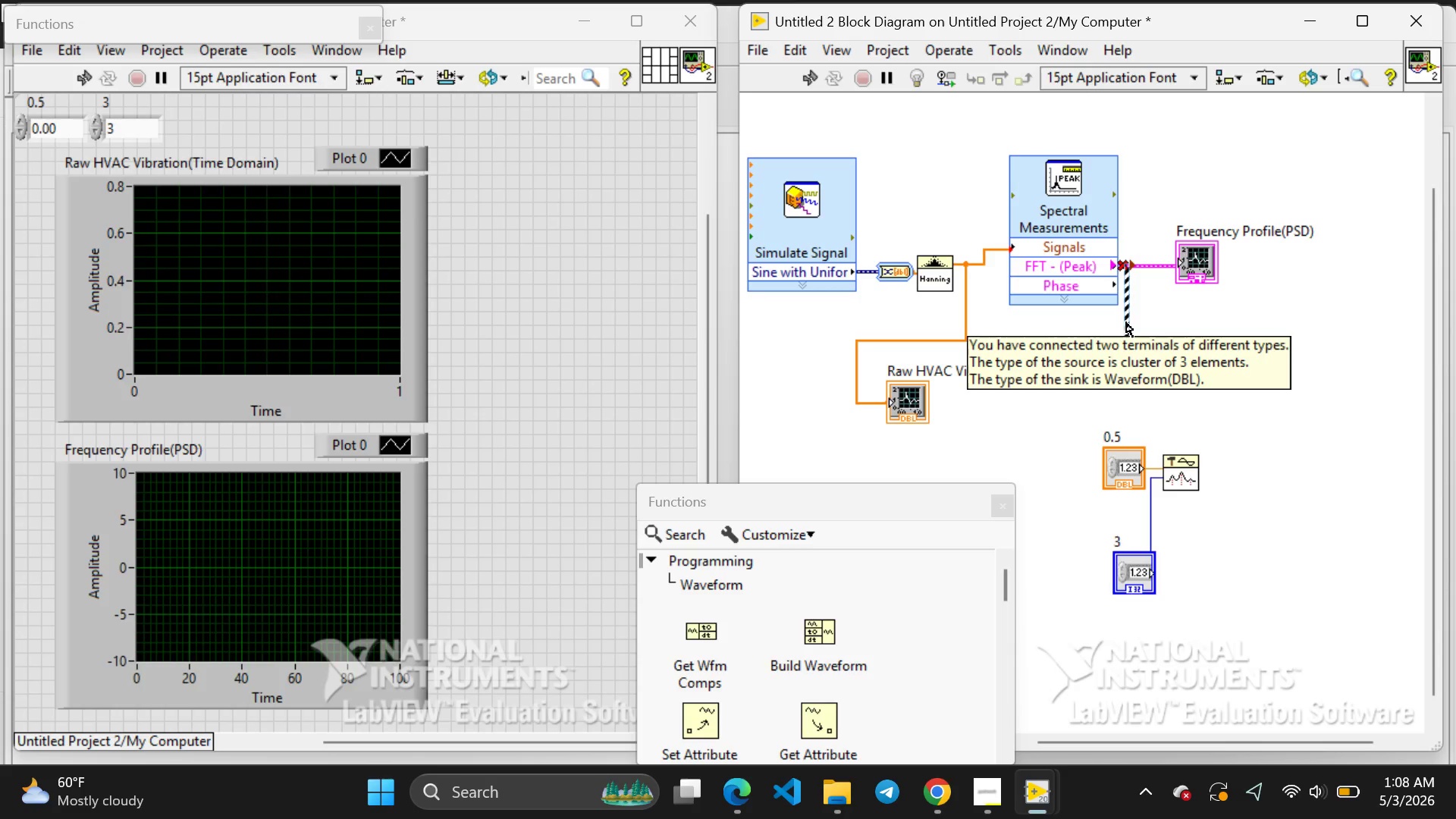 
wait(7.3)
 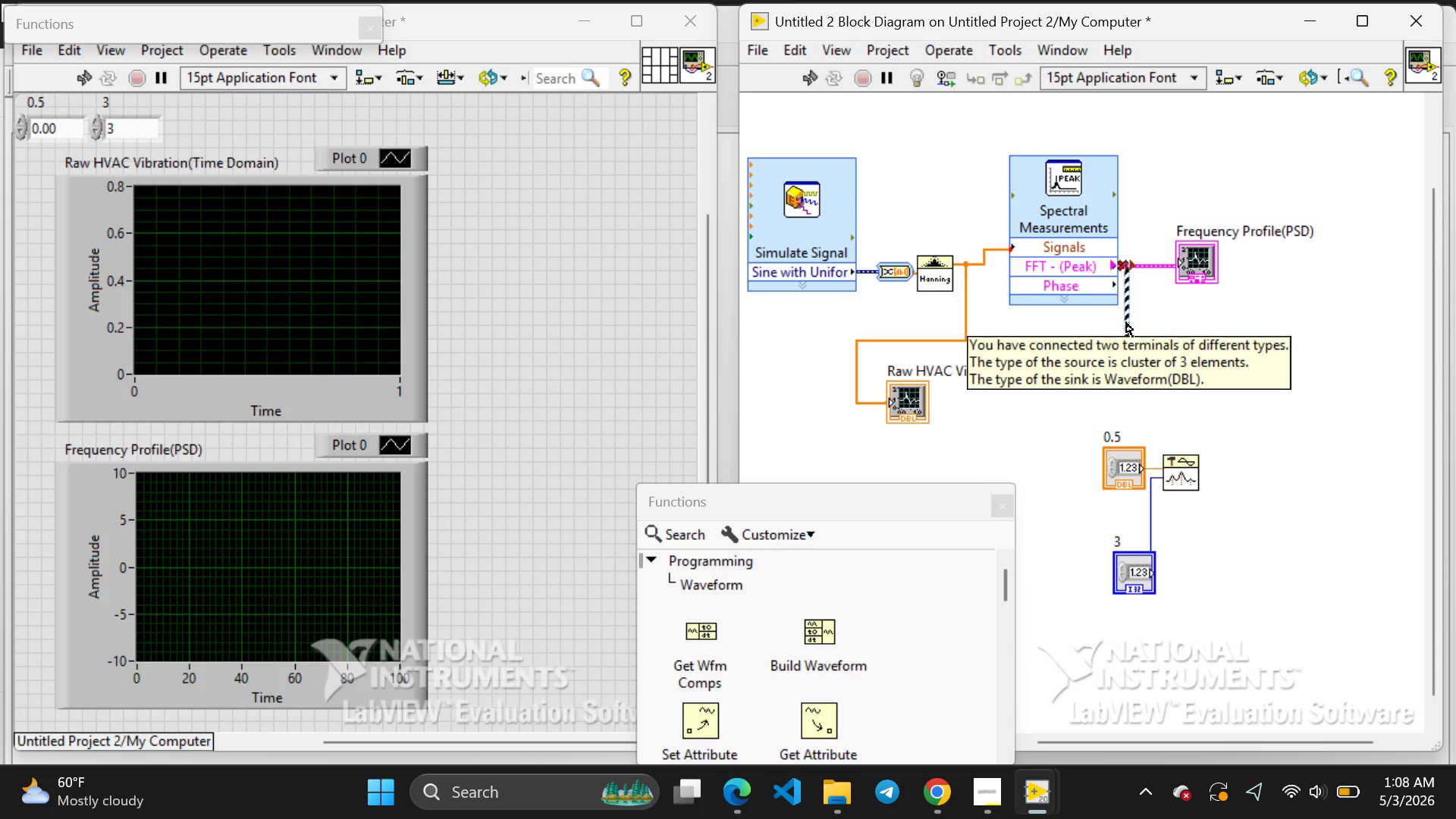 
key(Backspace)
 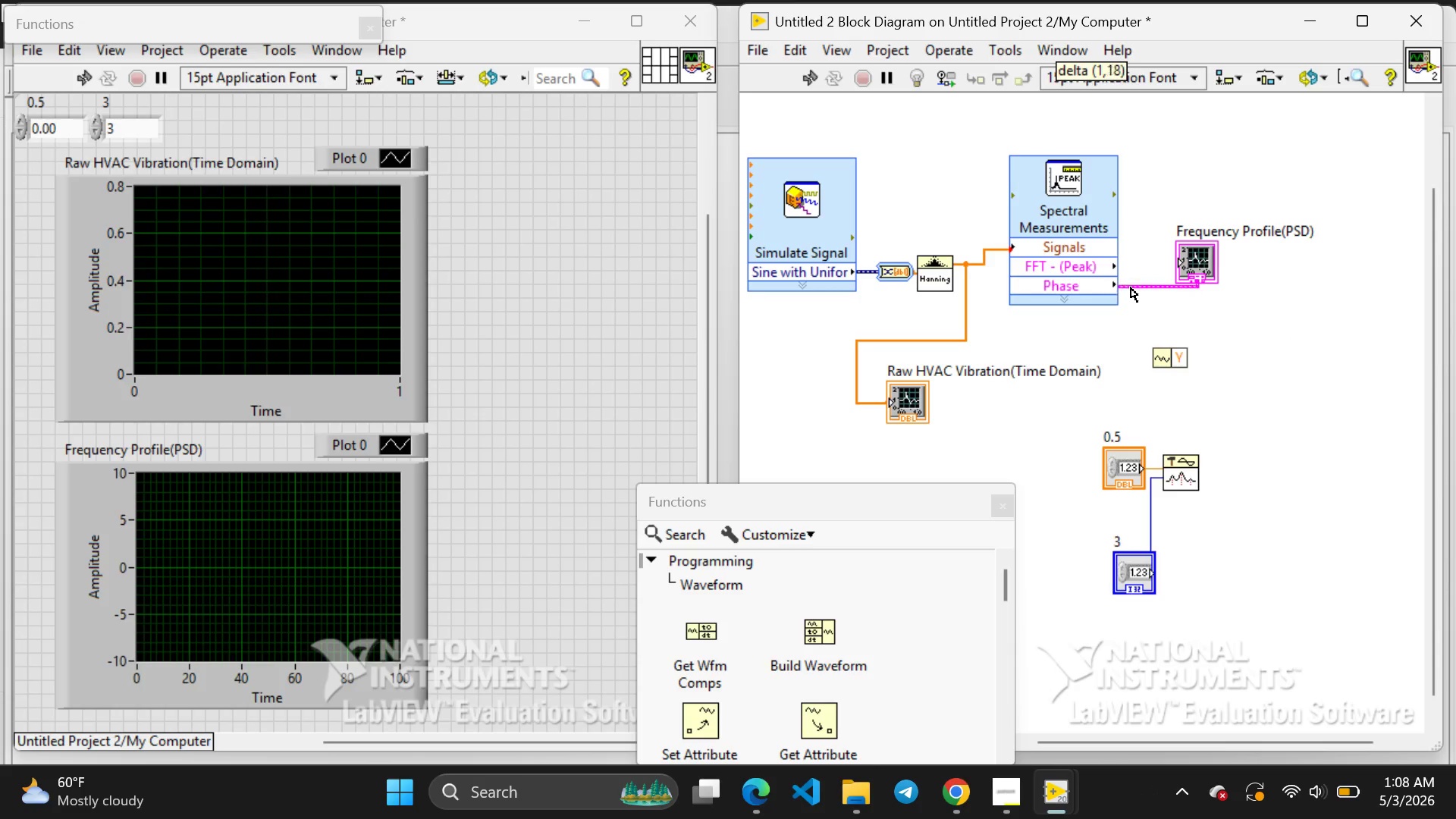 
wait(7.08)
 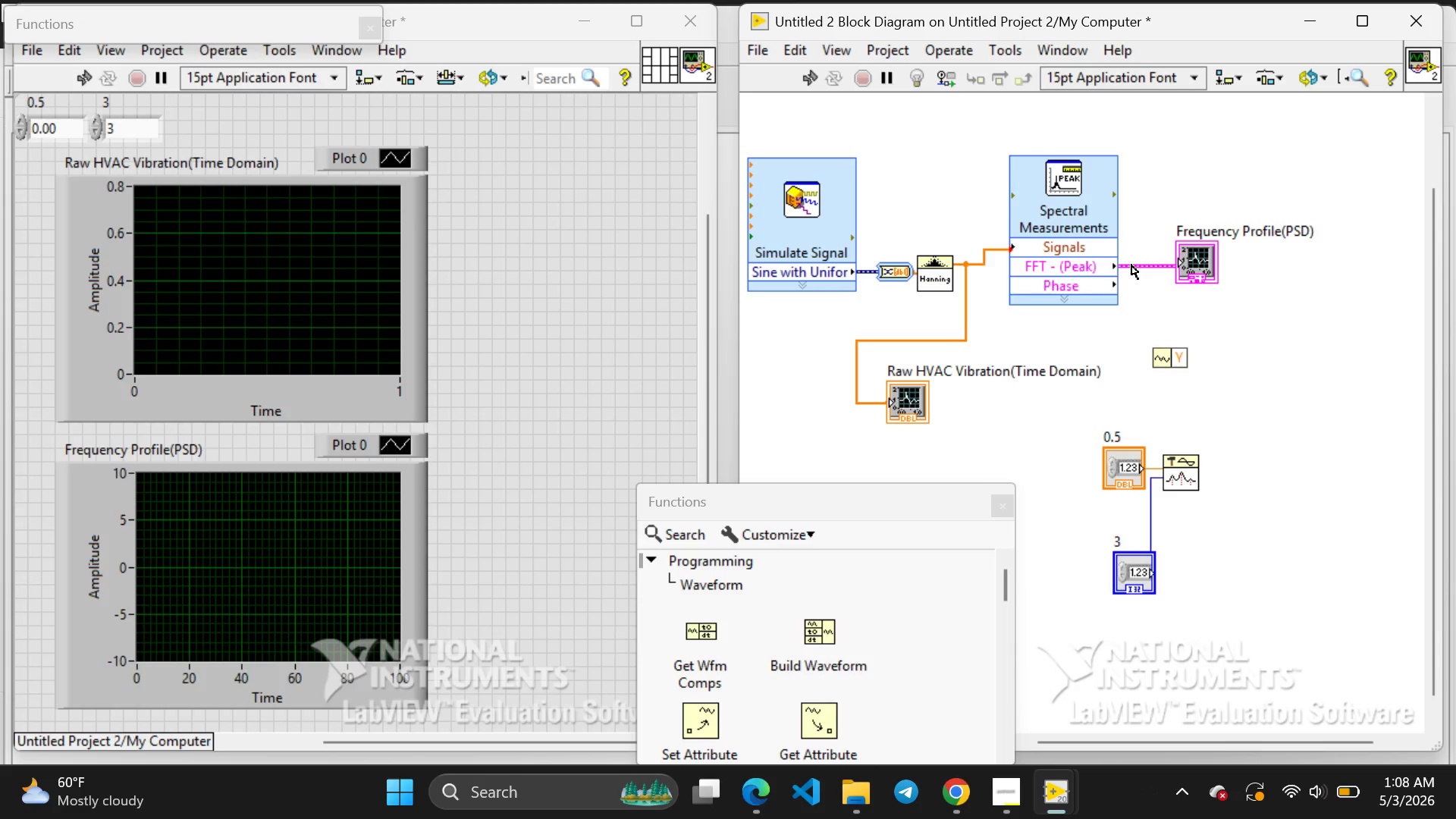 
left_click([1141, 306])
 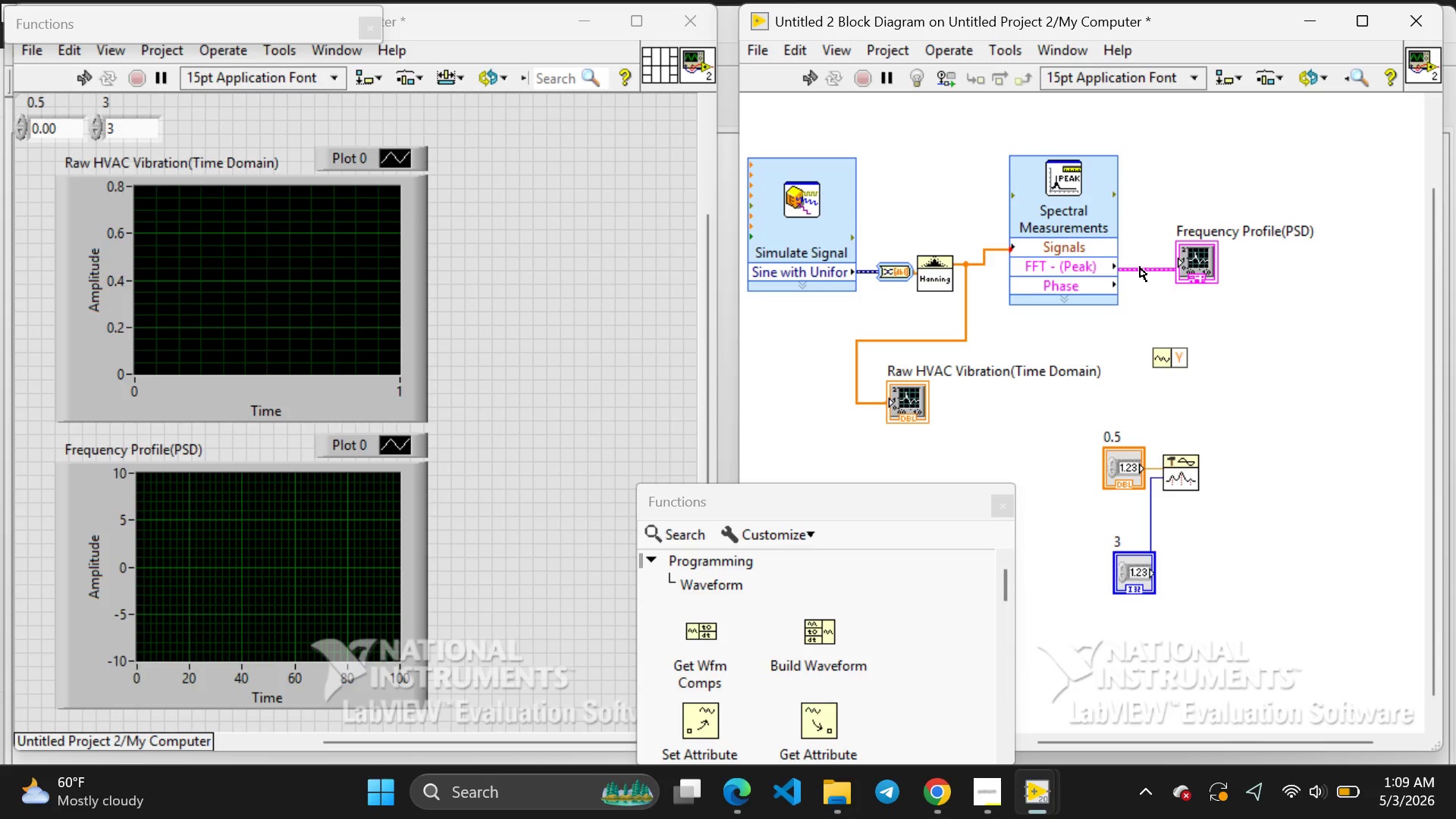 
left_click_drag(start_coordinate=[1139, 270], to_coordinate=[1138, 265])
 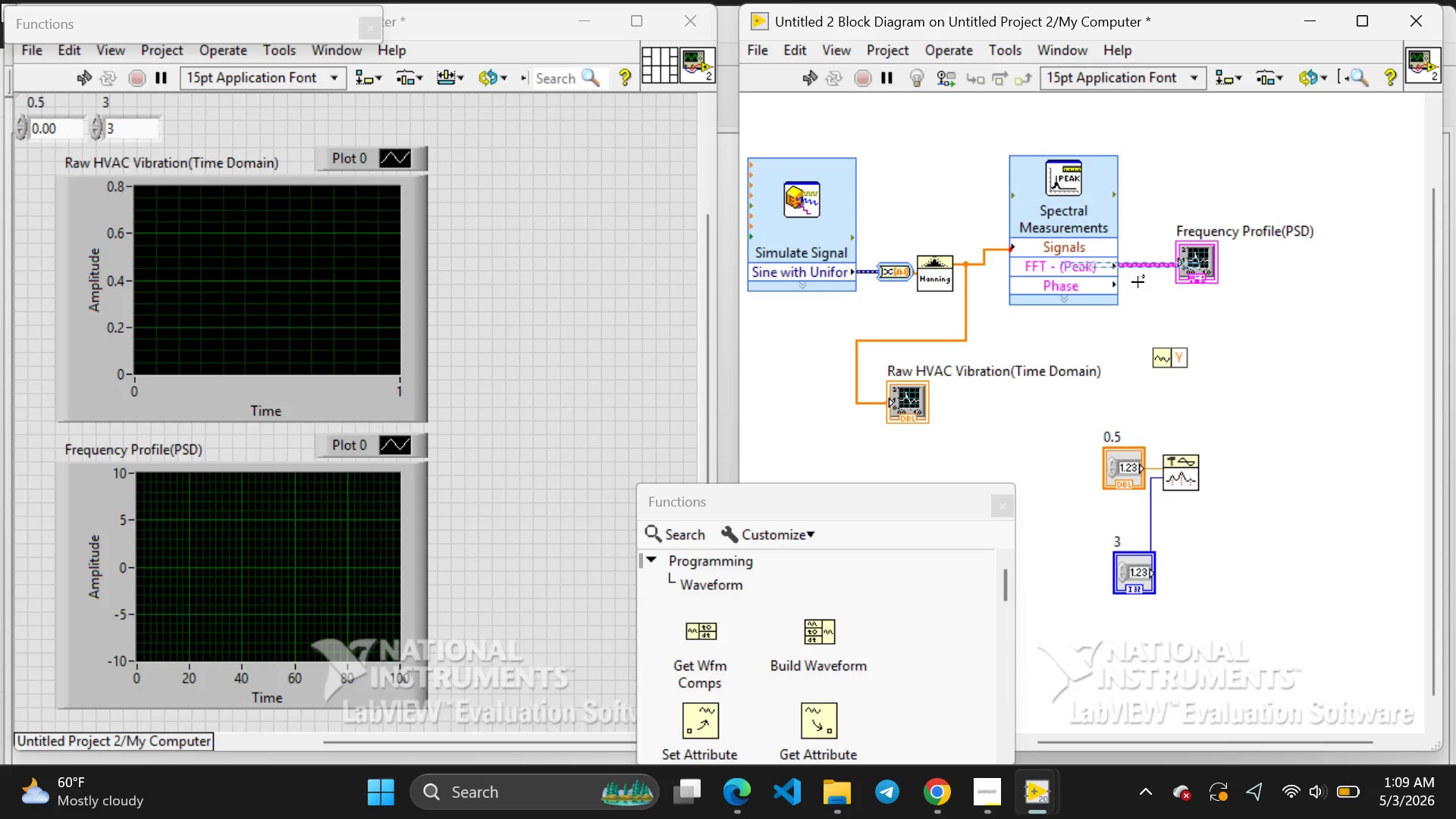 
left_click([1138, 282])
 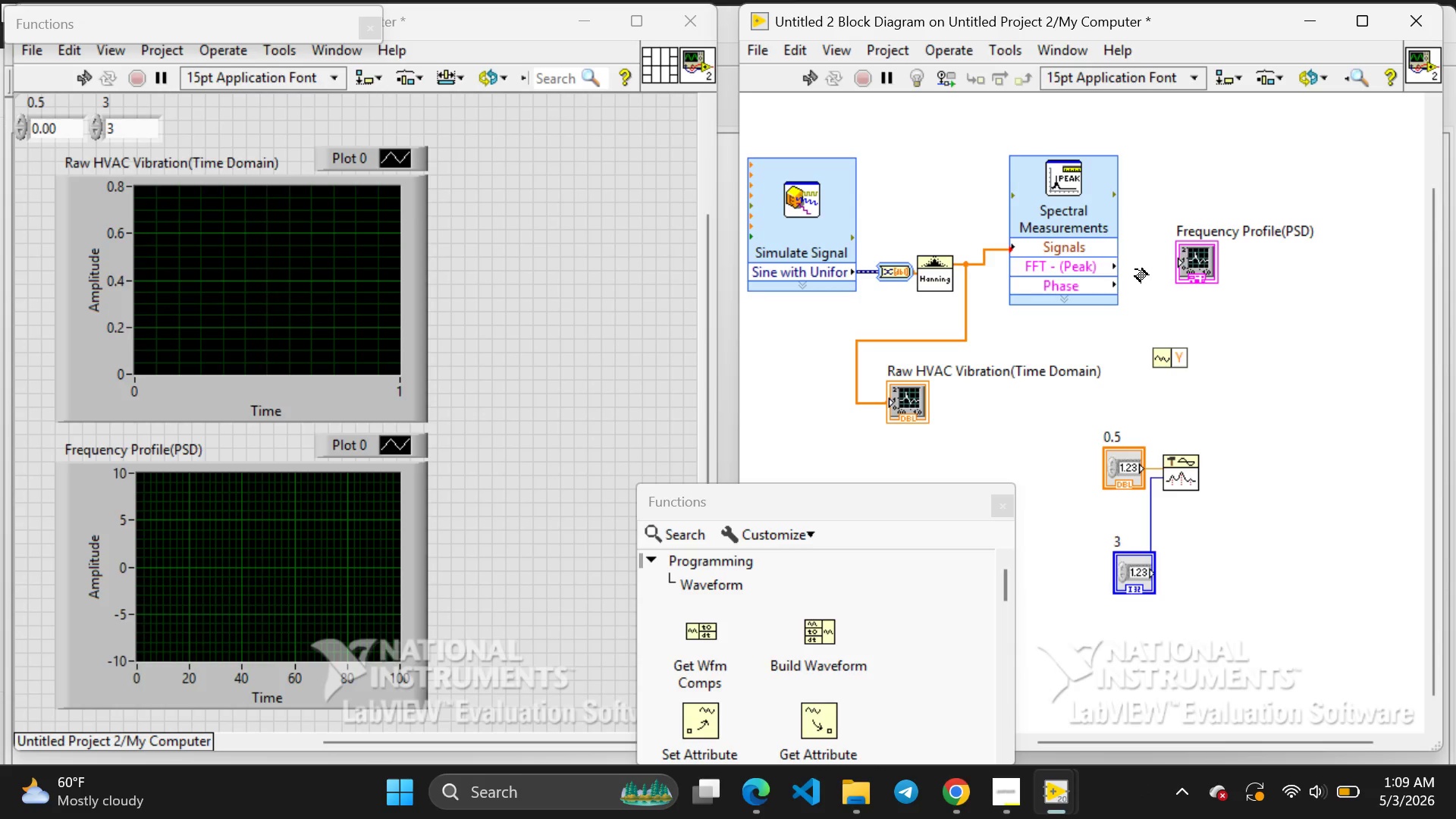 
left_click_drag(start_coordinate=[1134, 268], to_coordinate=[1131, 353])
 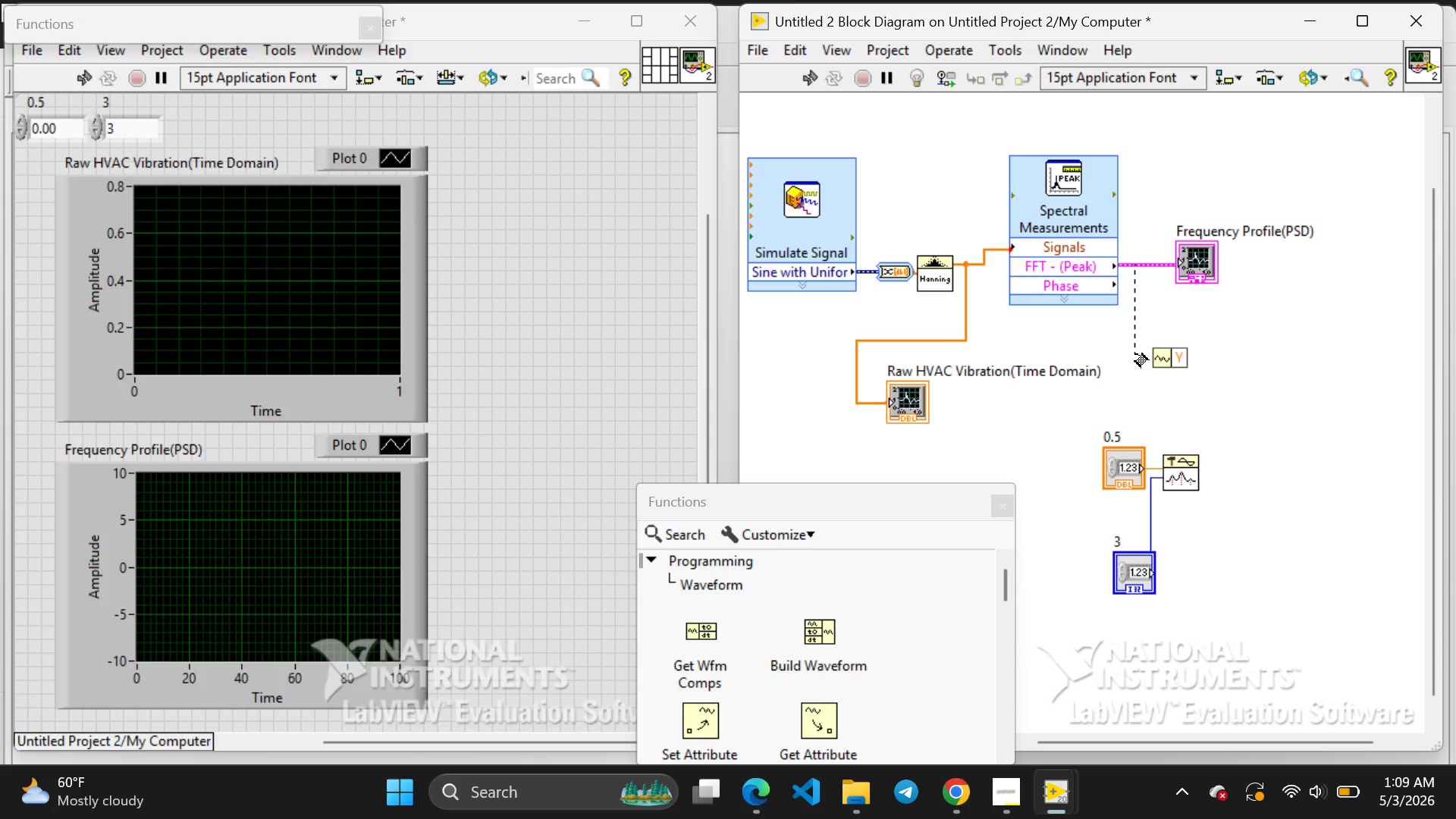 
left_click_drag(start_coordinate=[1135, 354], to_coordinate=[1154, 358])
 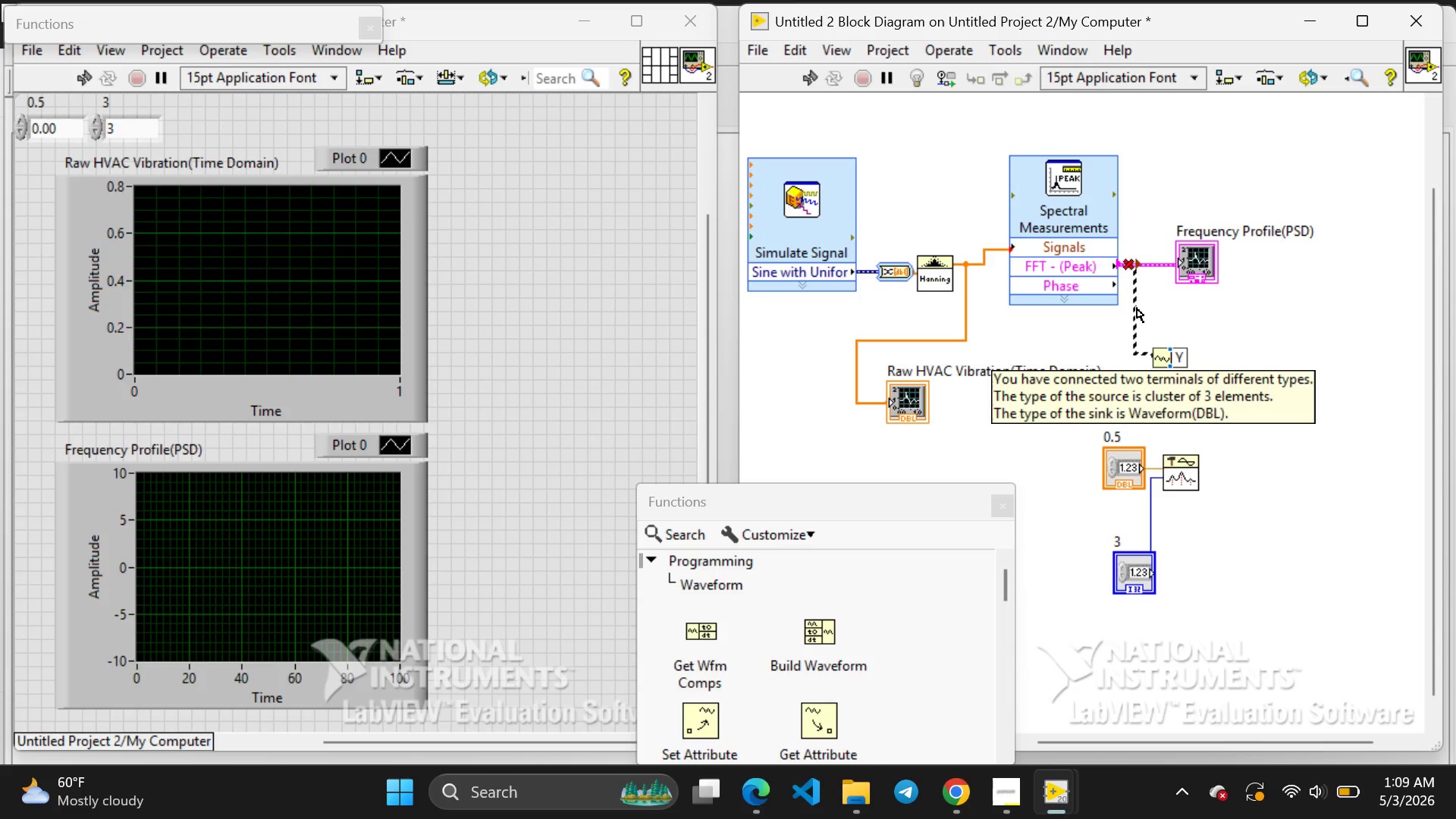 
left_click([1137, 308])
 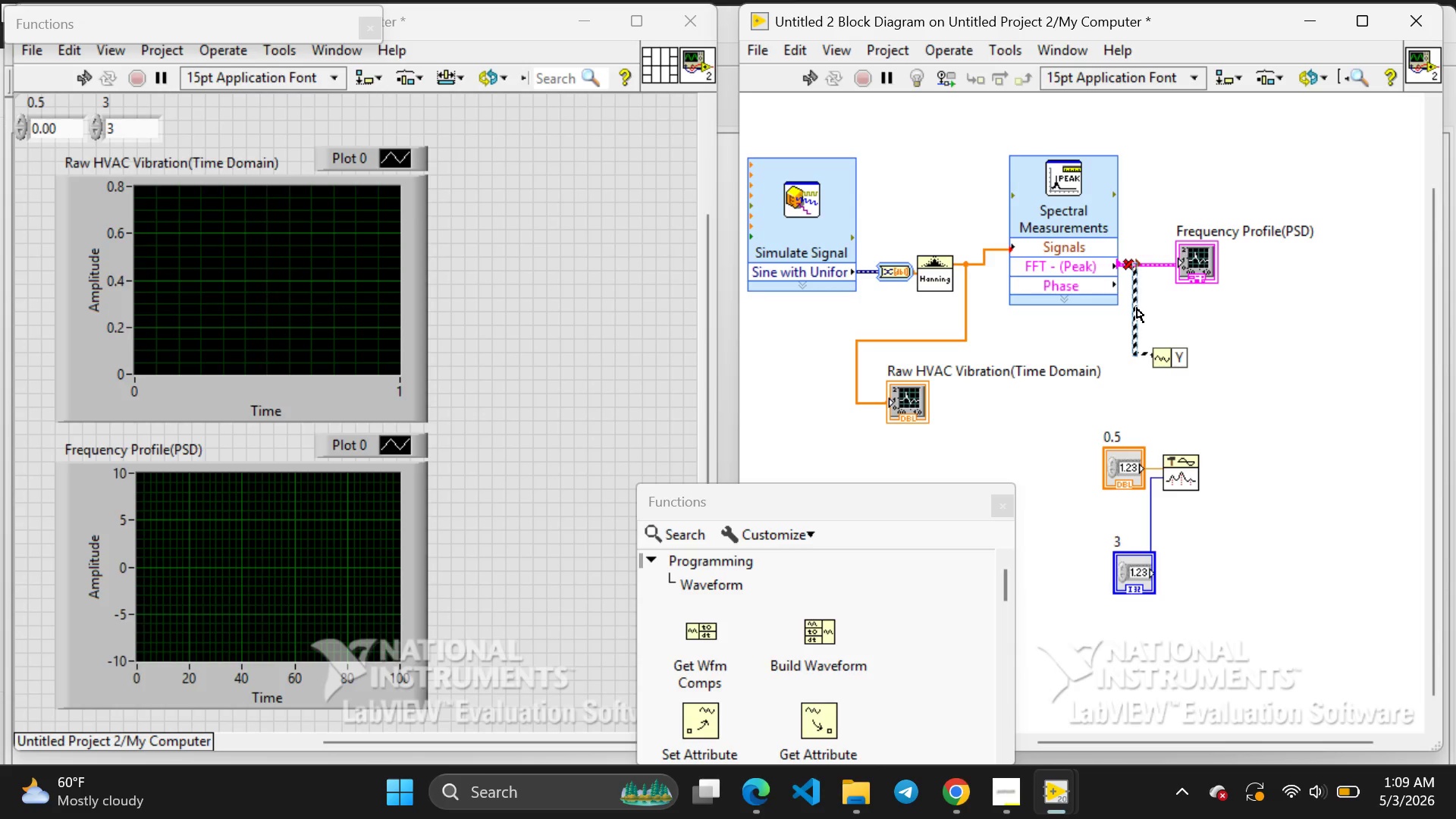 
key(Backspace)
 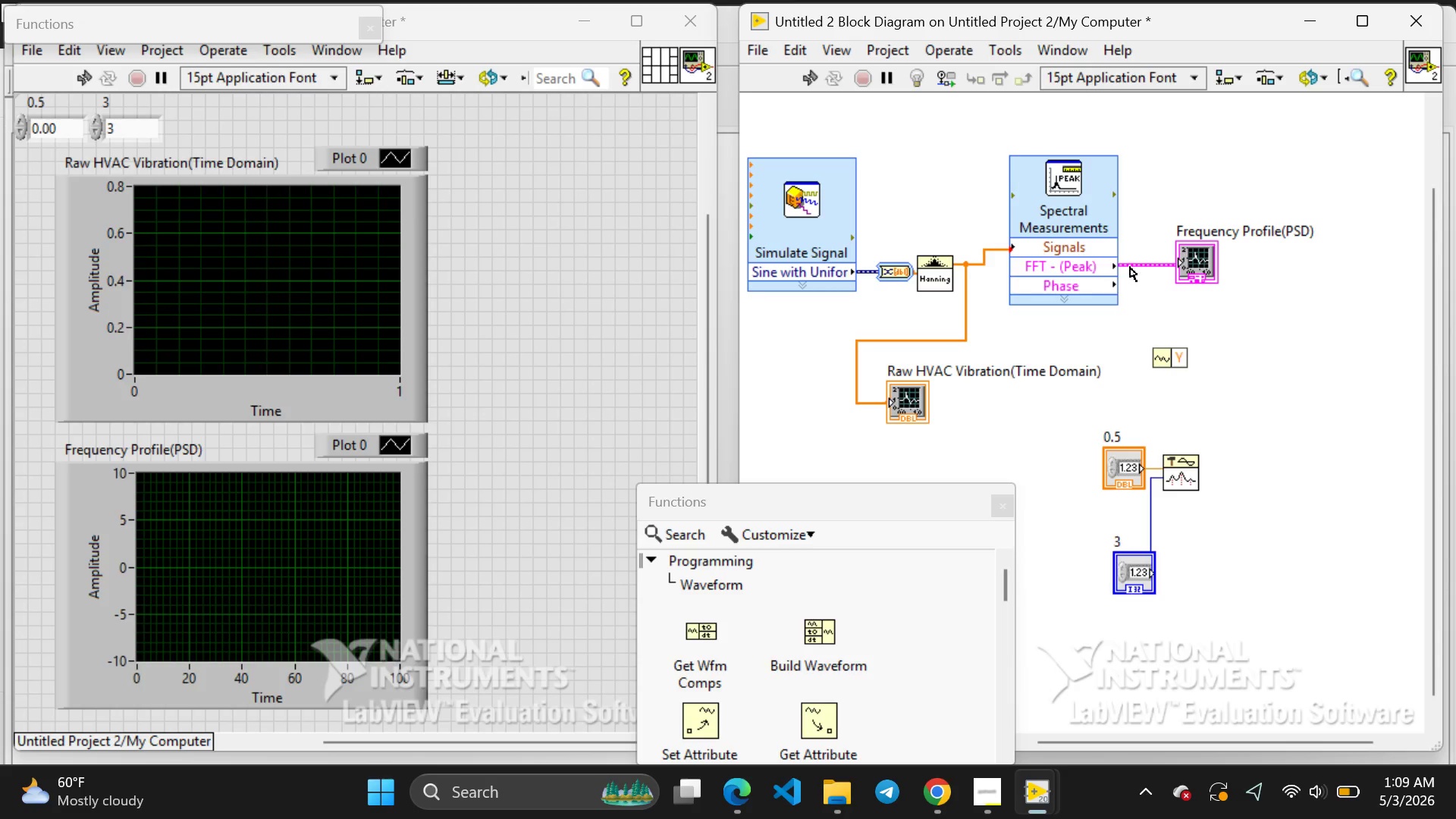 
wait(7.5)
 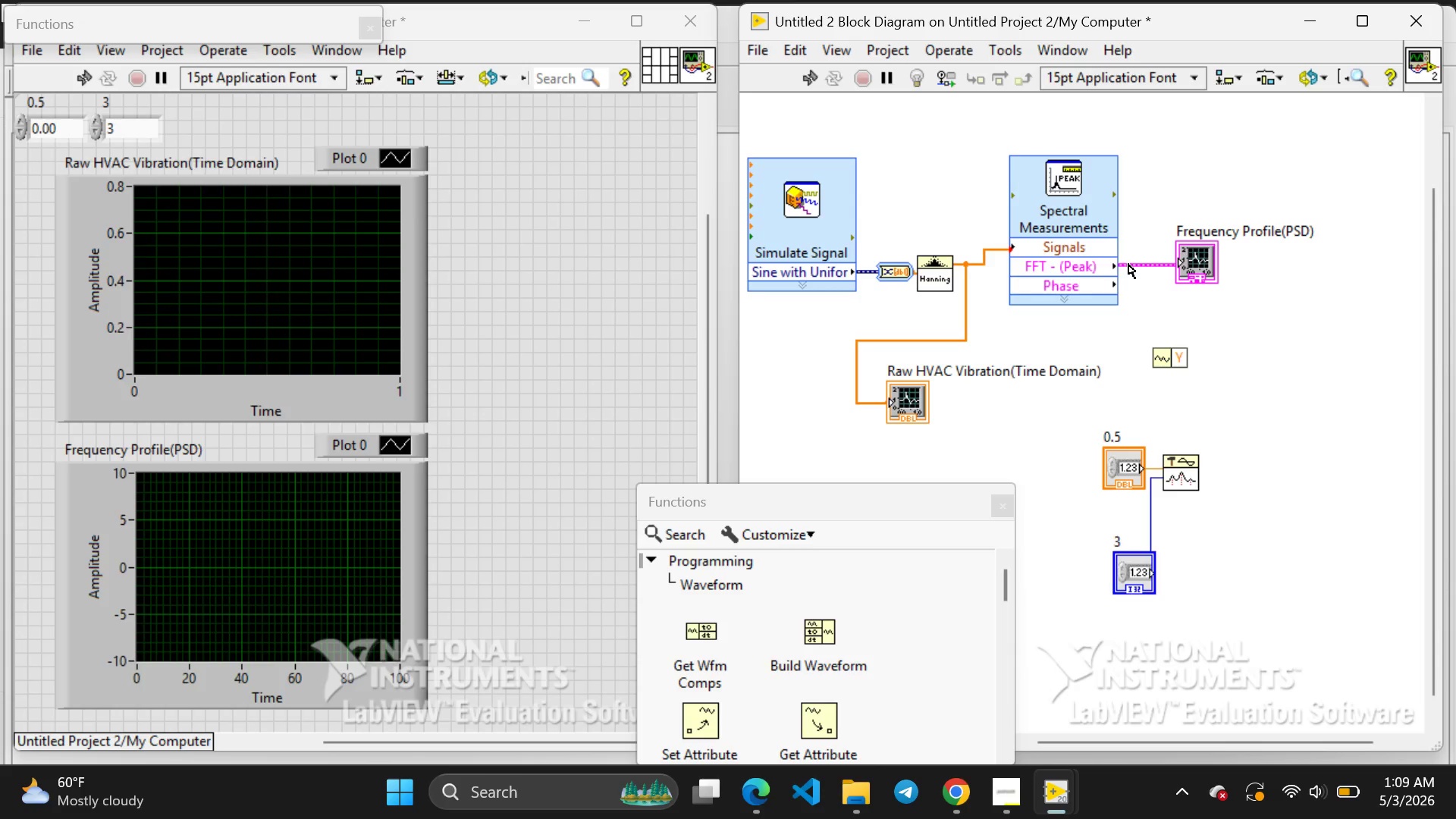 
left_click_drag(start_coordinate=[1136, 269], to_coordinate=[1147, 357])
 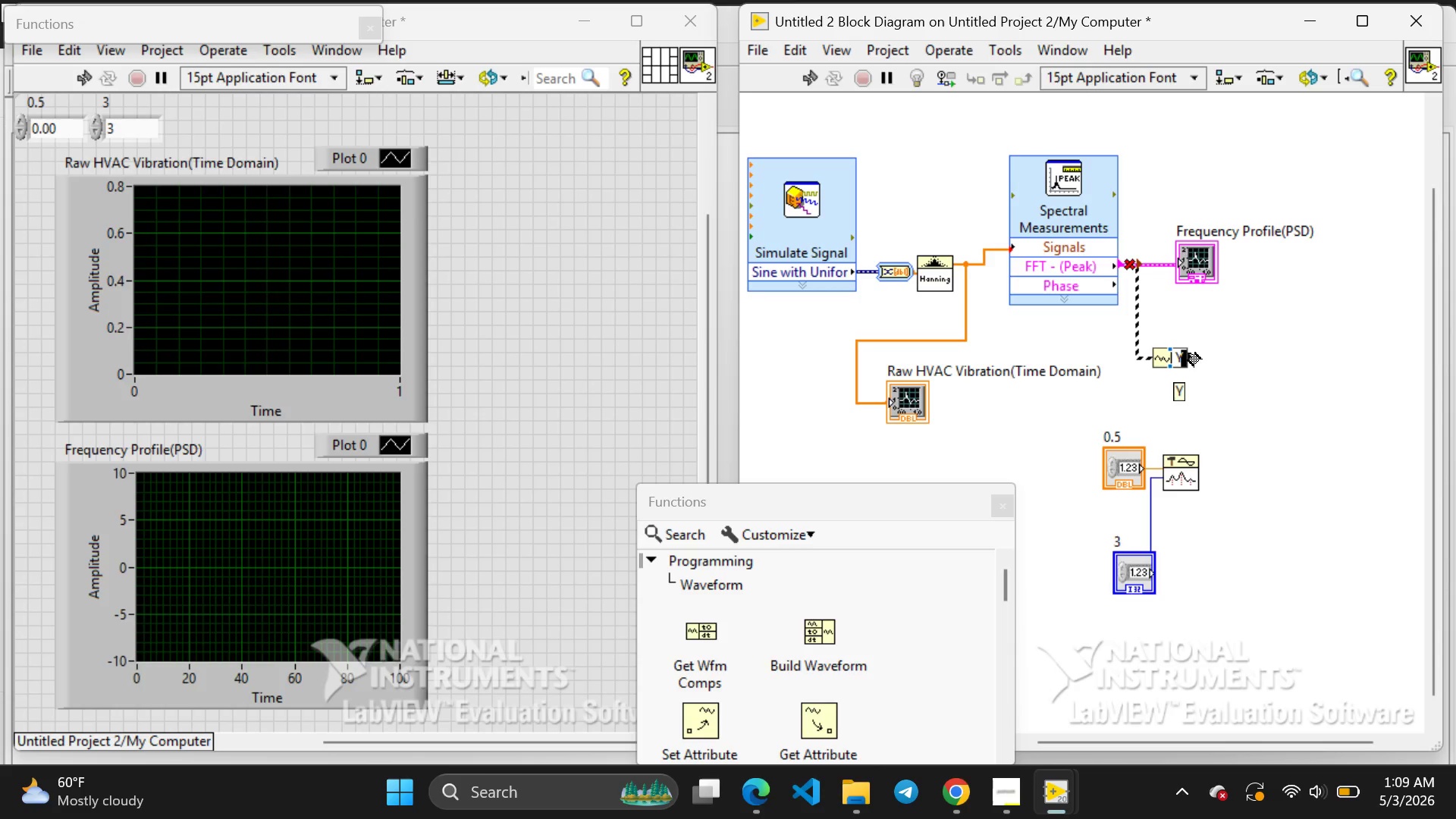 
left_click_drag(start_coordinate=[1188, 353], to_coordinate=[1196, 419])
 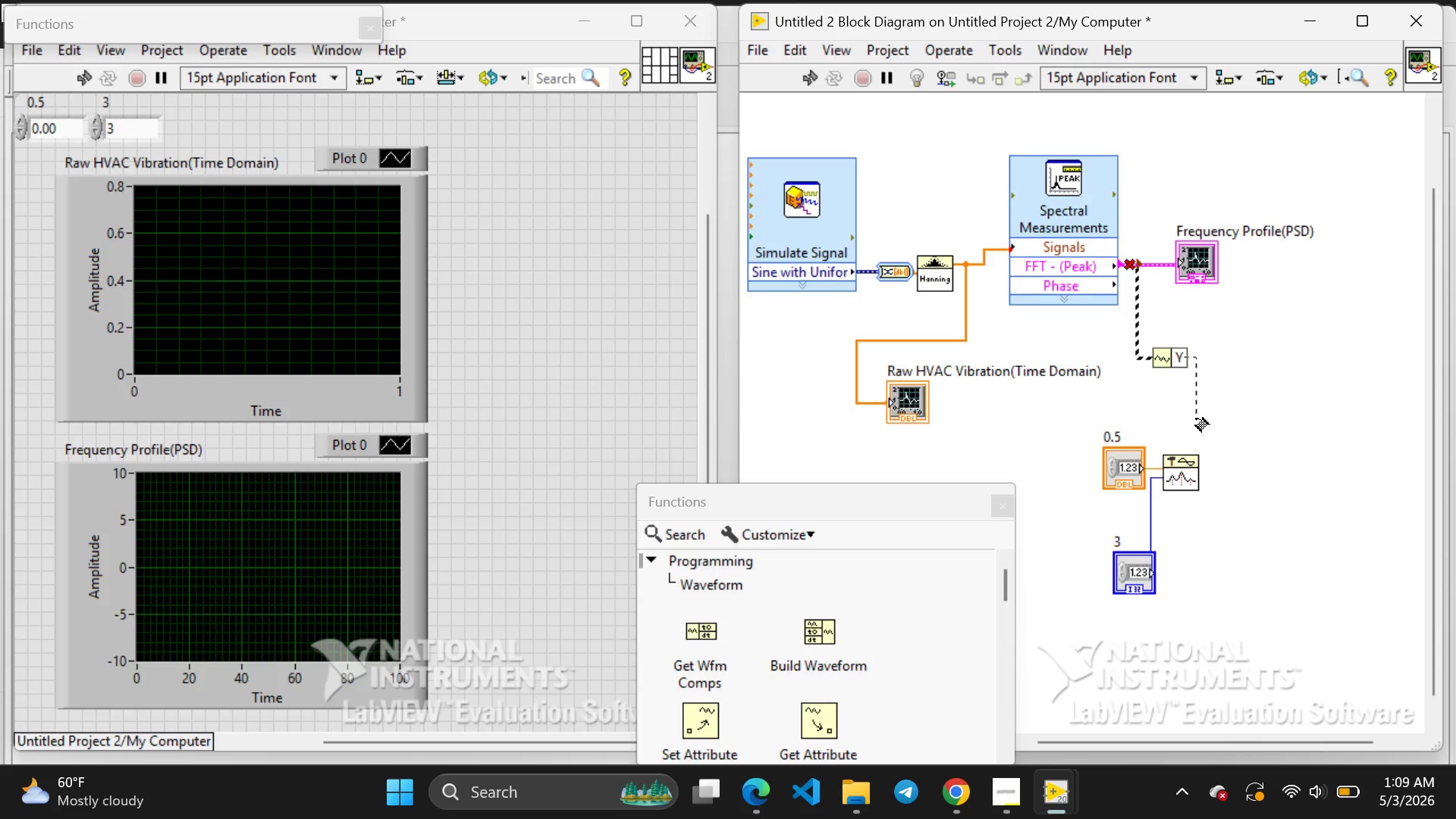 
left_click_drag(start_coordinate=[1196, 419], to_coordinate=[1152, 458])
 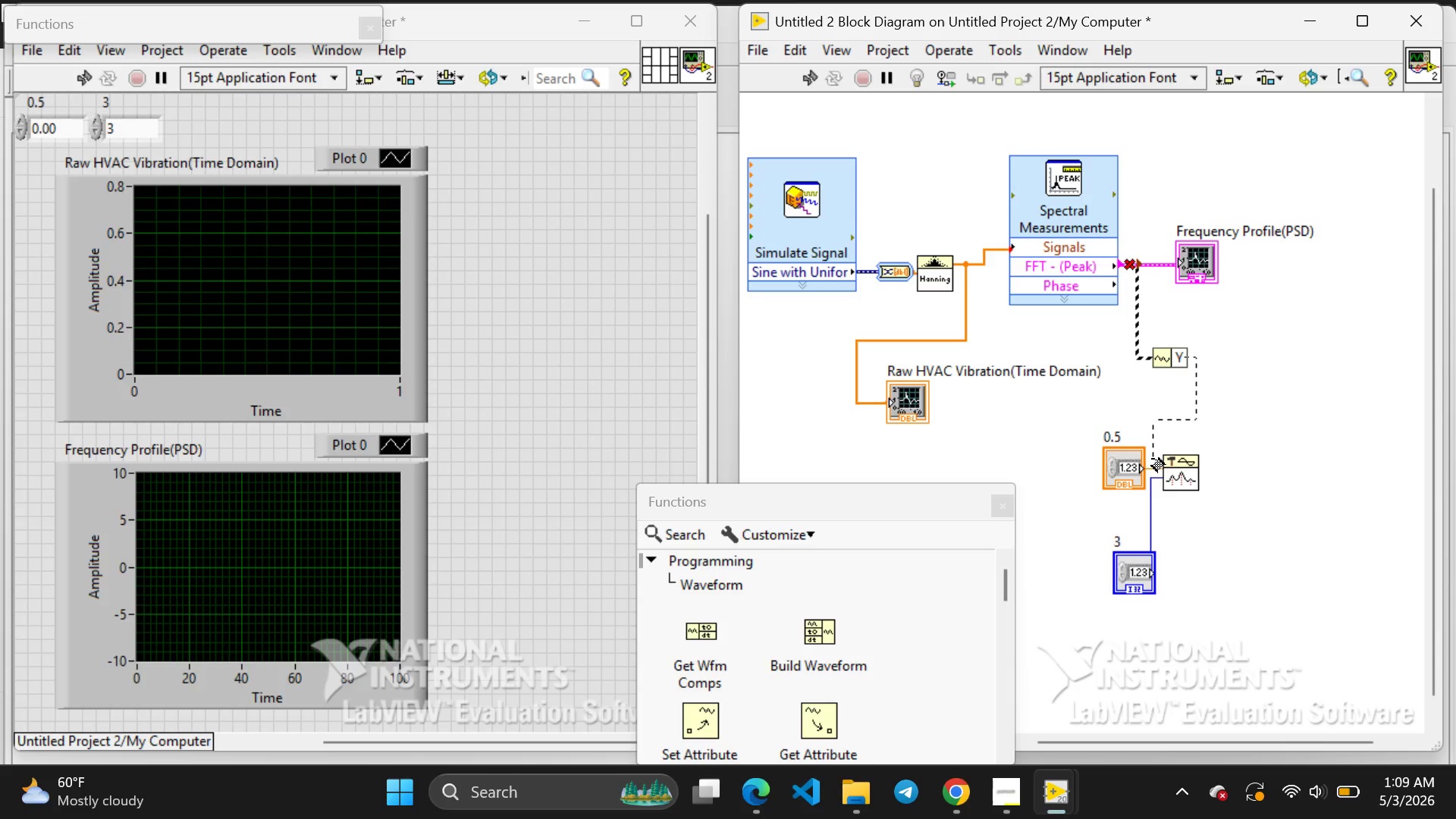 
left_click_drag(start_coordinate=[1152, 459], to_coordinate=[1166, 456])
 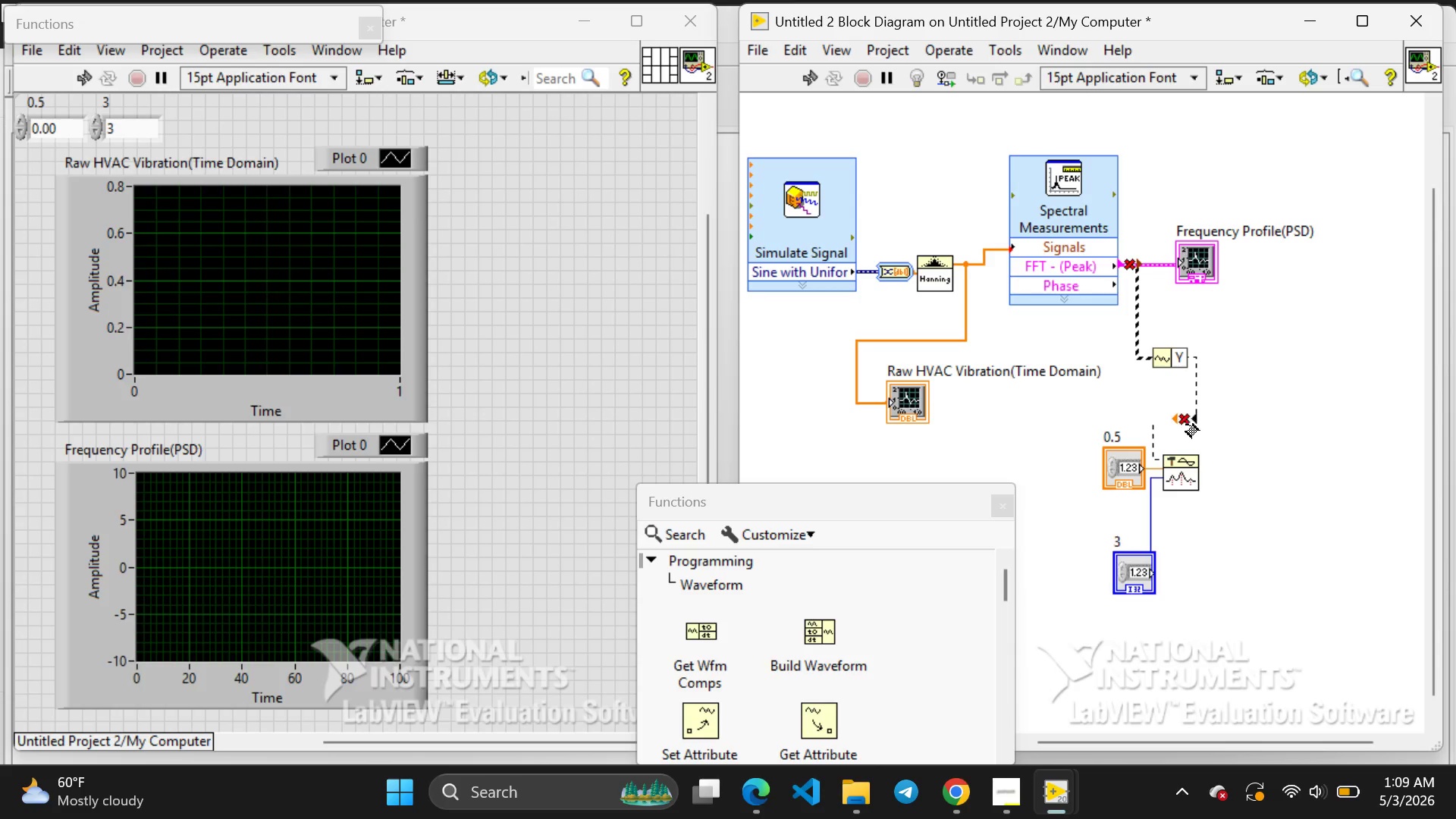 
left_click([1187, 422])
 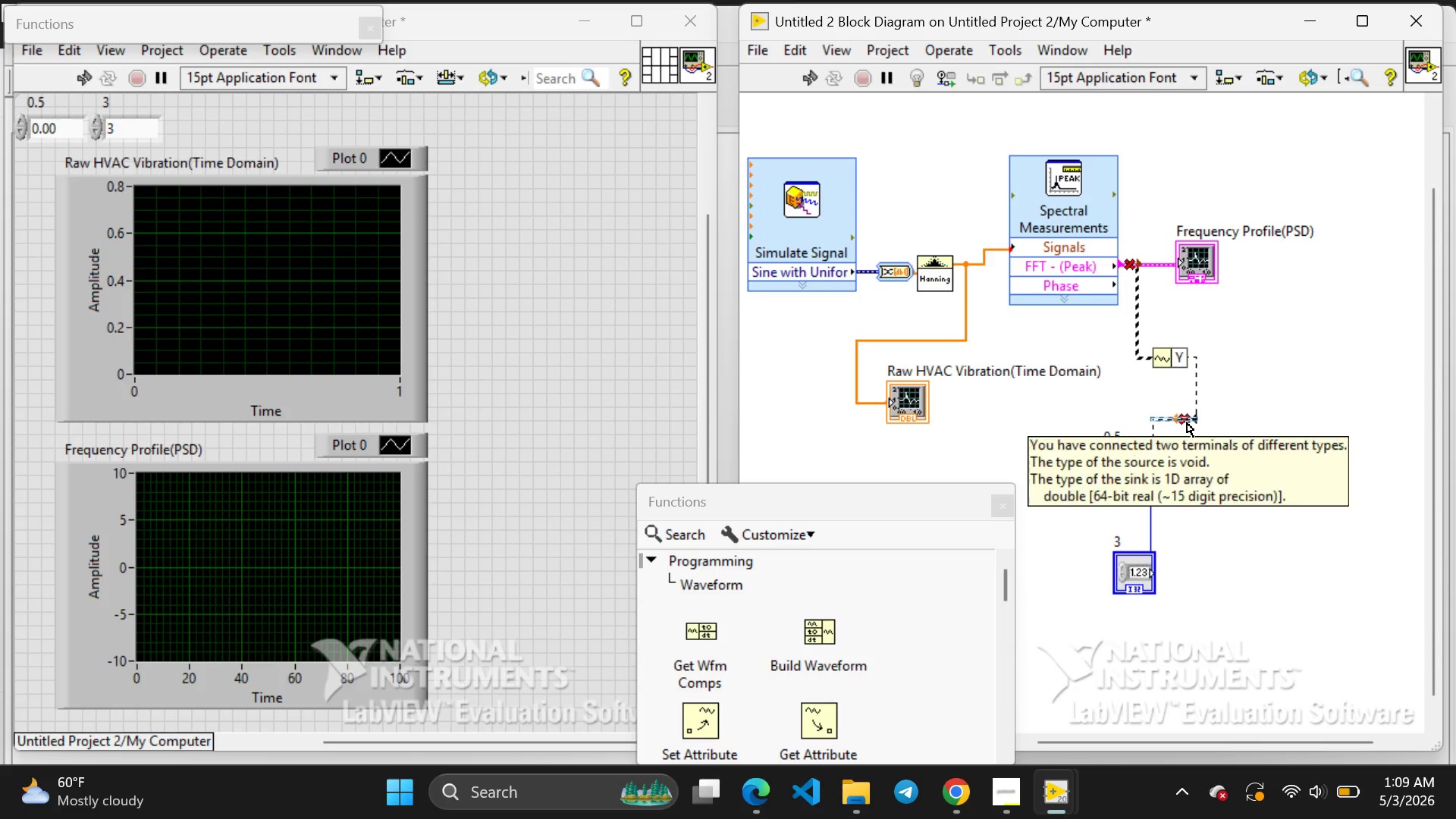 
key(Backspace)
 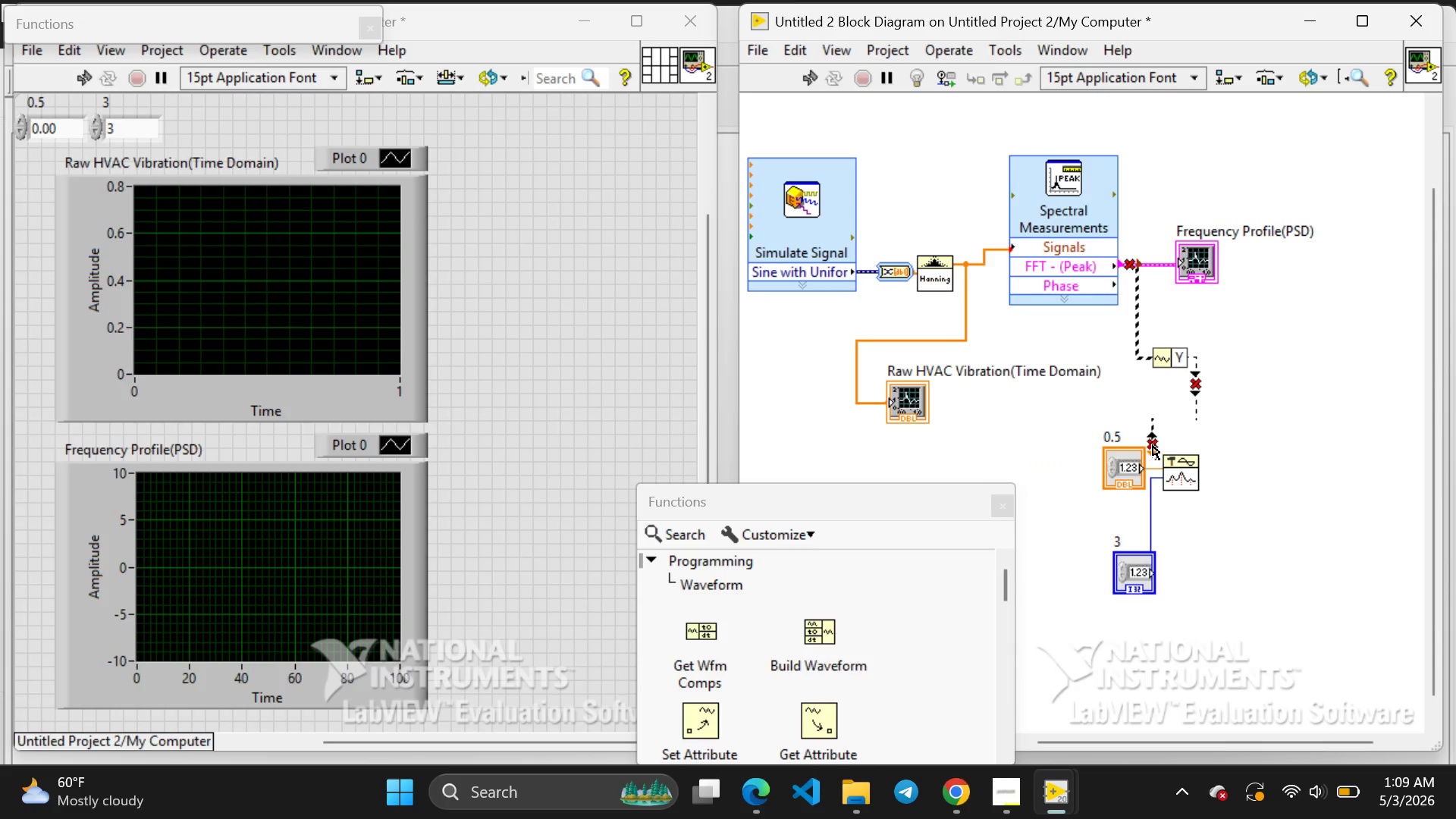 
left_click([1153, 444])
 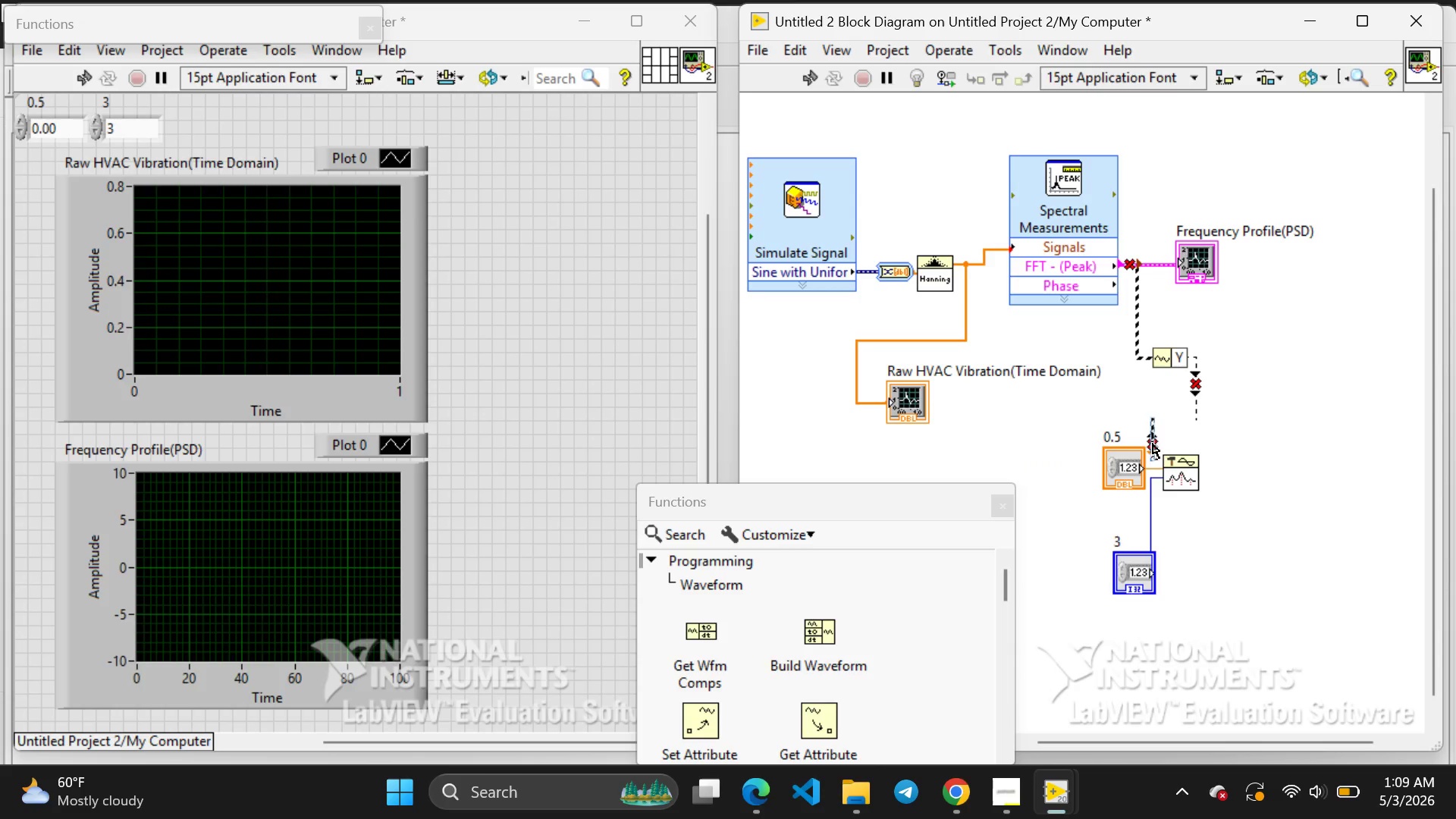 
key(Backspace)
 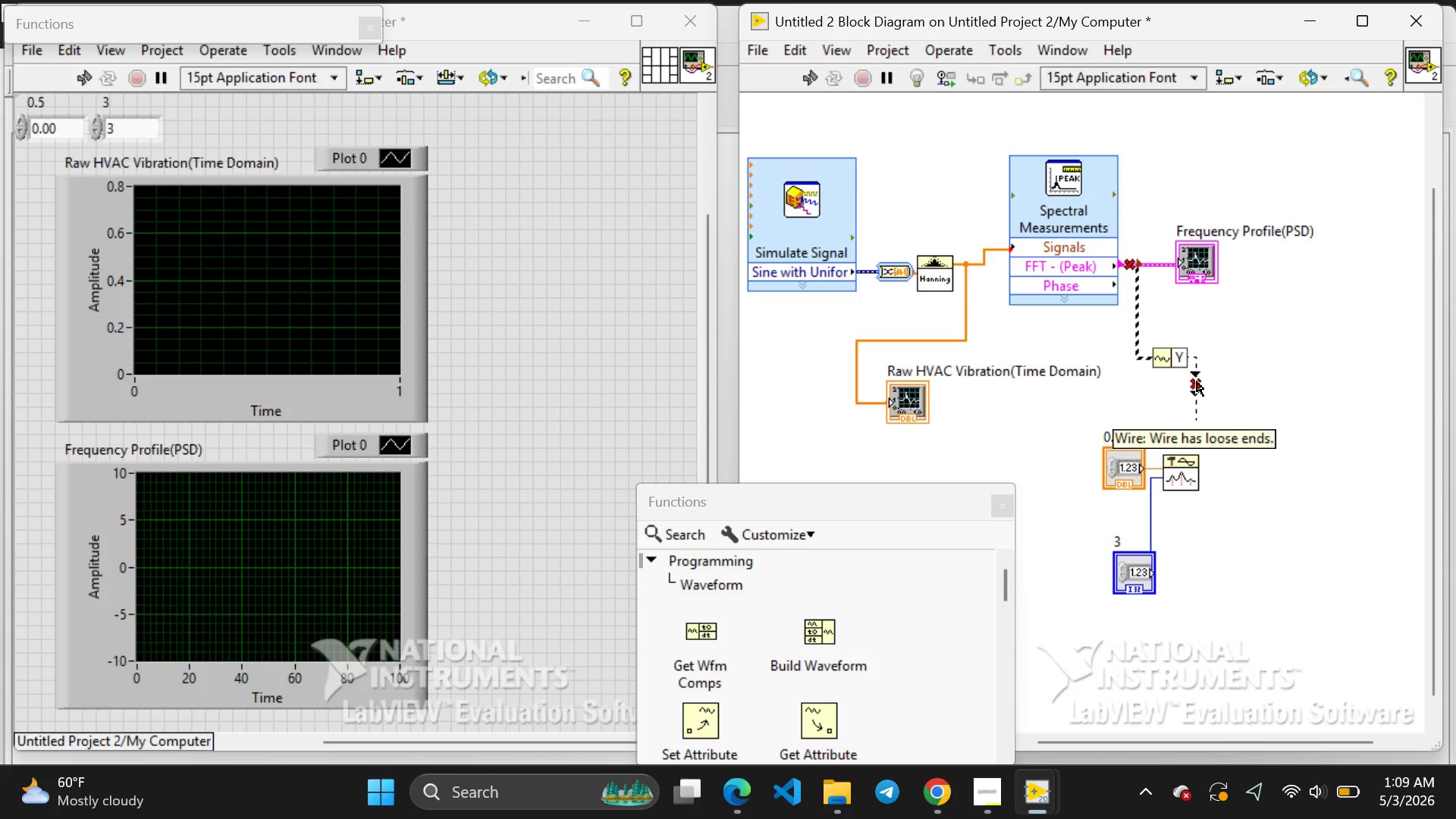 
left_click([1196, 381])
 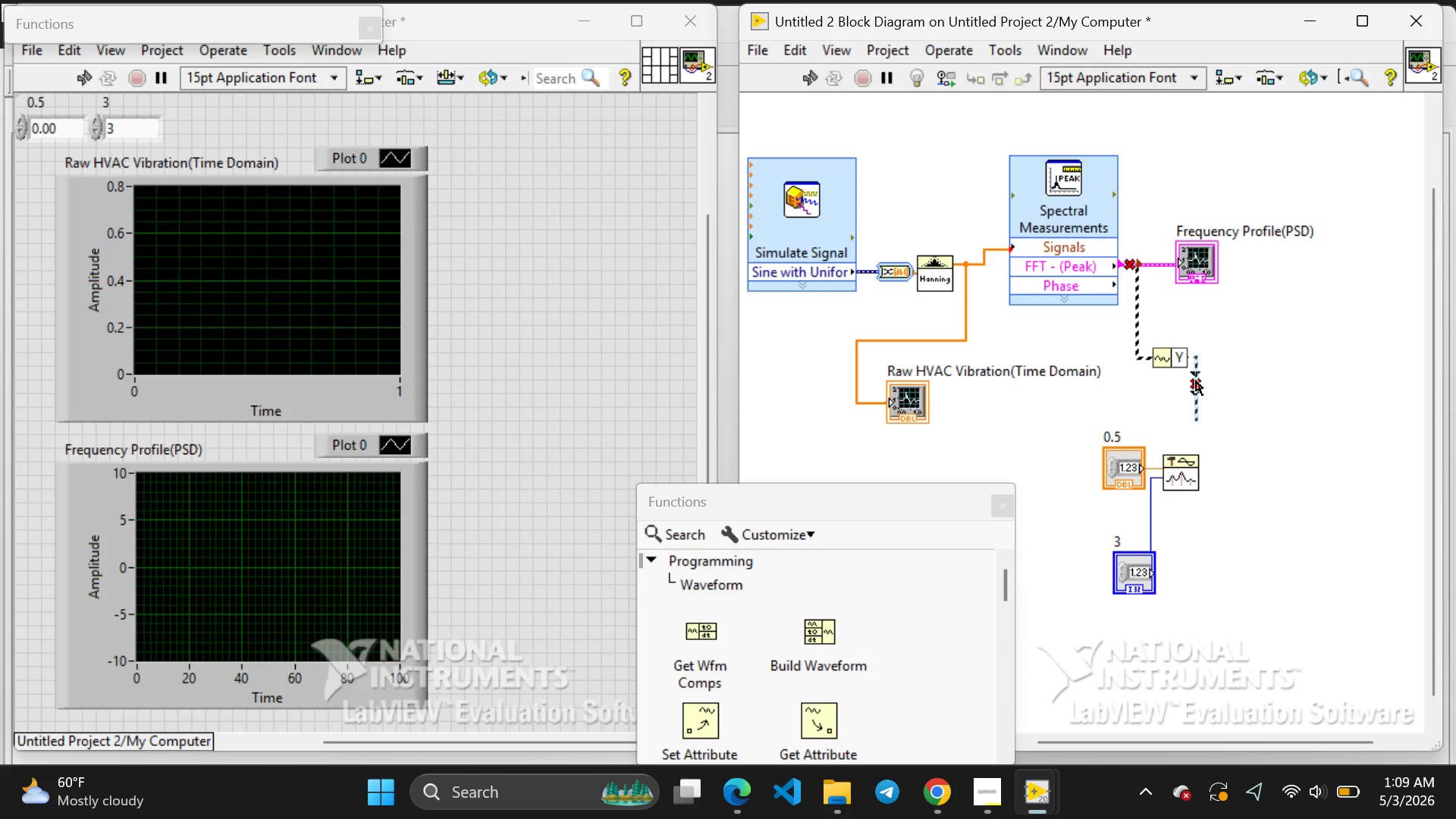 
key(Backspace)
 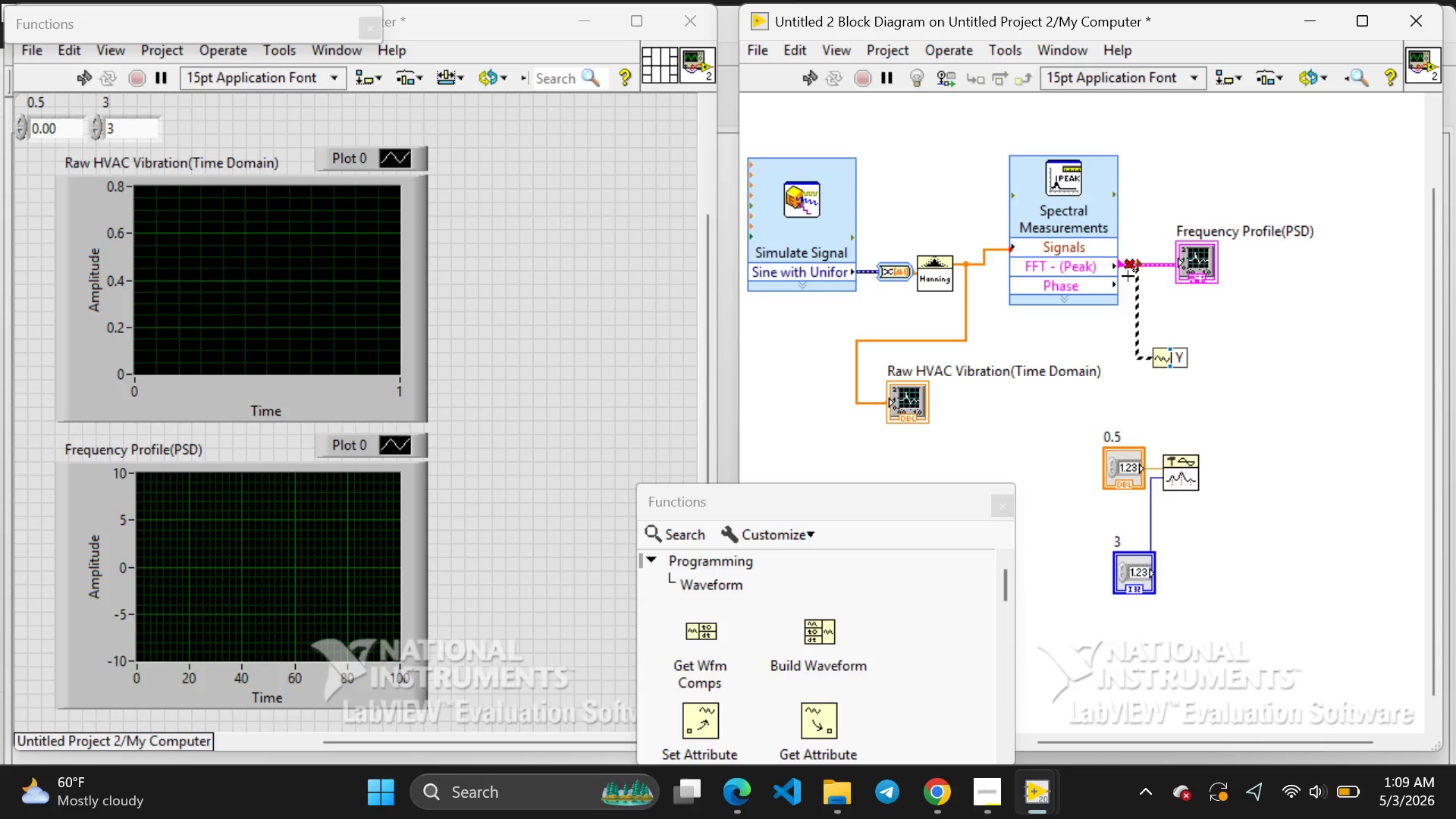 
mouse_move([1147, 281])
 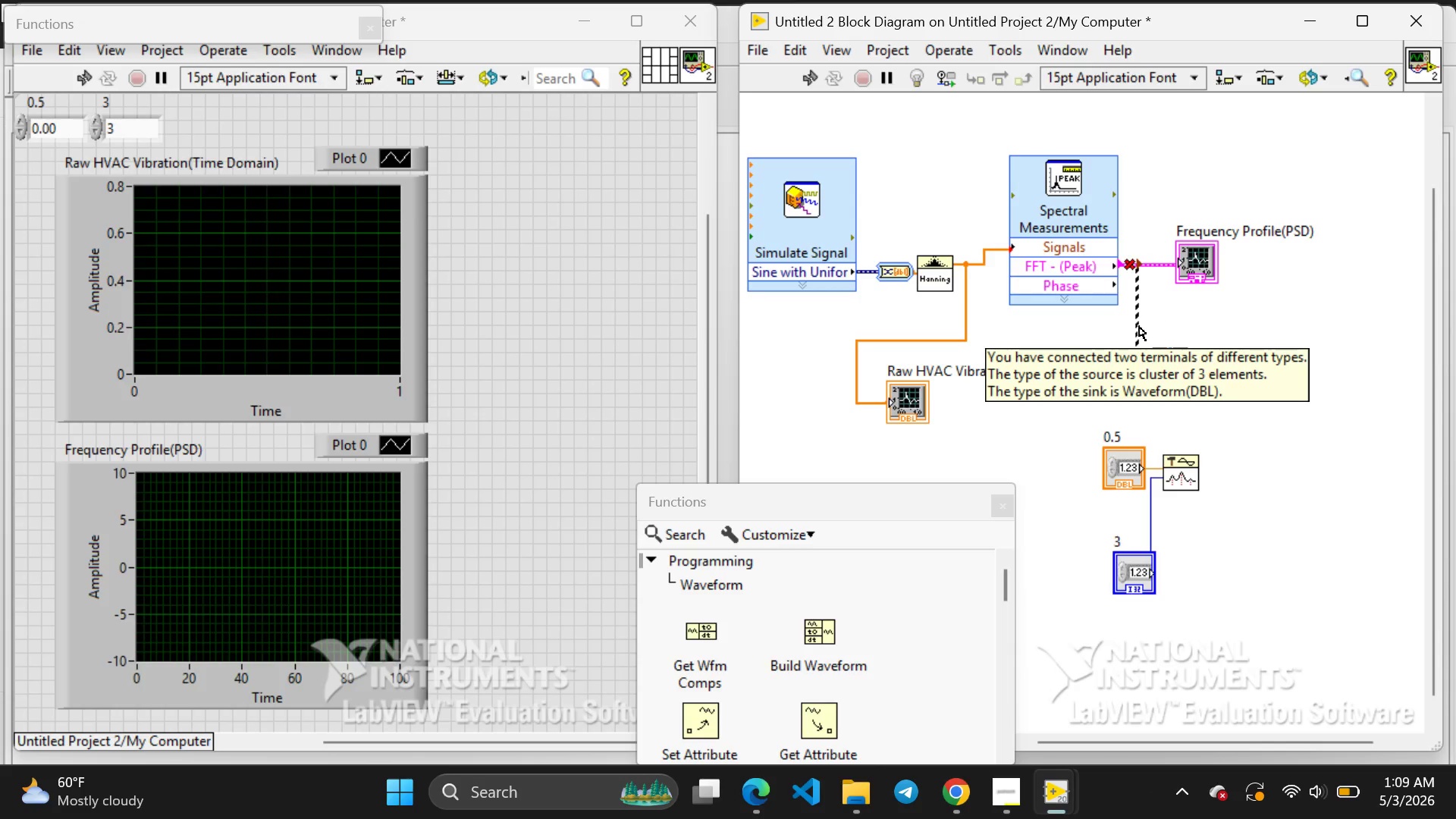 
left_click([1138, 328])
 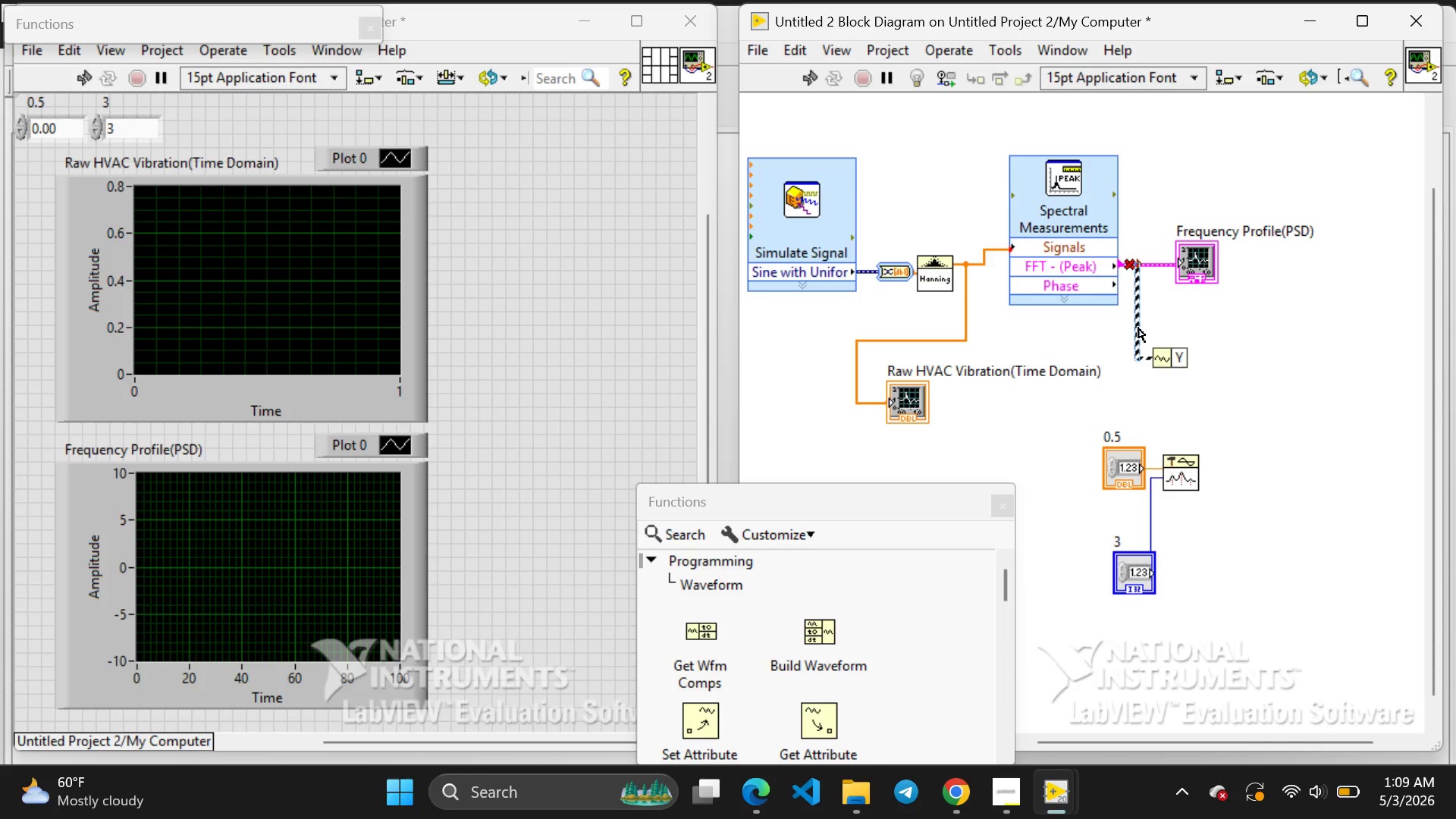 
key(Backspace)
 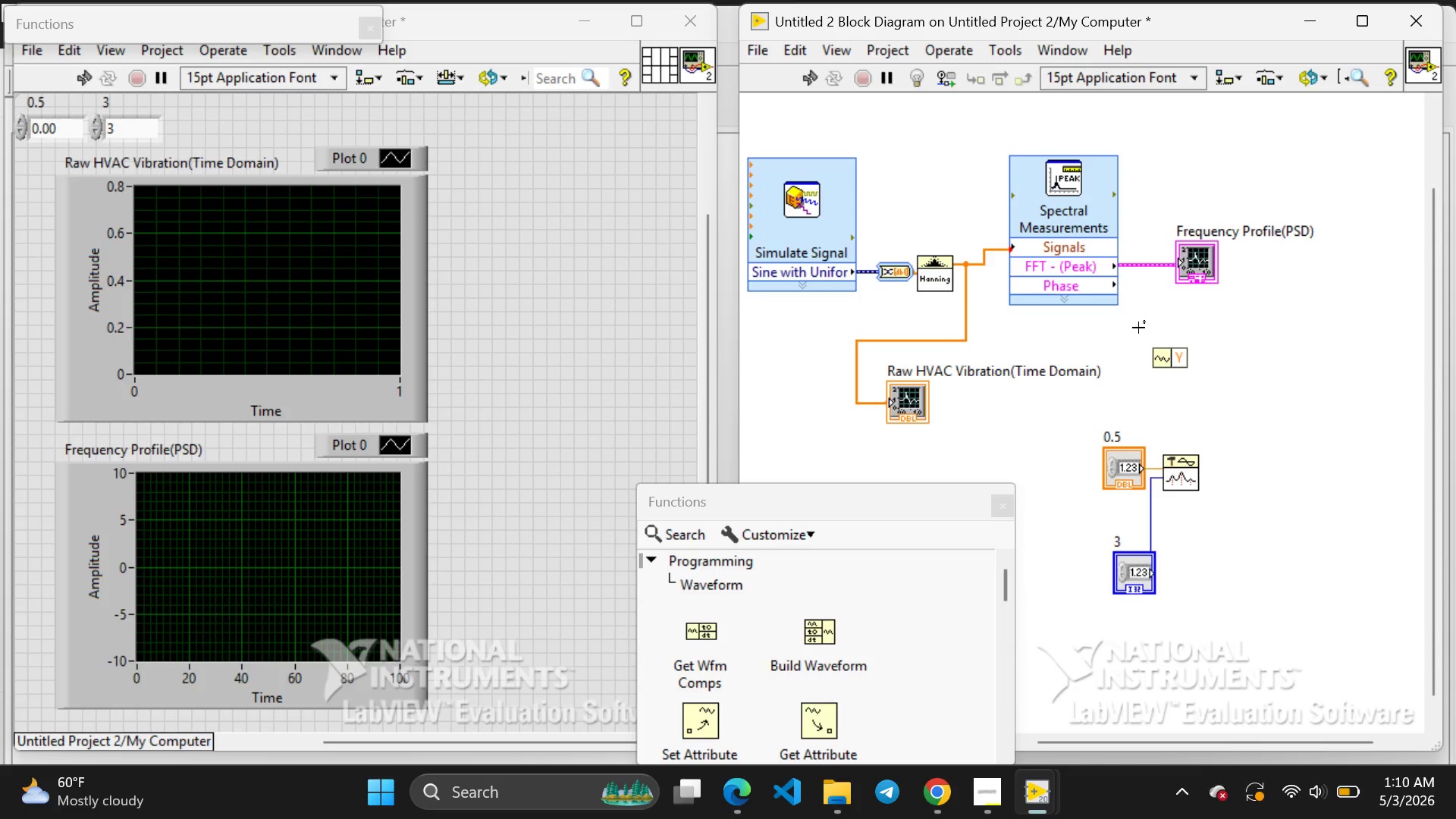 
wait(16.0)
 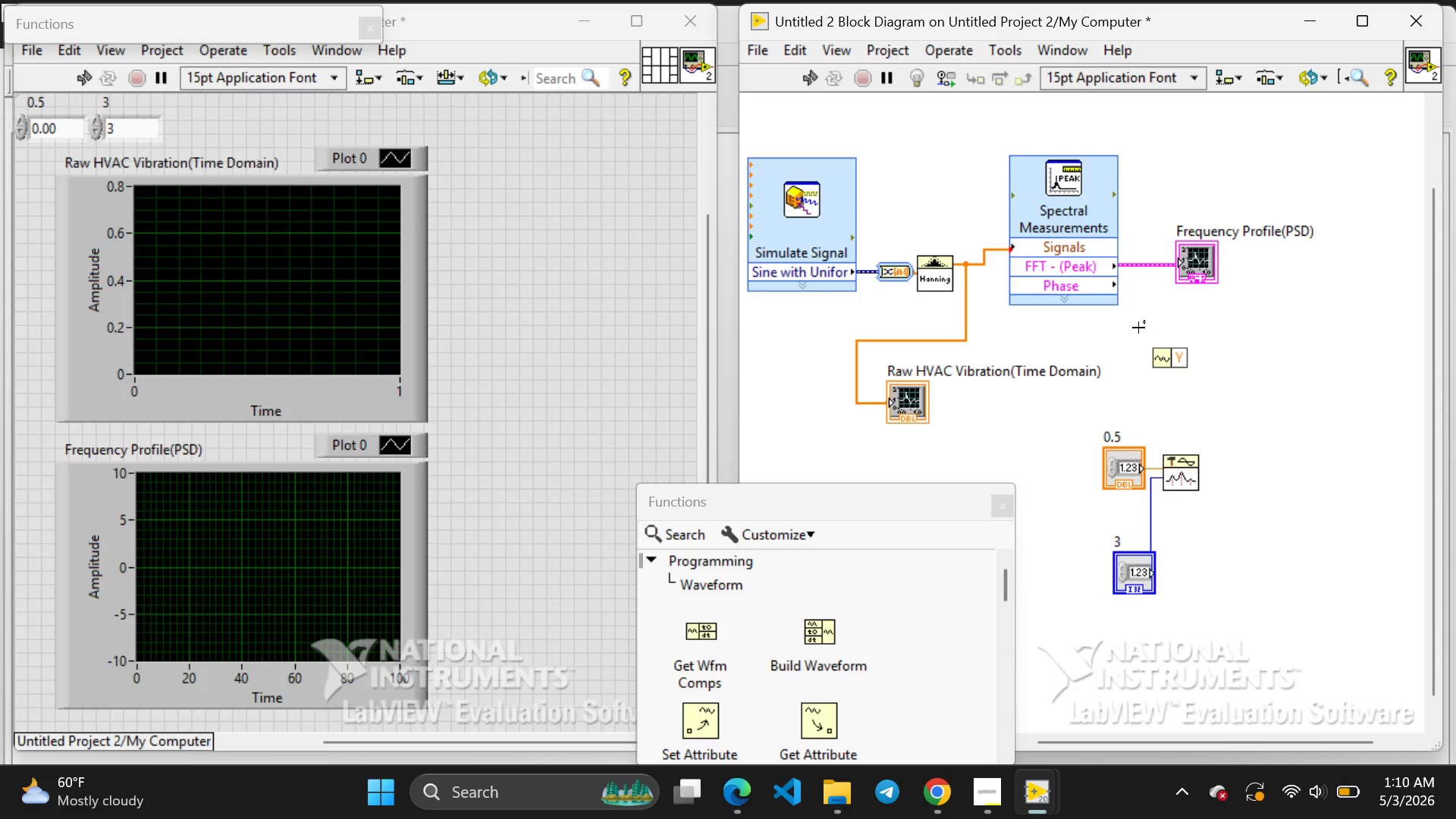 
left_click_drag(start_coordinate=[1135, 269], to_coordinate=[1152, 356])
 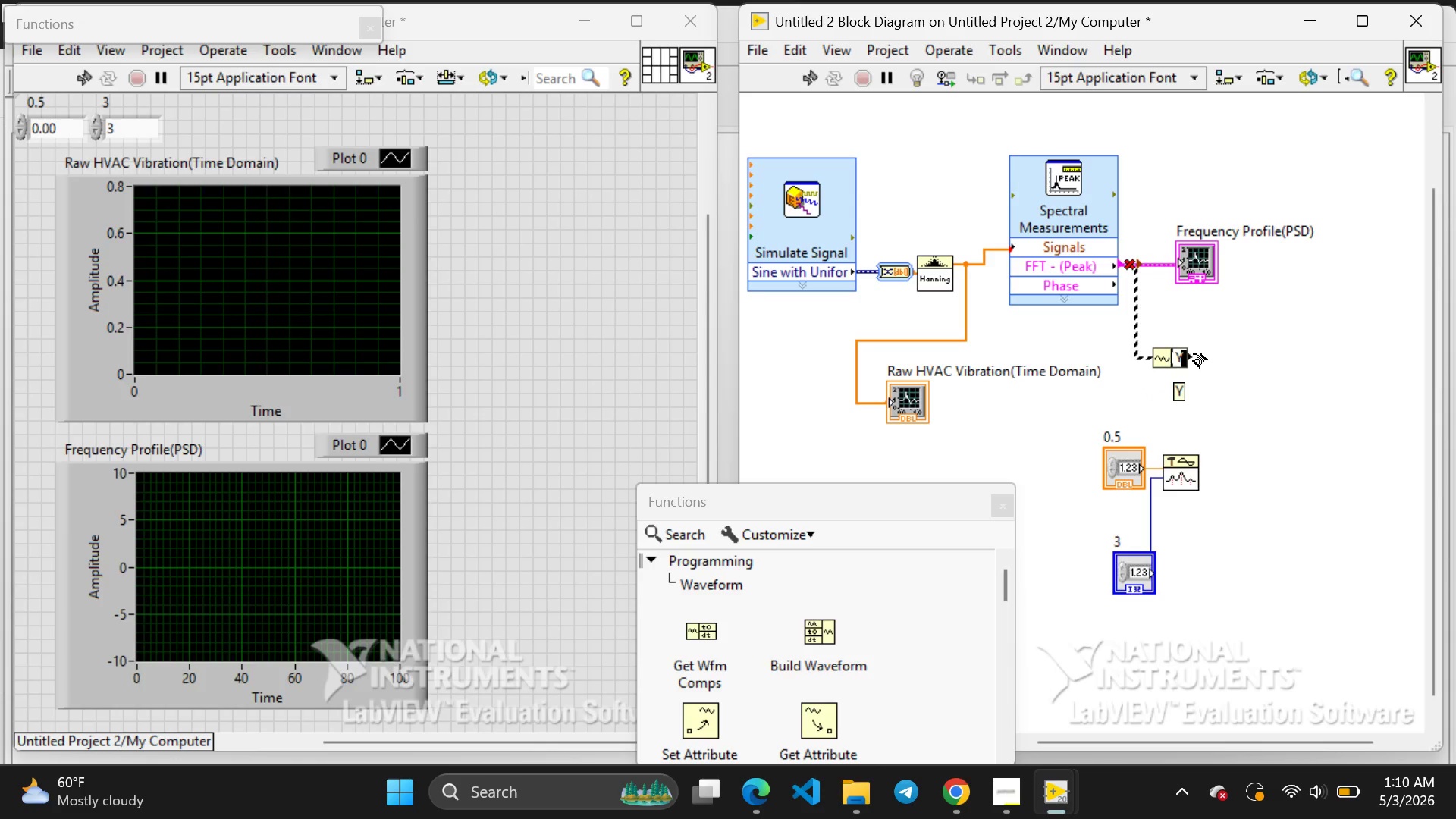 
left_click_drag(start_coordinate=[1194, 354], to_coordinate=[1215, 412])
 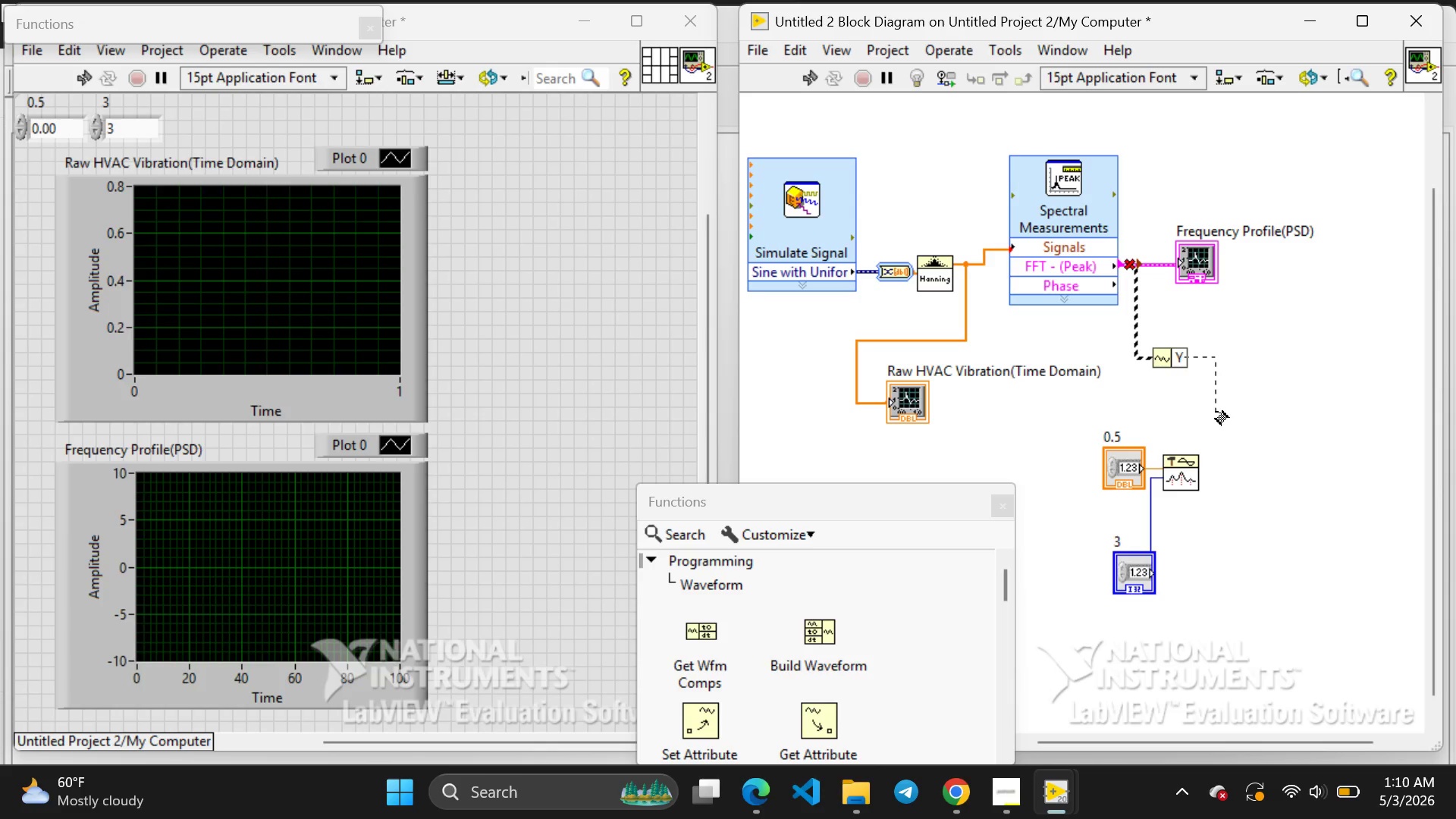 
left_click_drag(start_coordinate=[1216, 411], to_coordinate=[1150, 460])
 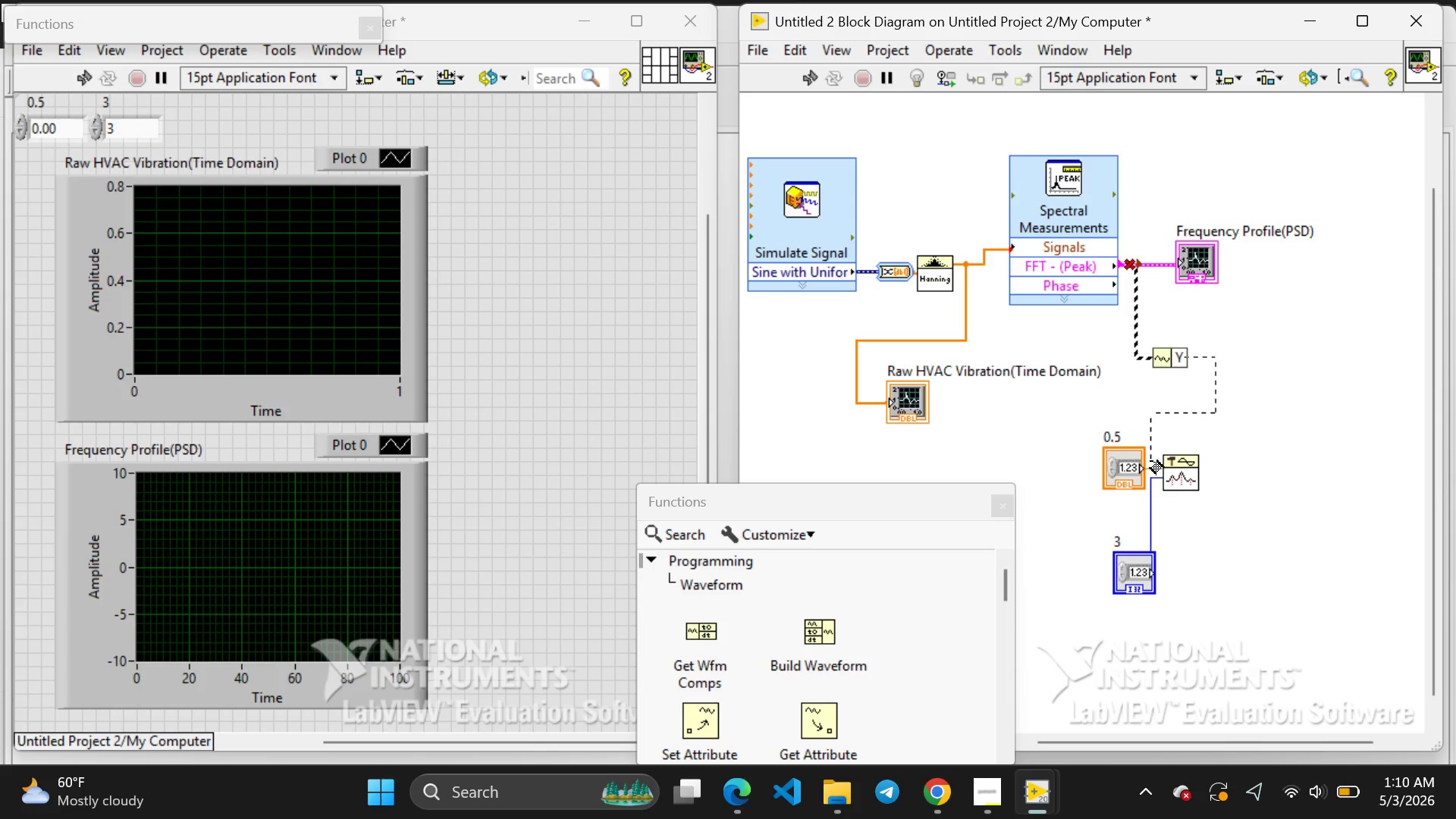 
left_click_drag(start_coordinate=[1150, 461], to_coordinate=[1165, 460])
 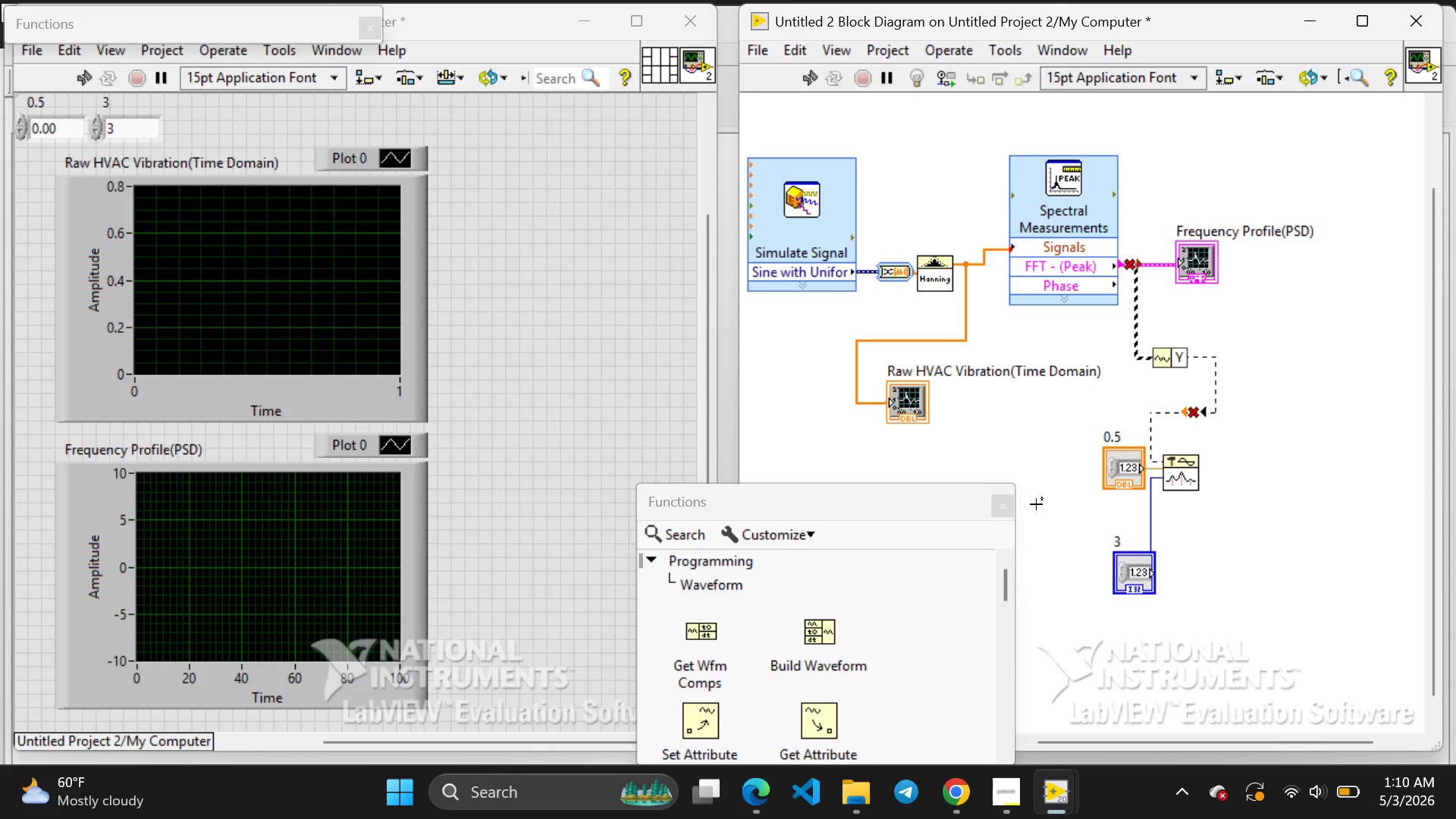 
left_click([1003, 500])
 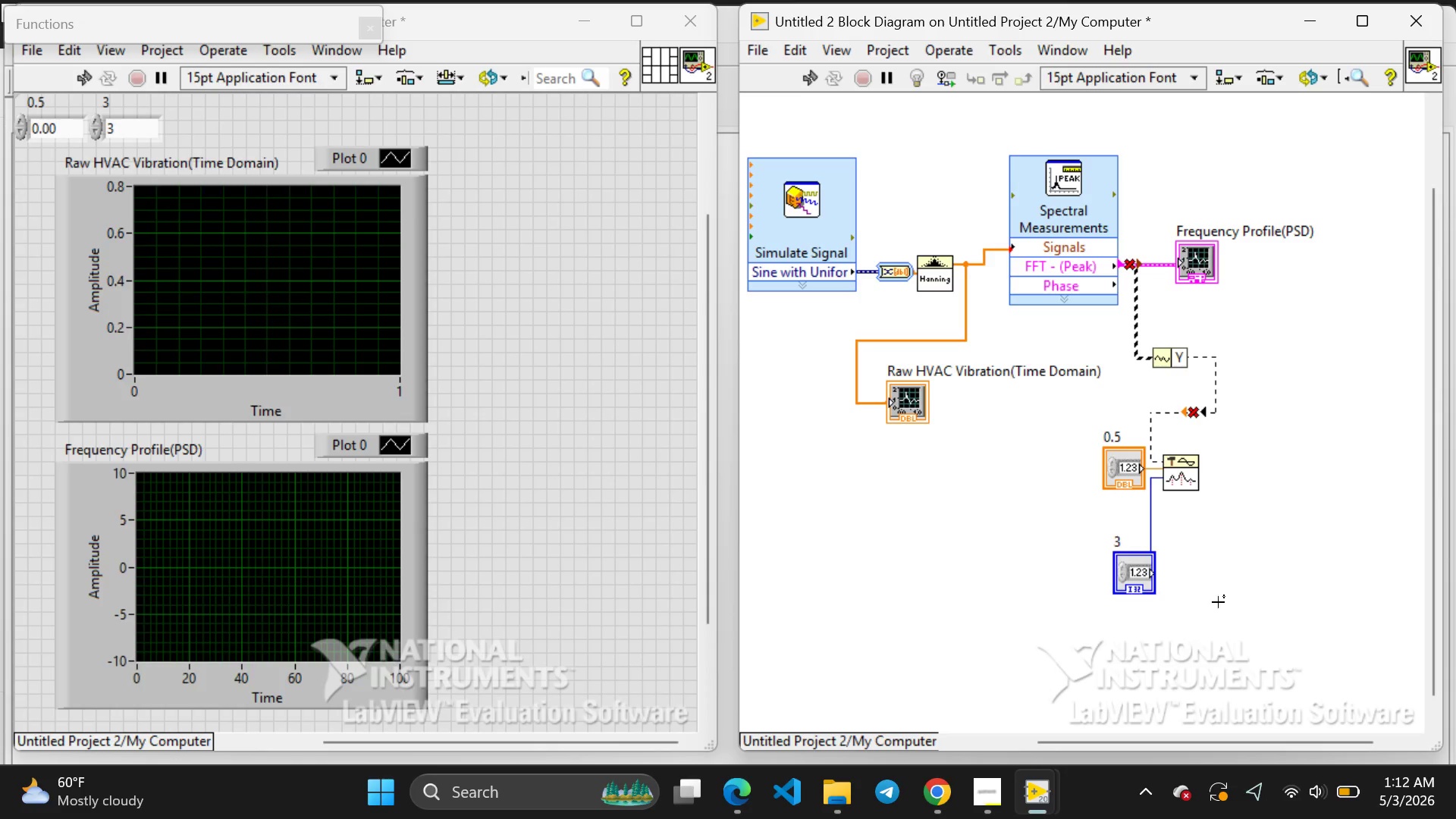 
wait(94.86)
 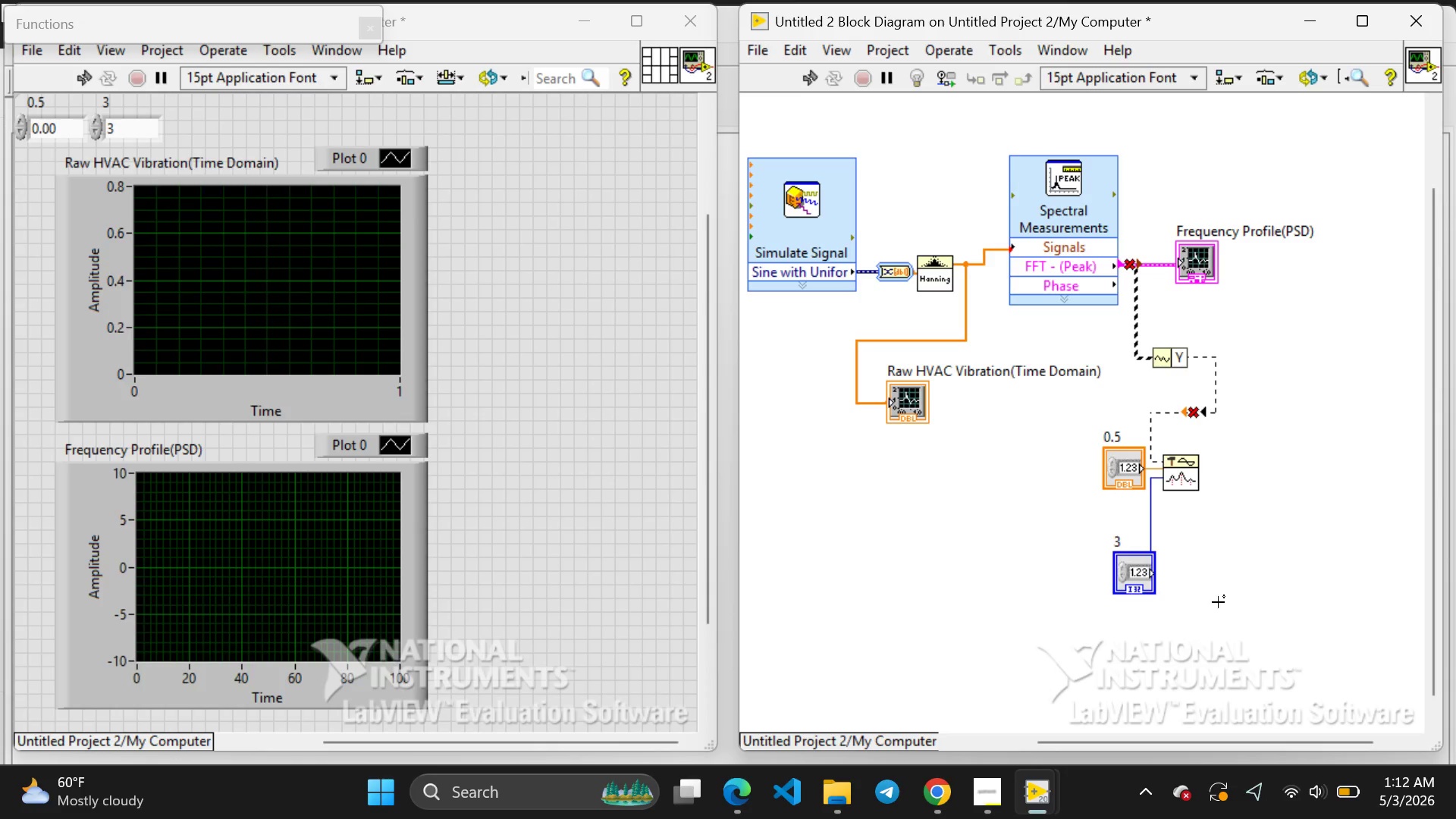 
left_click([1196, 410])
 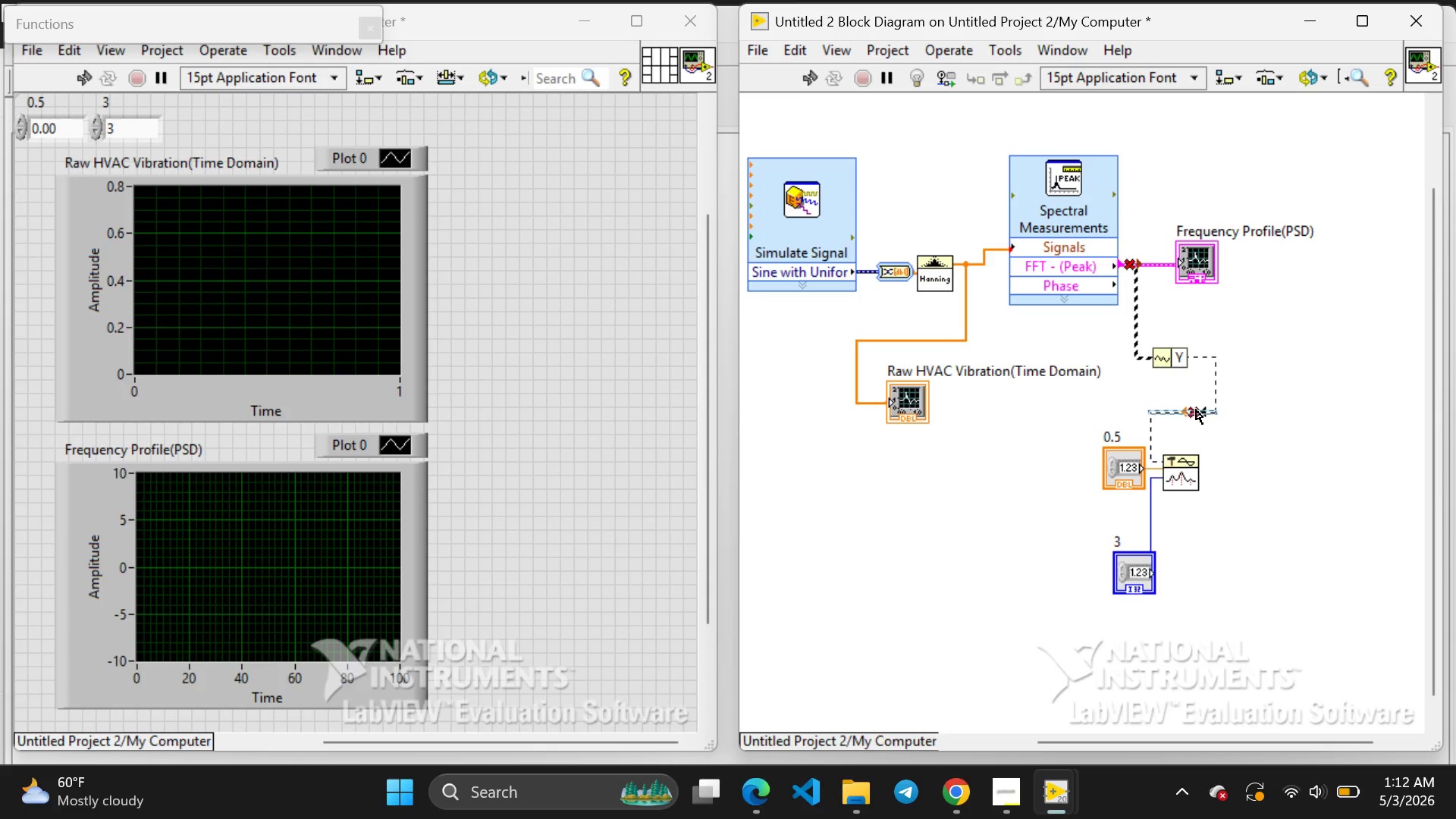 
key(Backspace)
 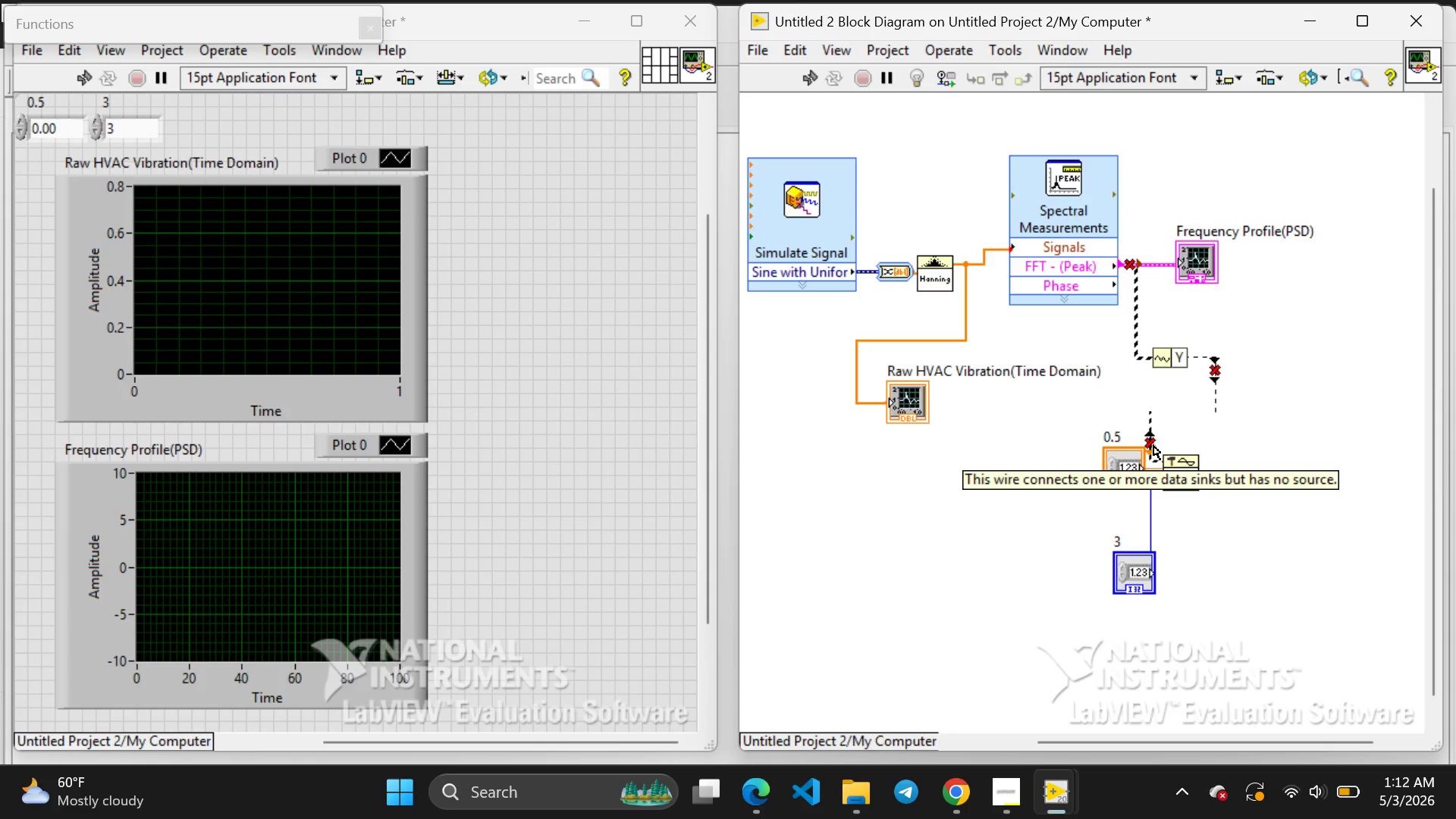 
left_click([1153, 444])
 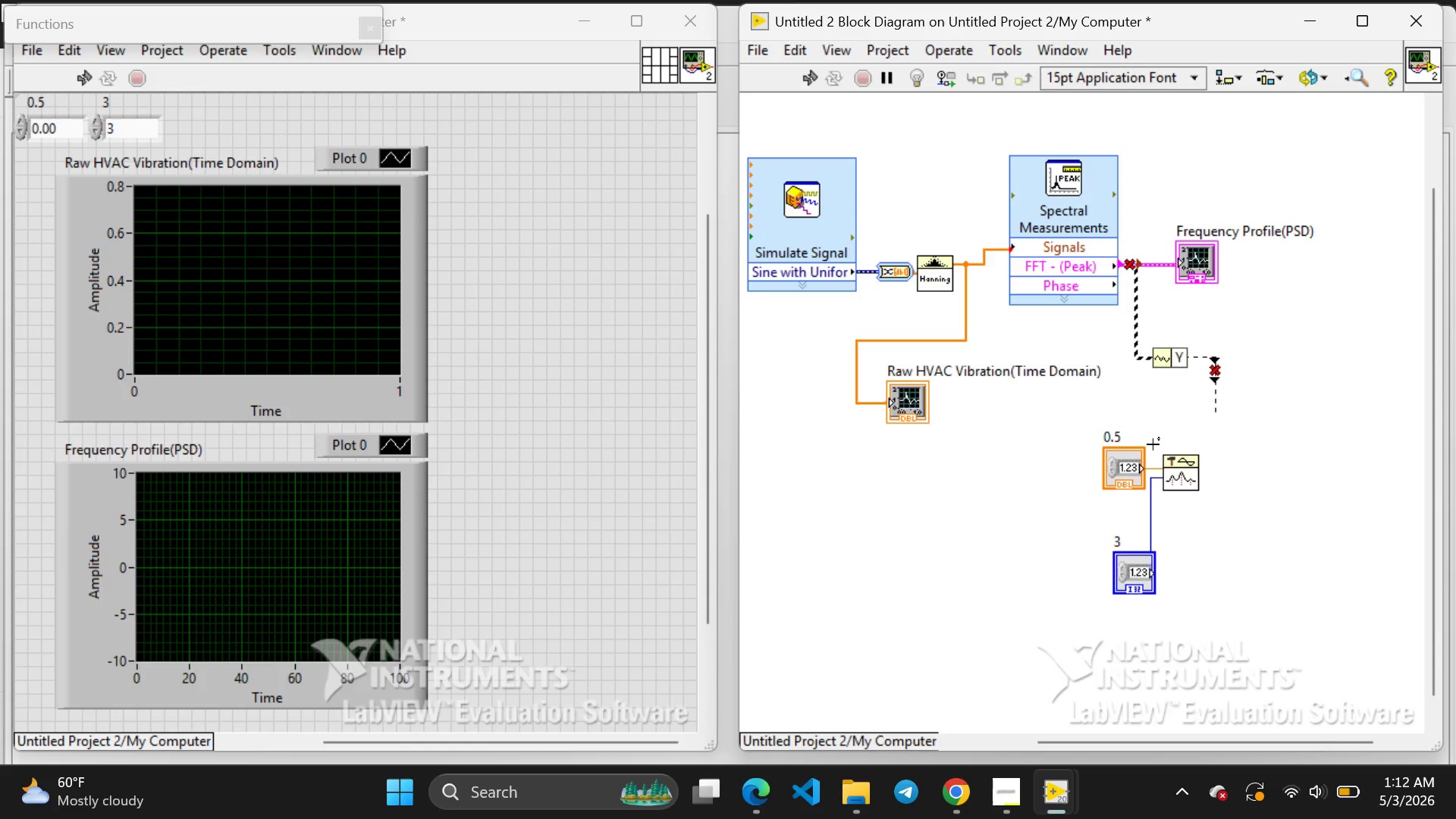 
key(Backspace)
 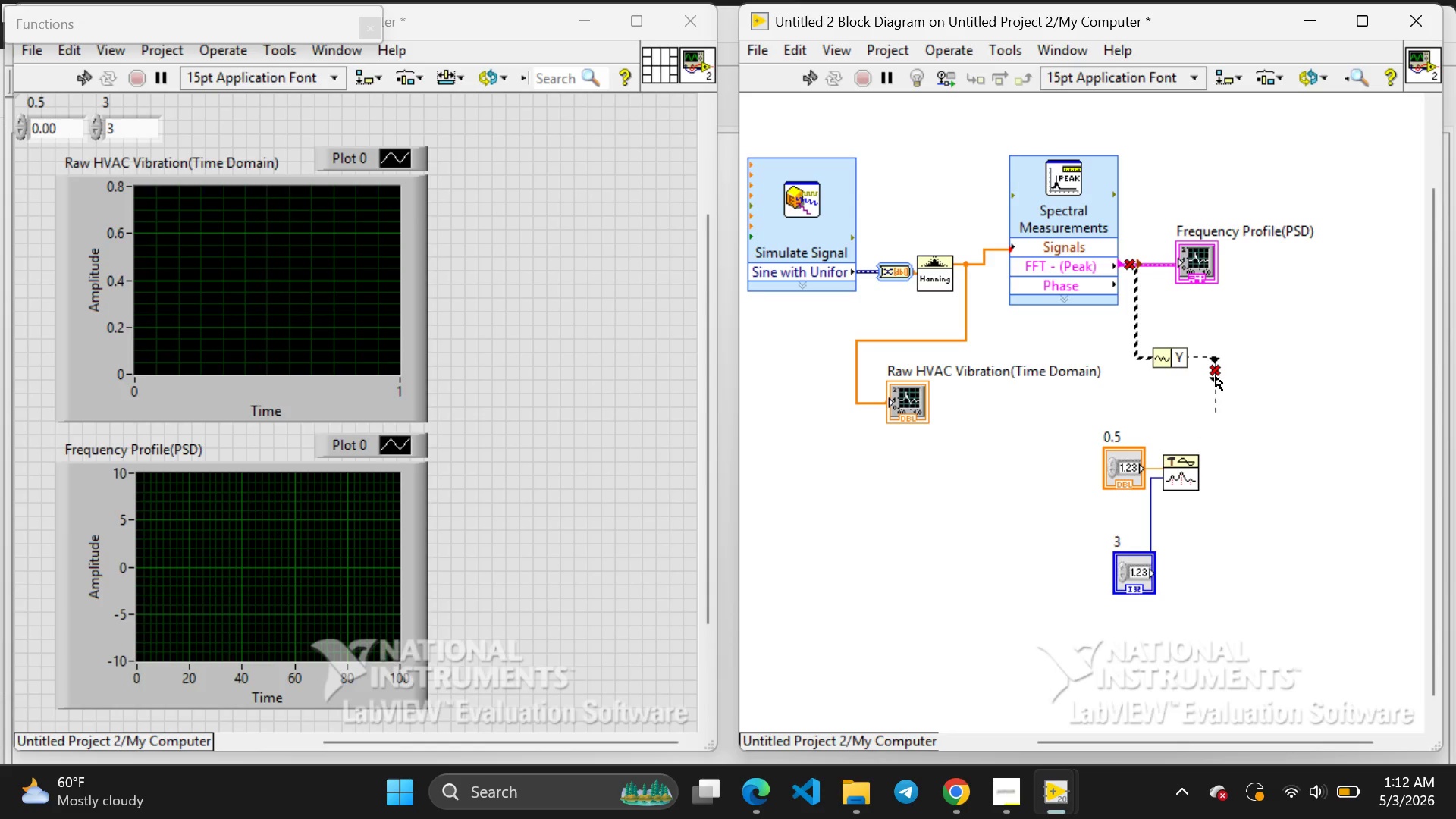 
left_click([1216, 374])
 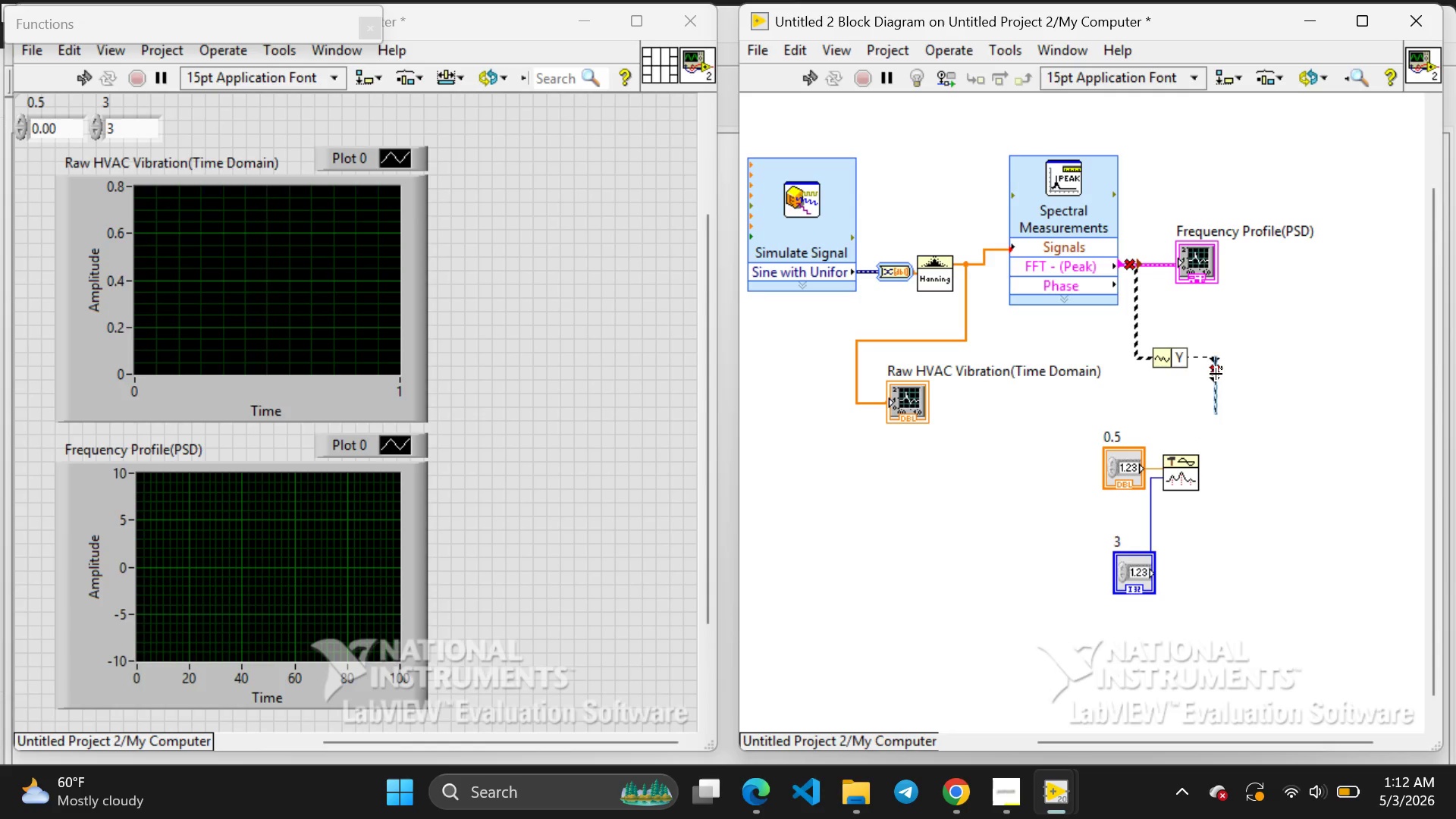 
key(Backspace)
 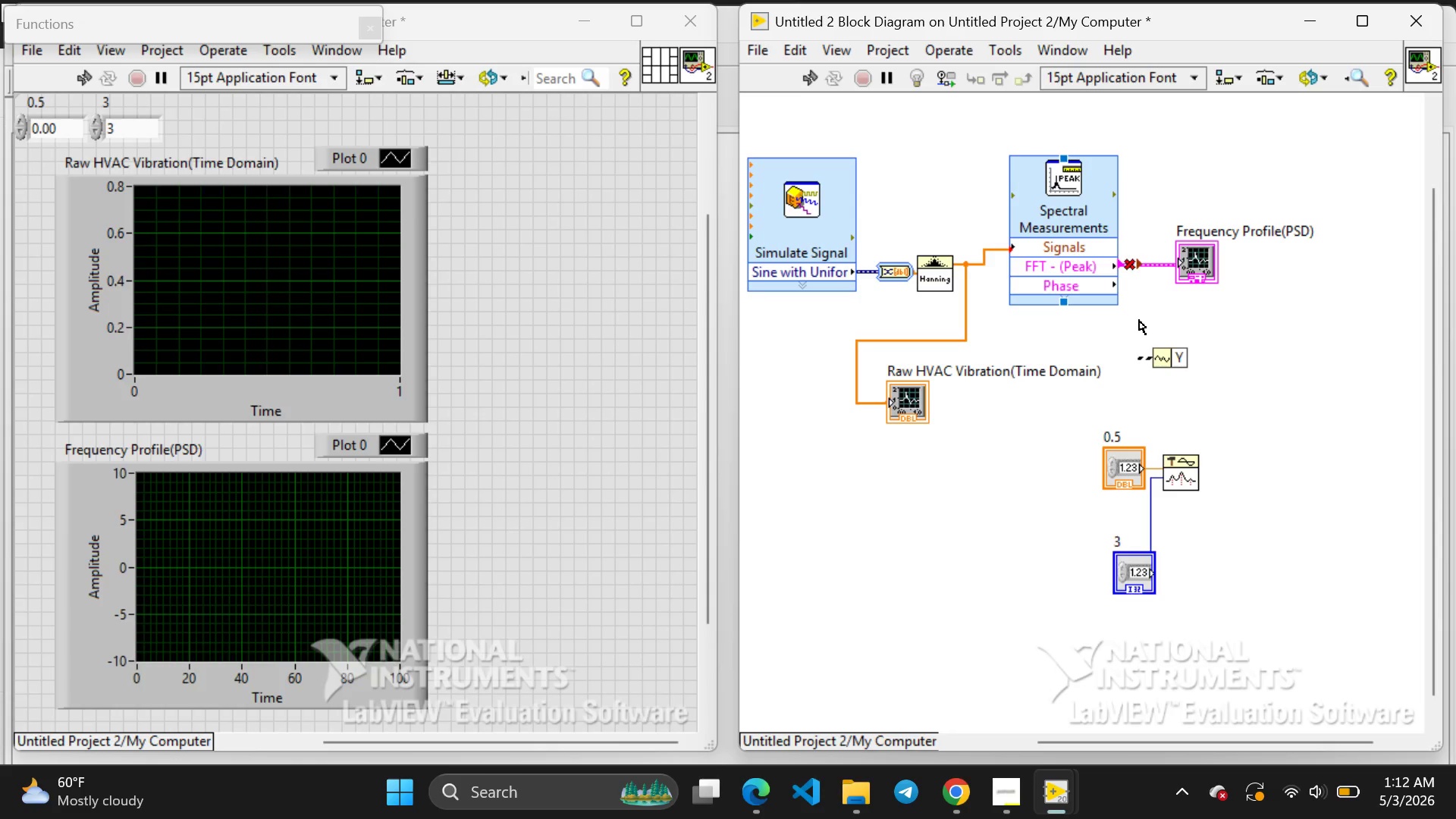 
left_click([1138, 321])
 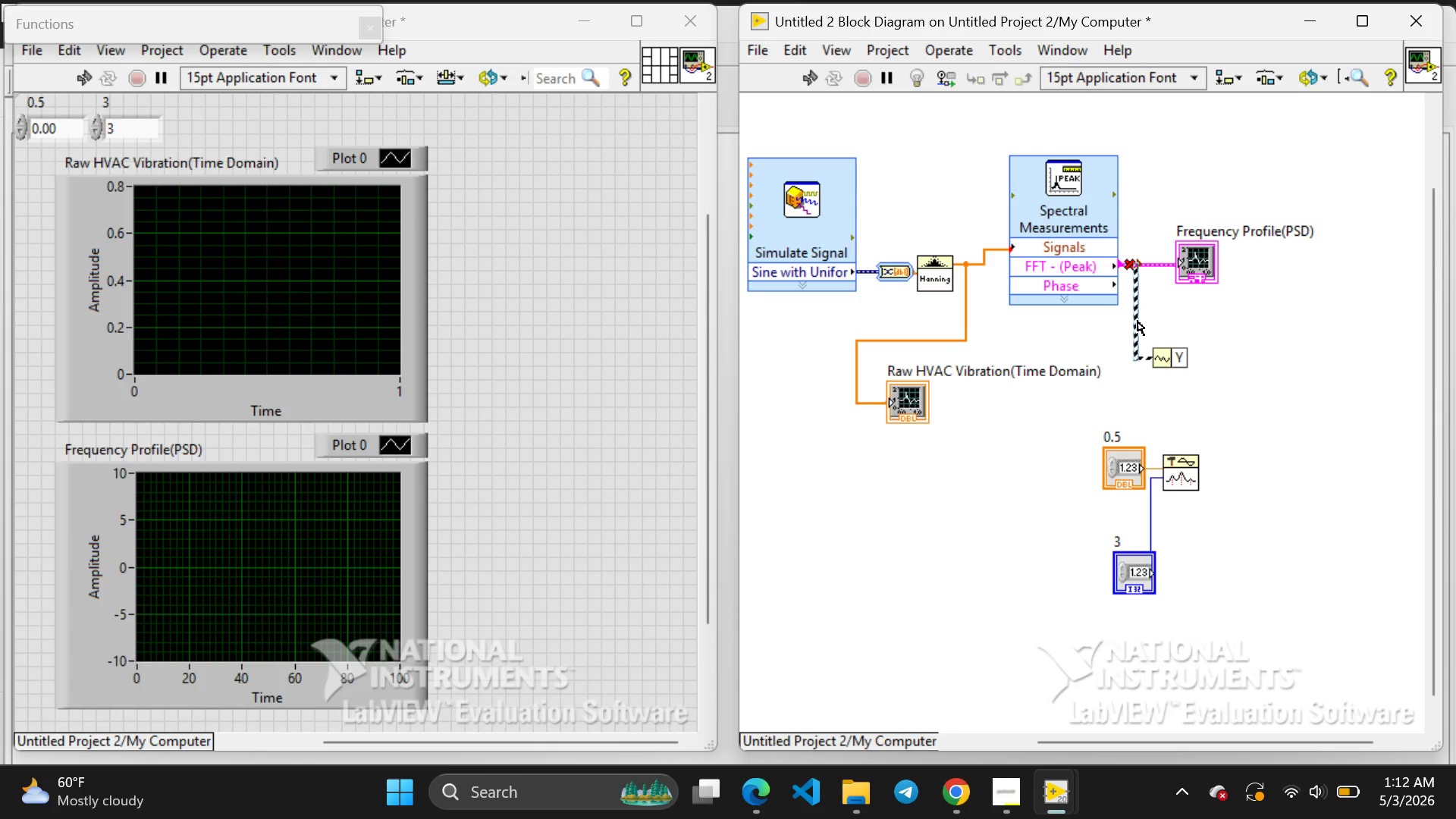 
key(Backspace)
 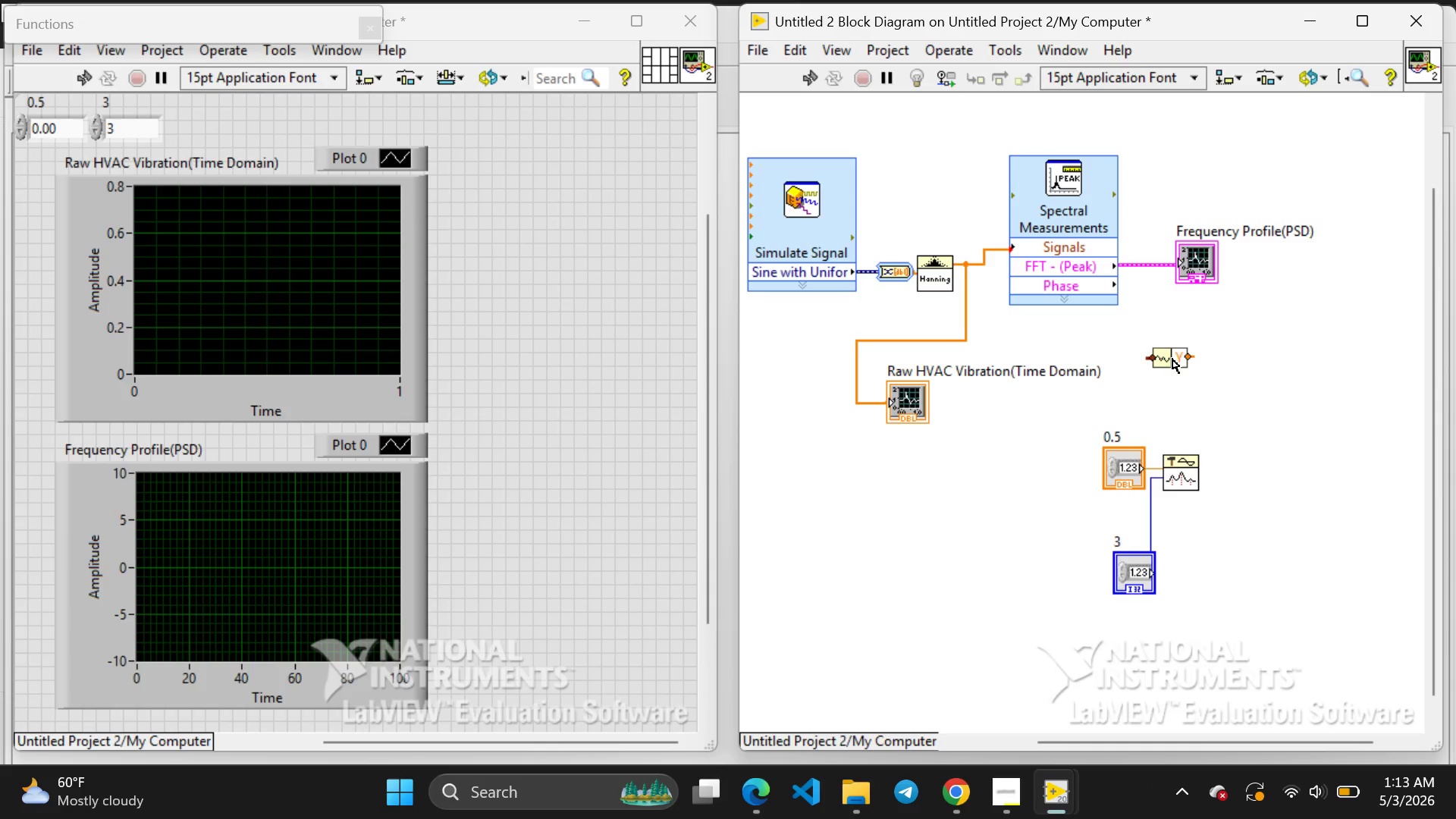 
wait(99.88)
 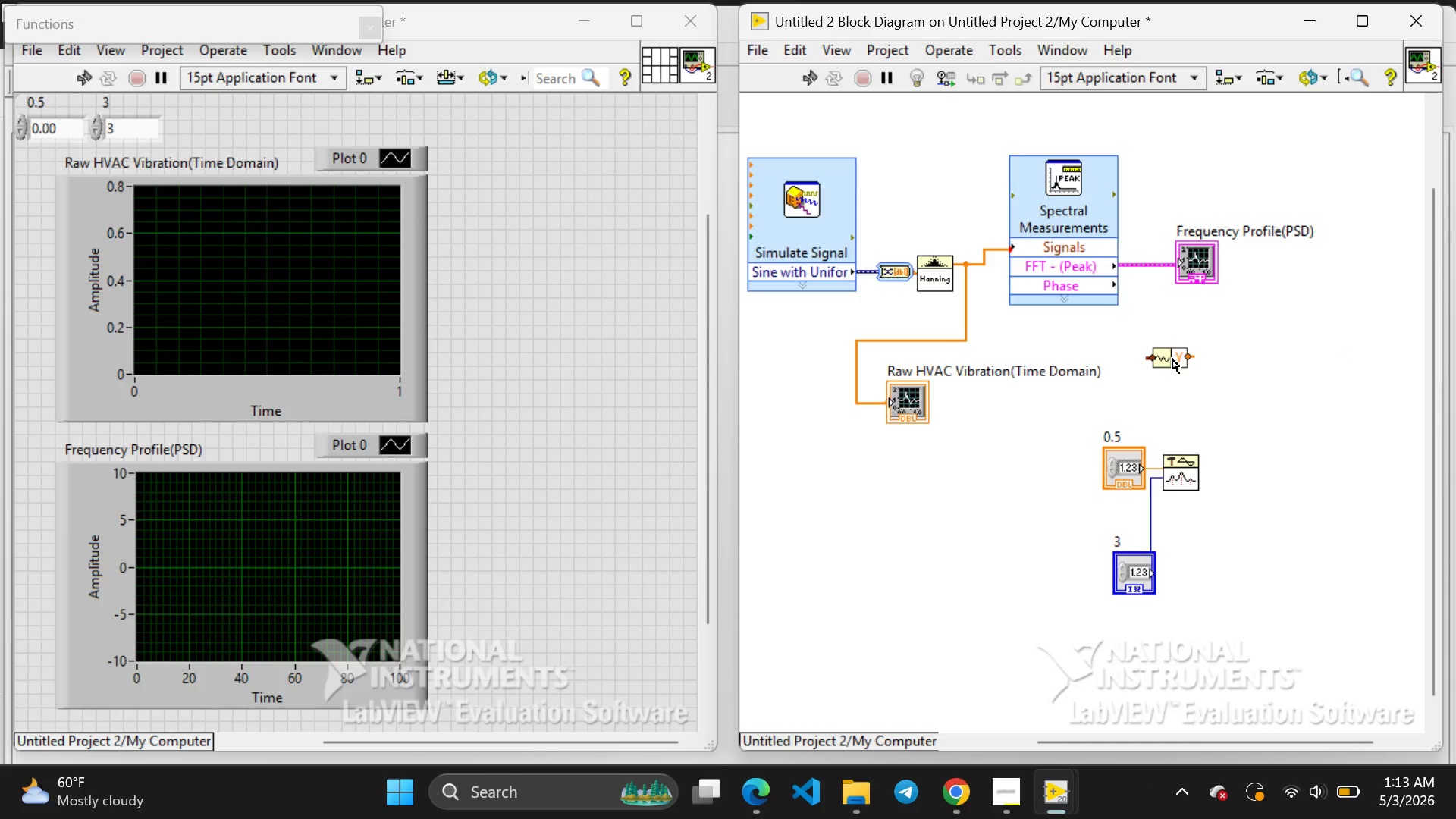 
left_click([1163, 365])
 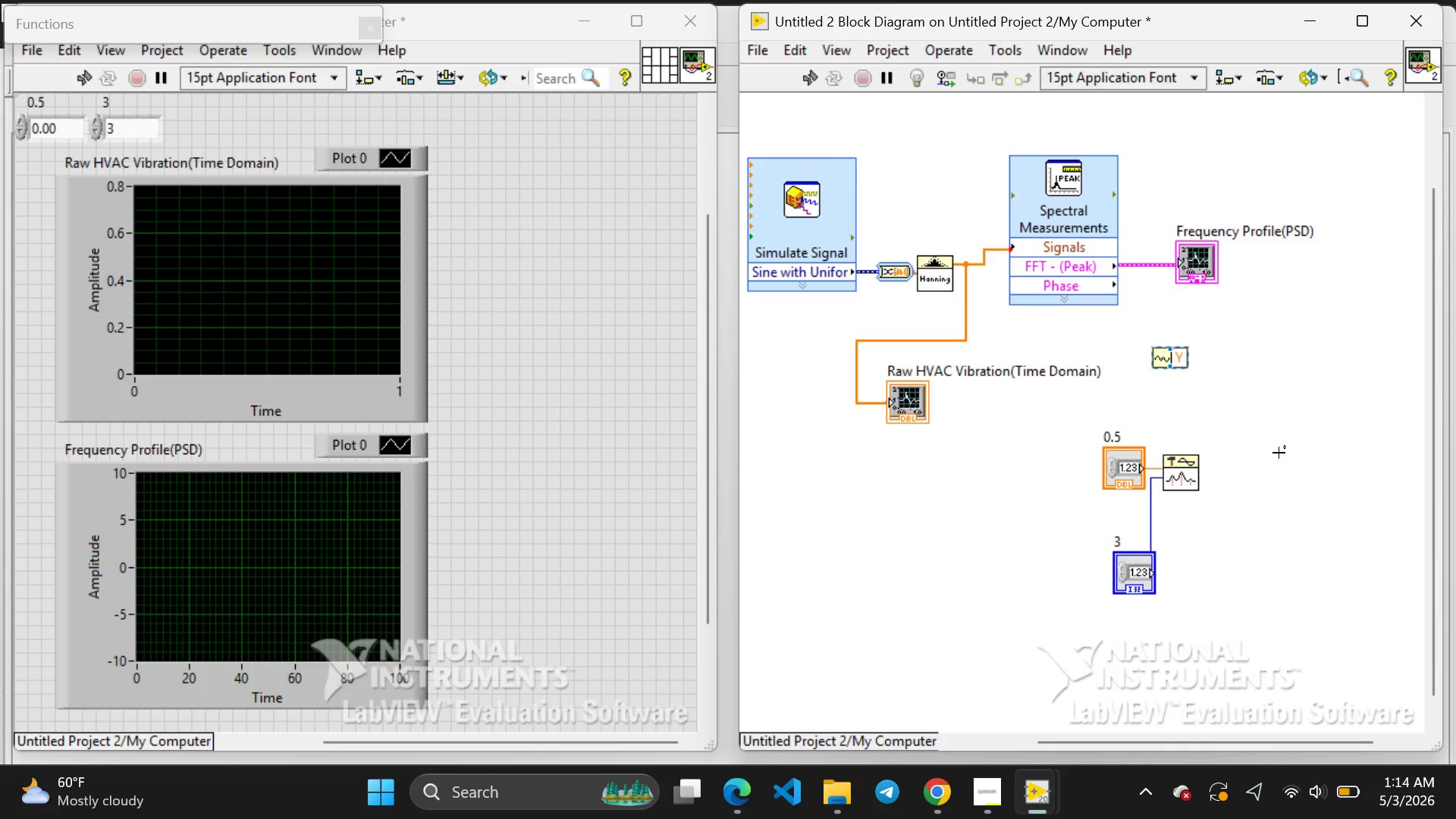 
right_click([1279, 453])
 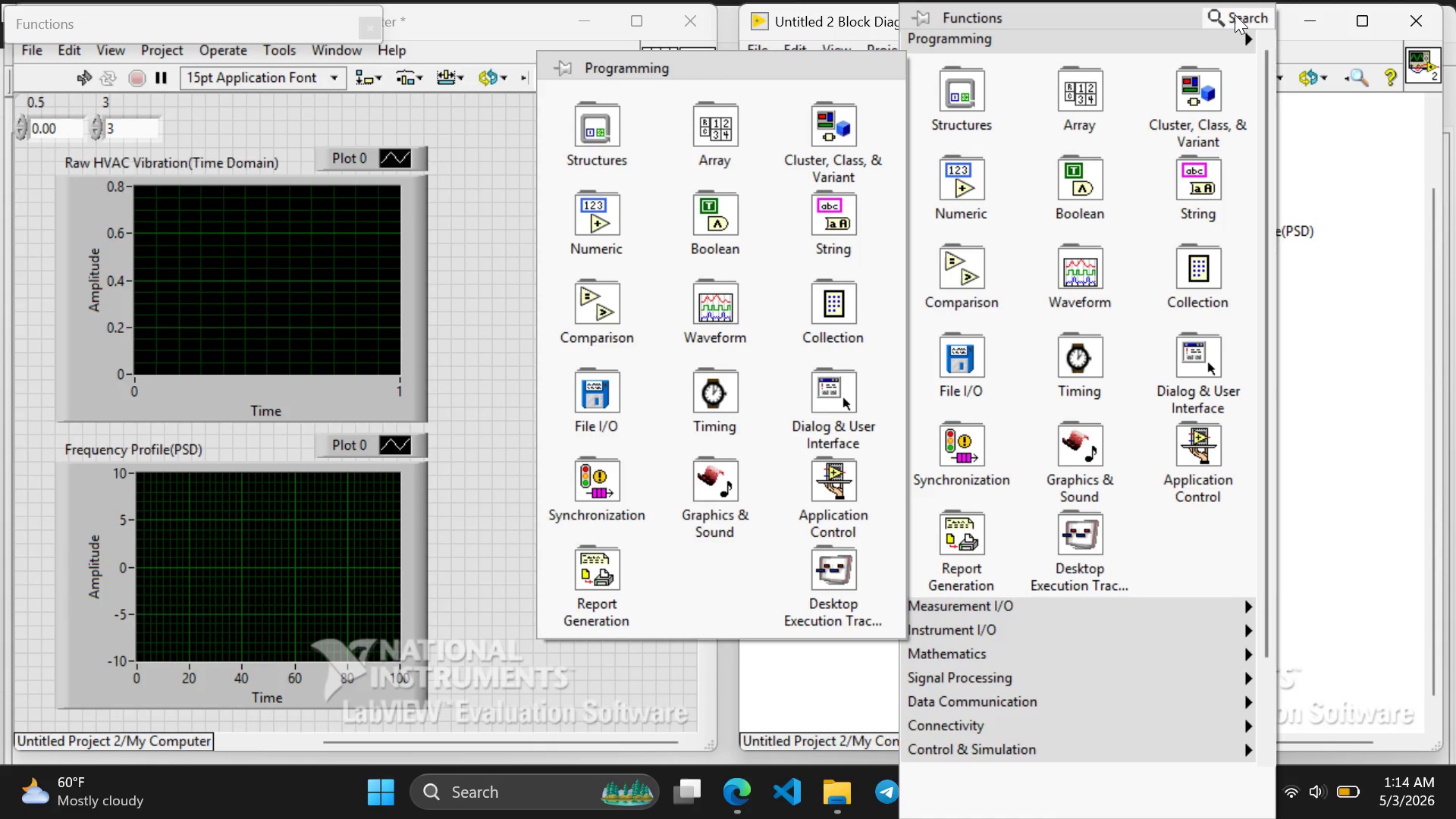 
left_click([1235, 14])
 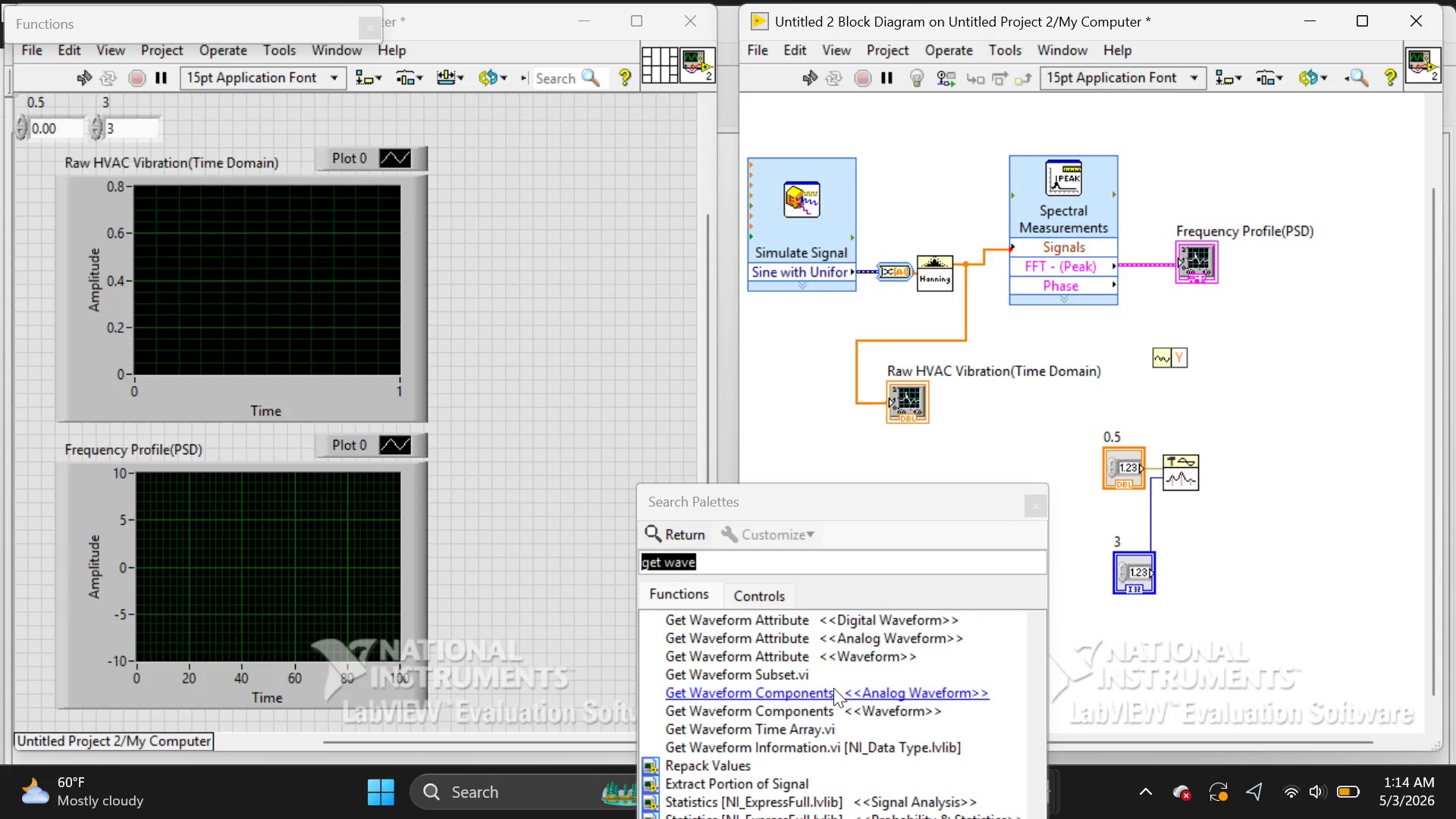 
left_click([827, 692])
 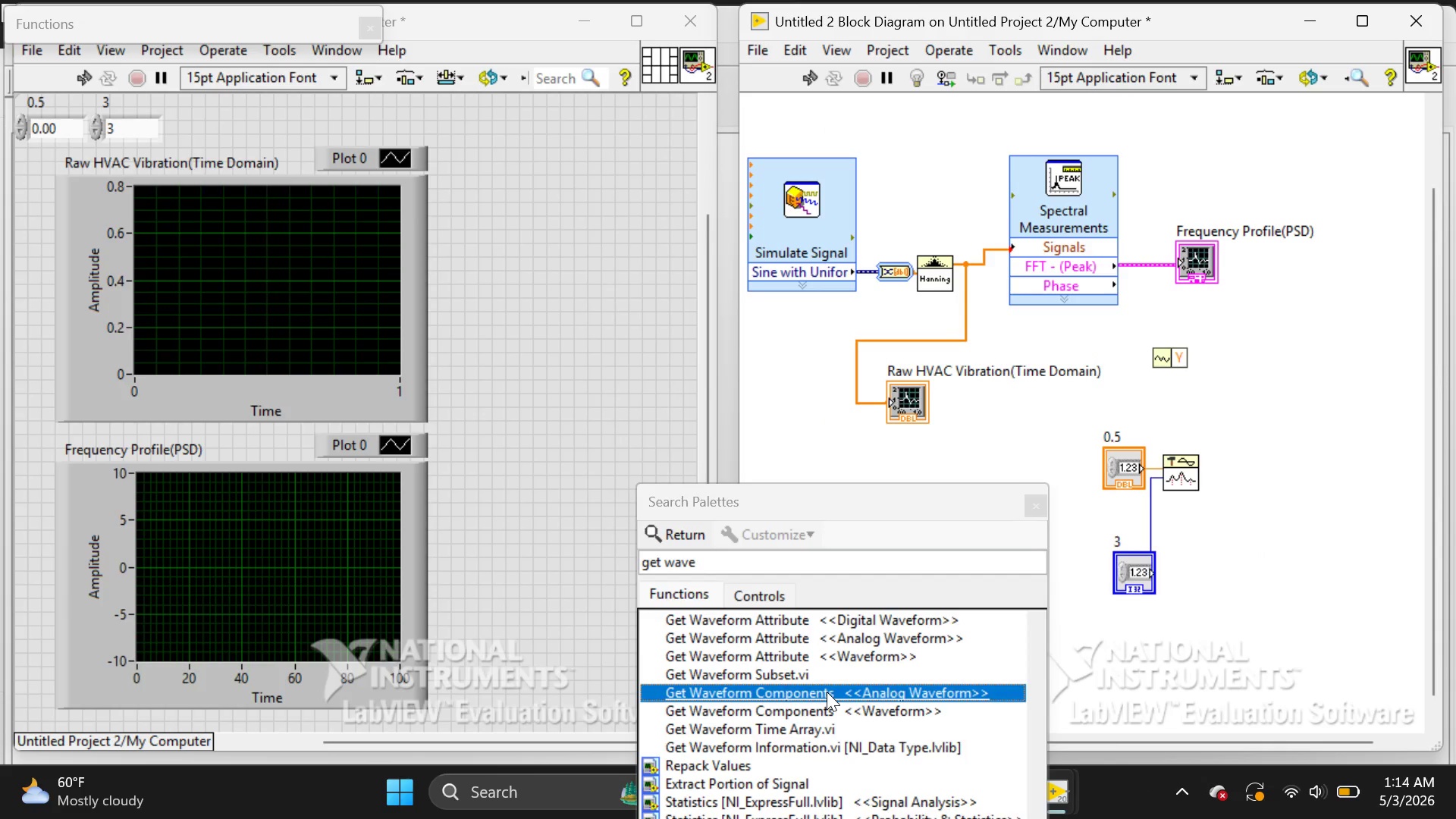 
double_click([827, 692])
 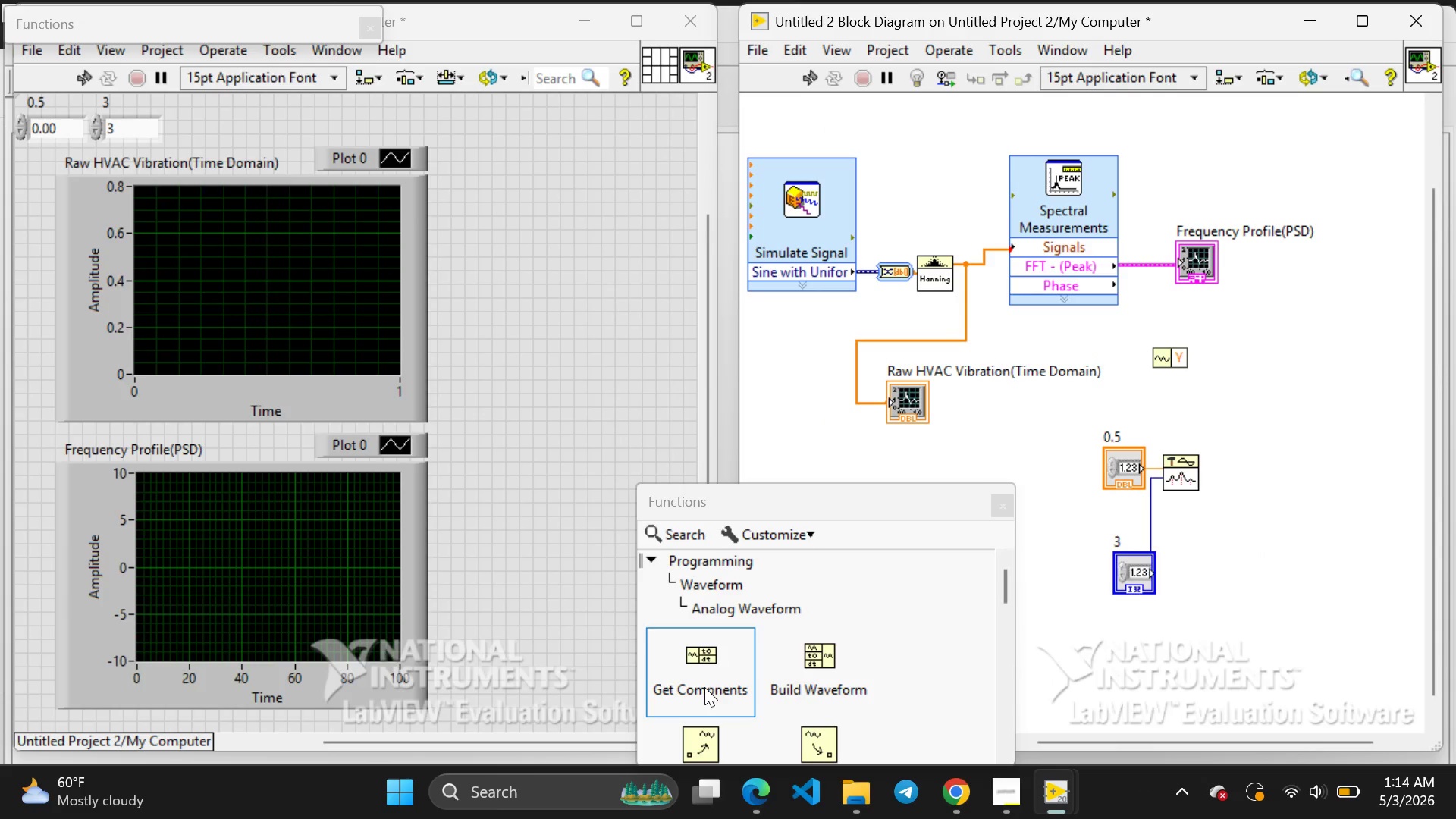 
left_click([703, 686])
 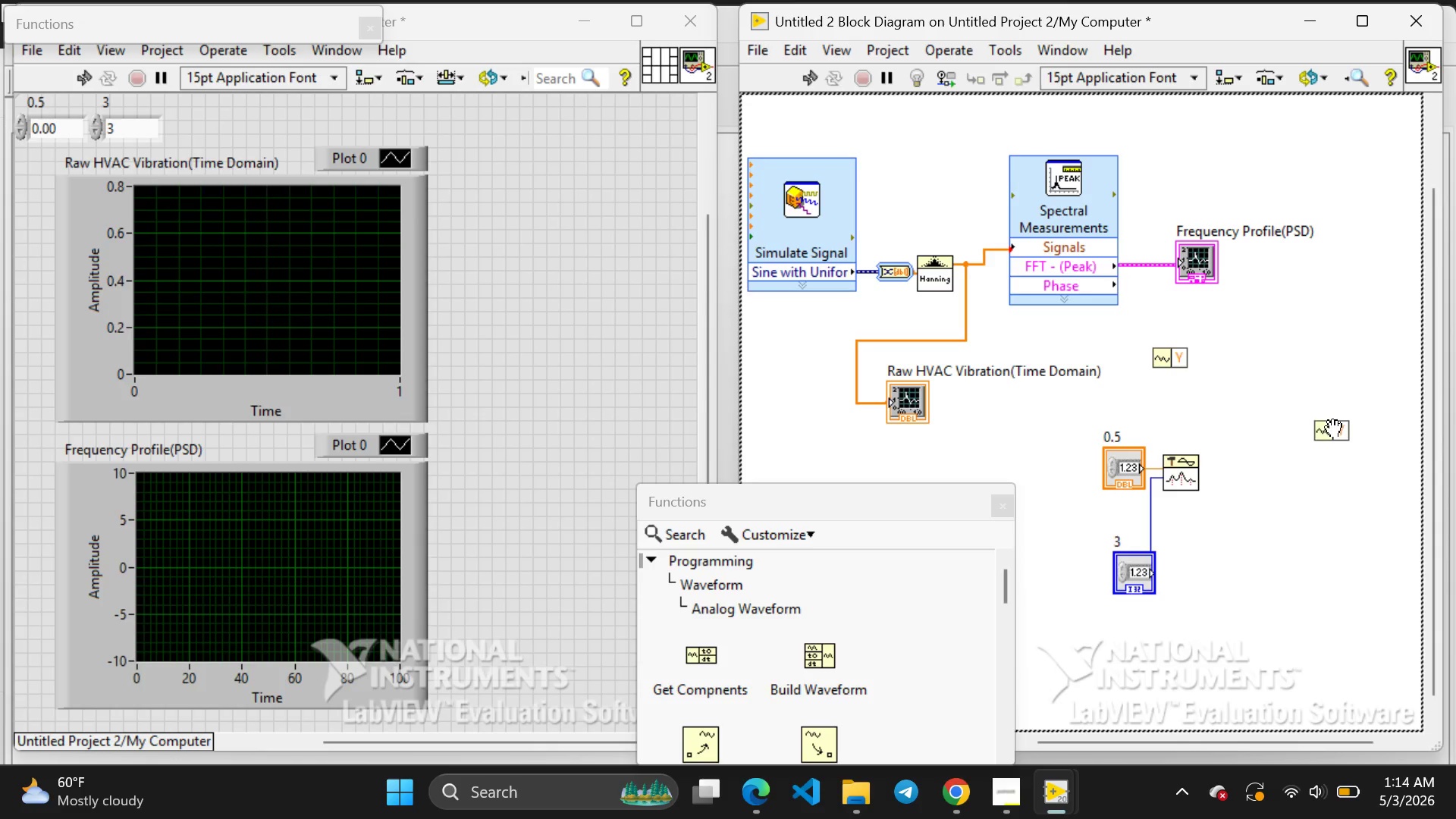 
left_click([1252, 350])
 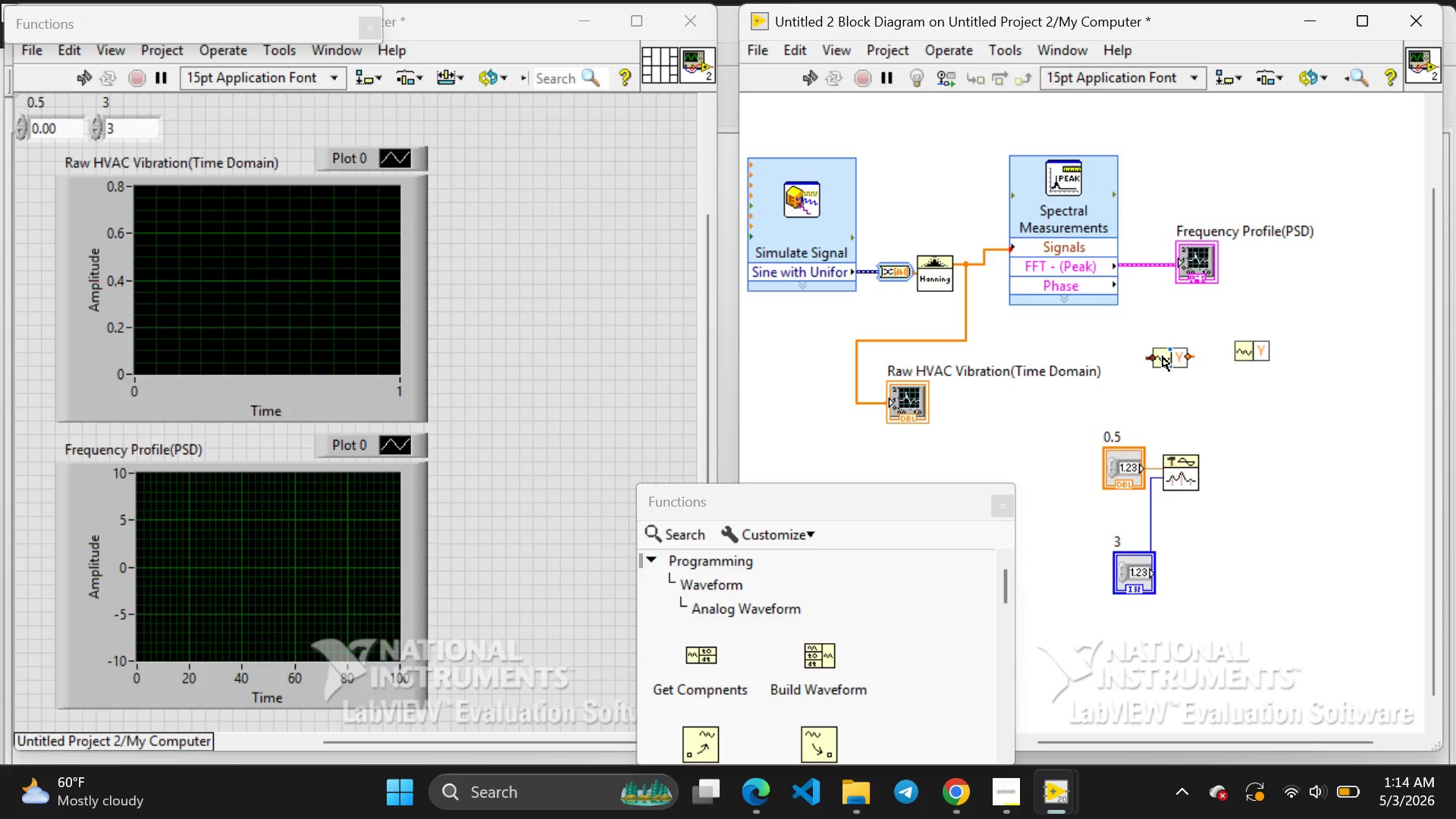 
left_click_drag(start_coordinate=[1166, 356], to_coordinate=[1208, 375])
 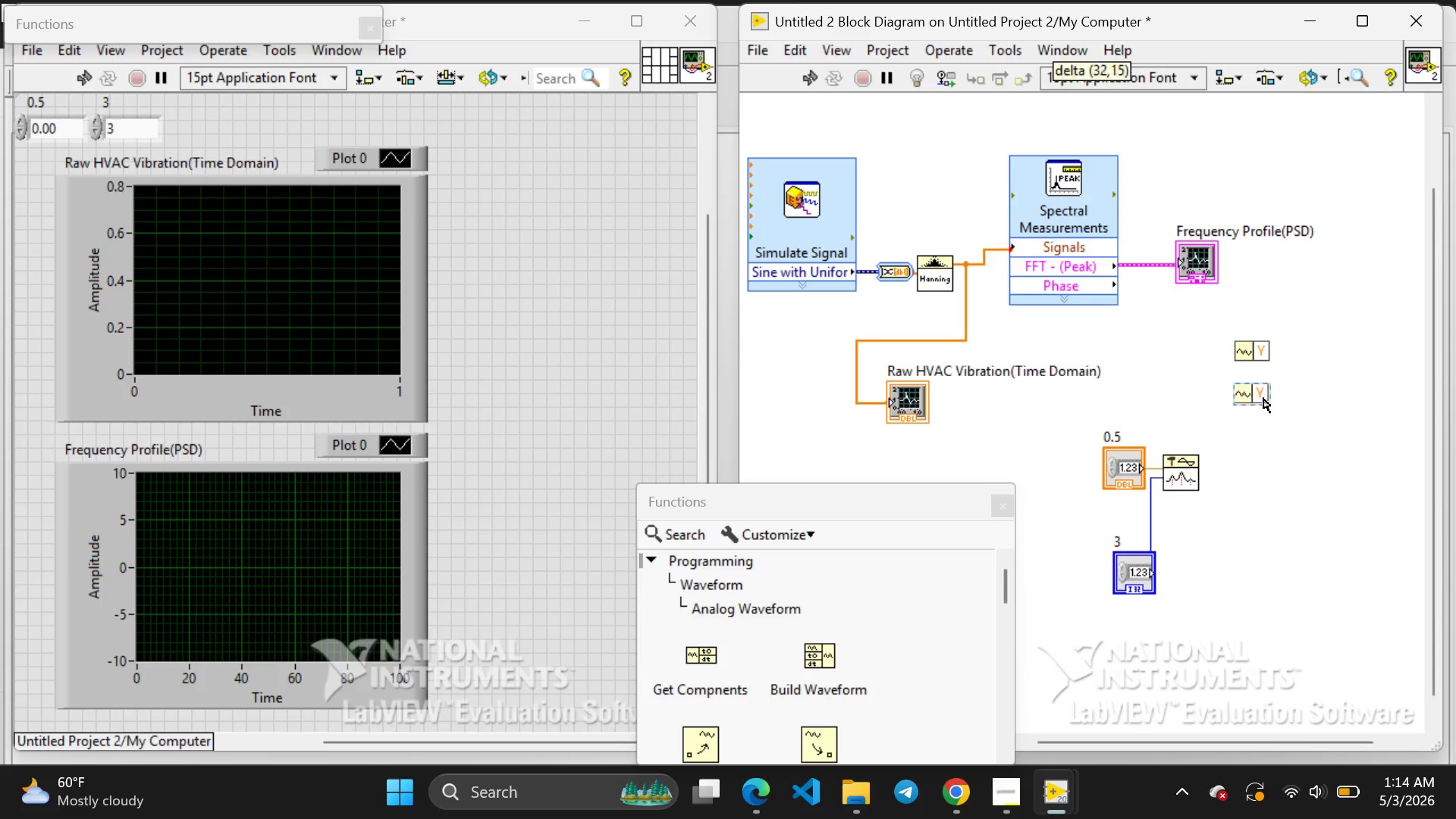 
left_click_drag(start_coordinate=[1223, 380], to_coordinate=[1348, 428])
 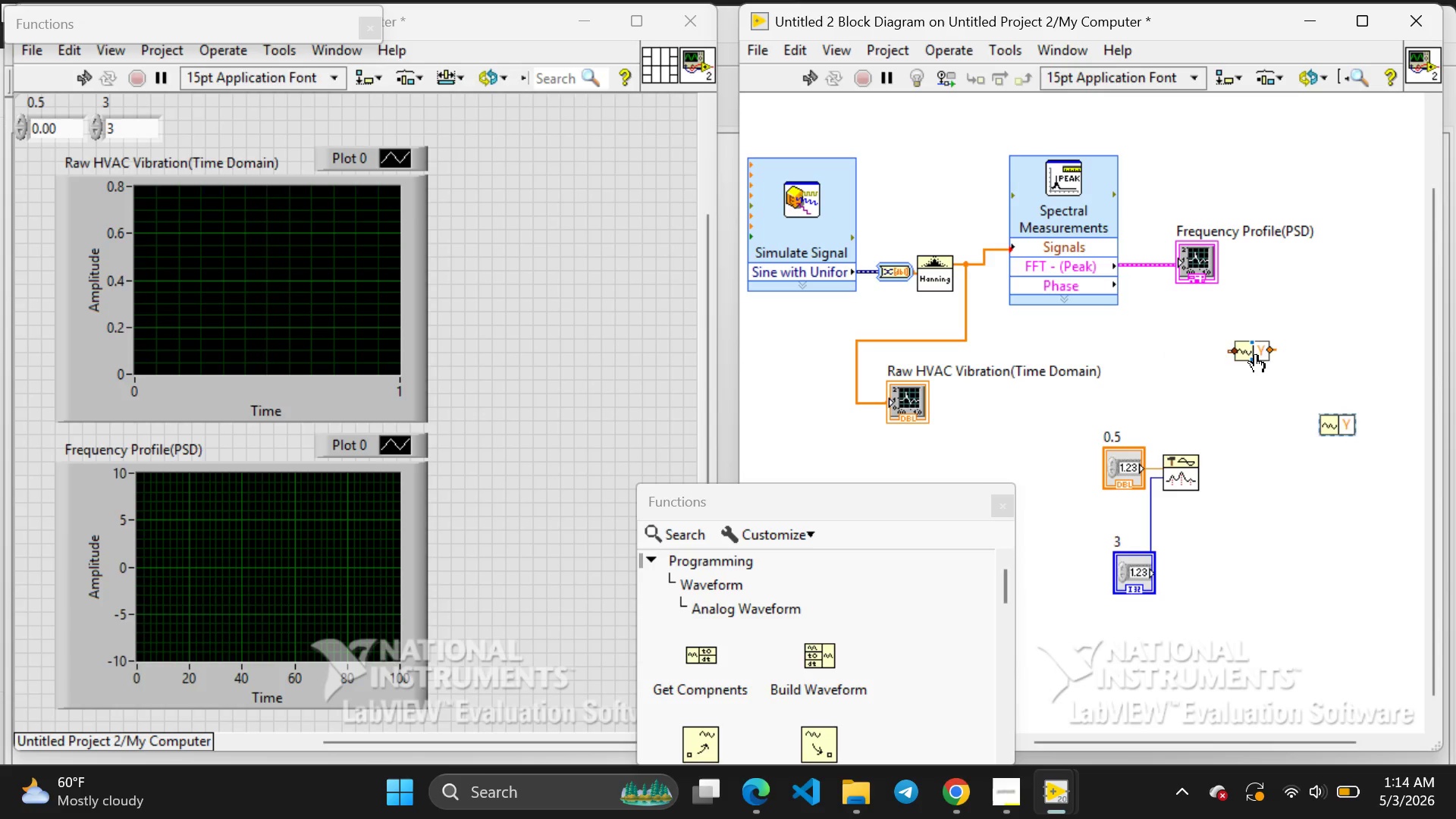 
left_click_drag(start_coordinate=[1255, 354], to_coordinate=[1194, 355])
 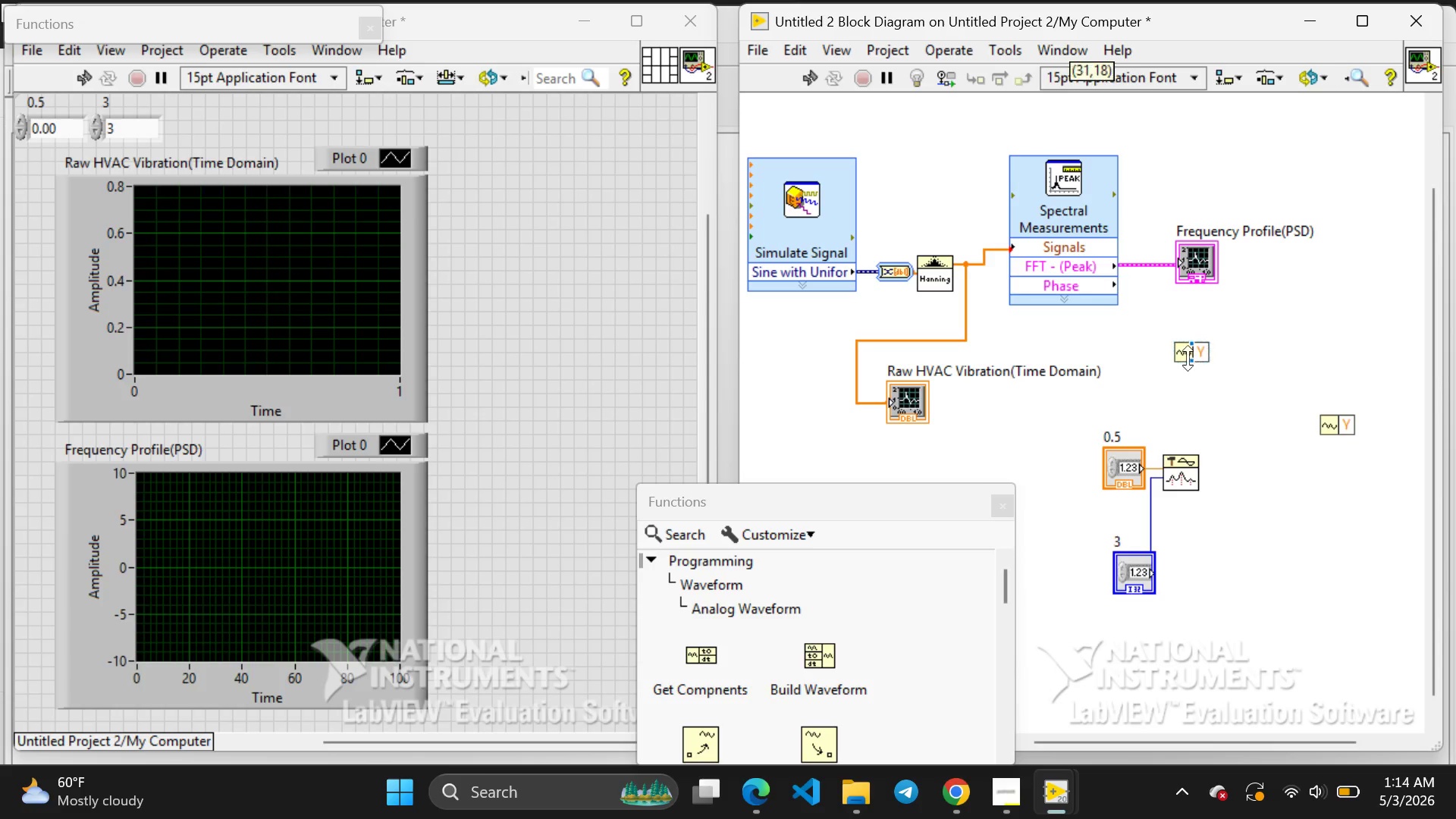 
left_click_drag(start_coordinate=[1190, 357], to_coordinate=[1176, 363])
 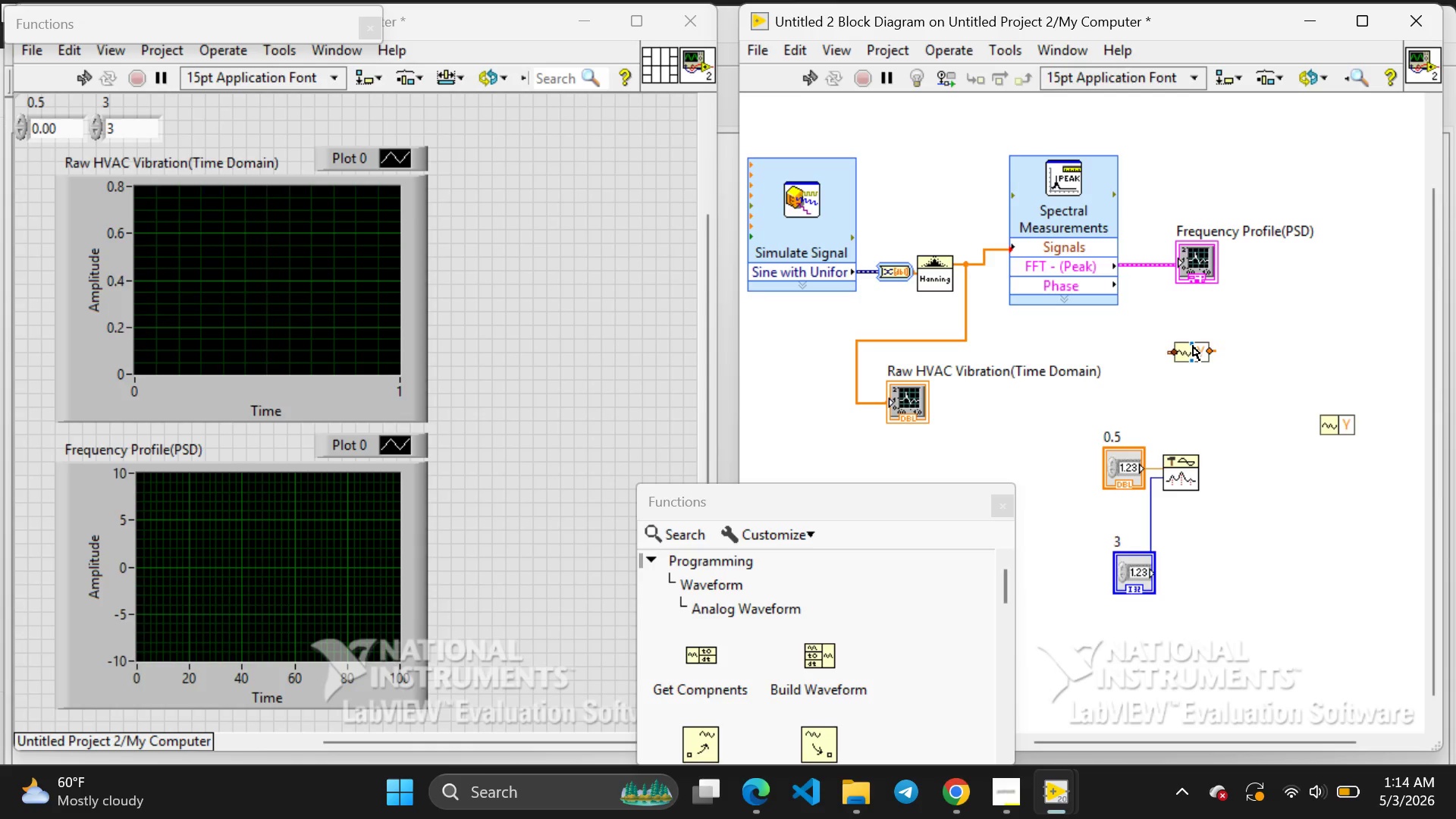 
left_click_drag(start_coordinate=[1192, 346], to_coordinate=[1171, 351])
 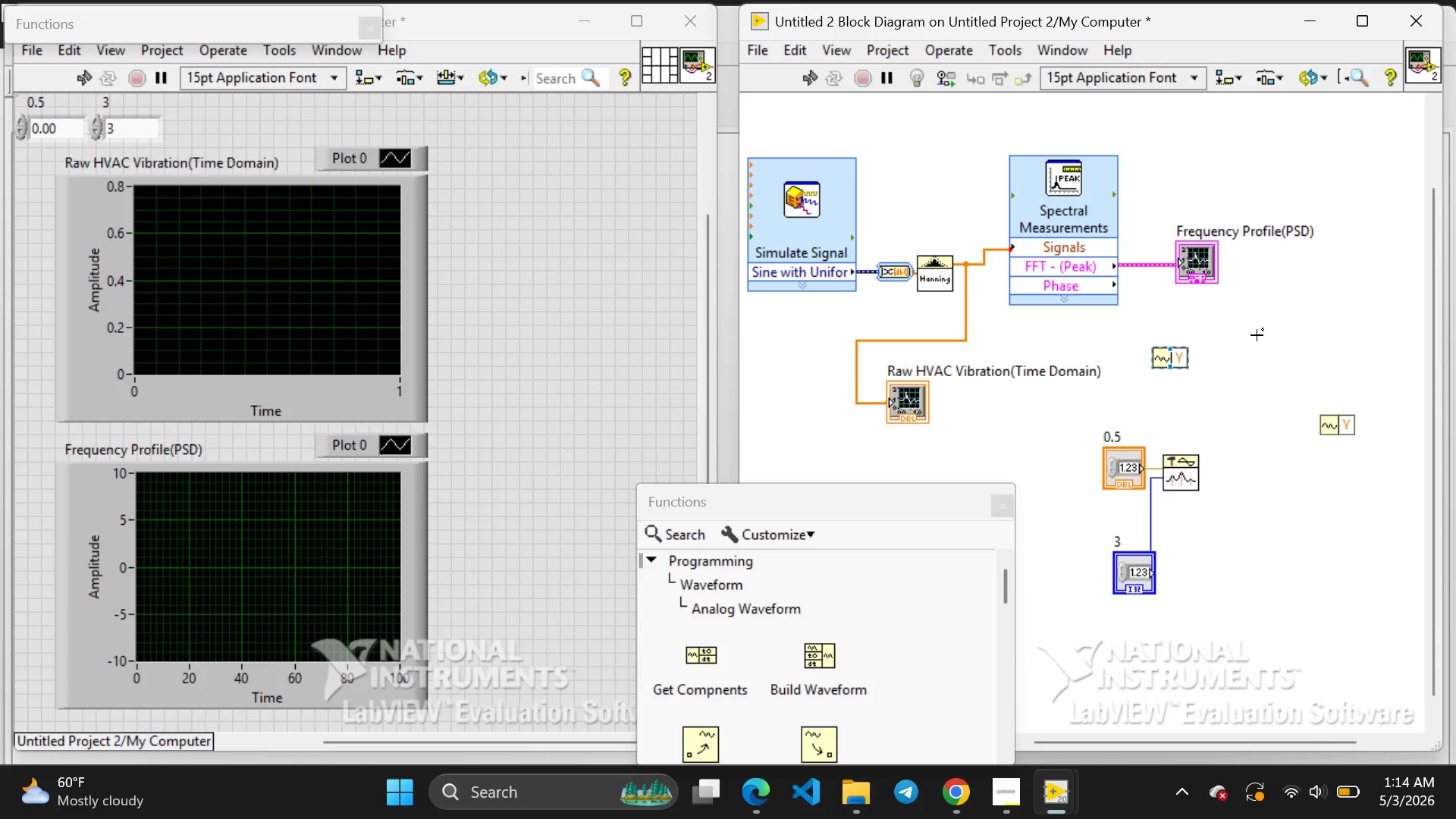 
left_click([1257, 335])
 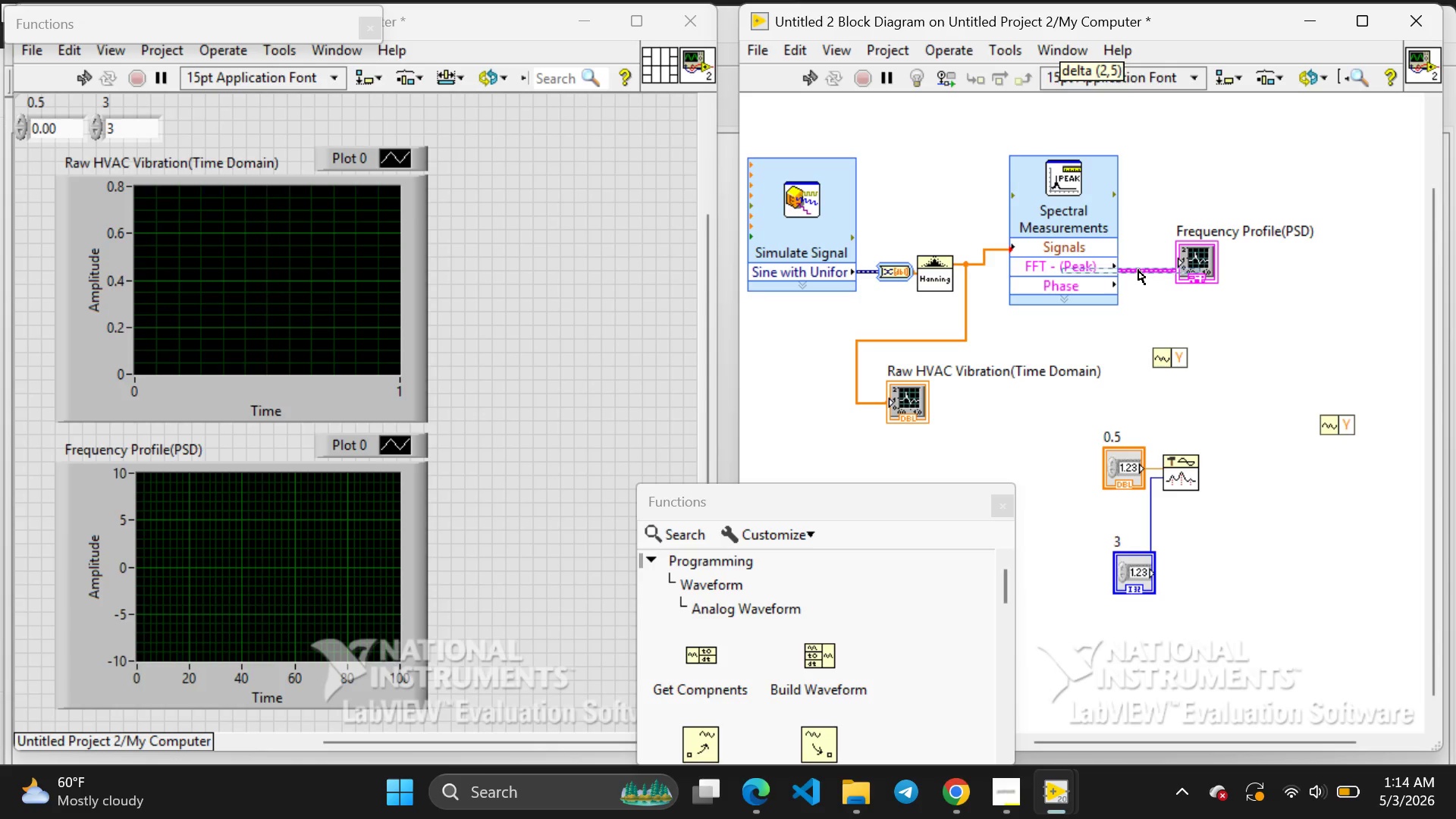 
wait(8.45)
 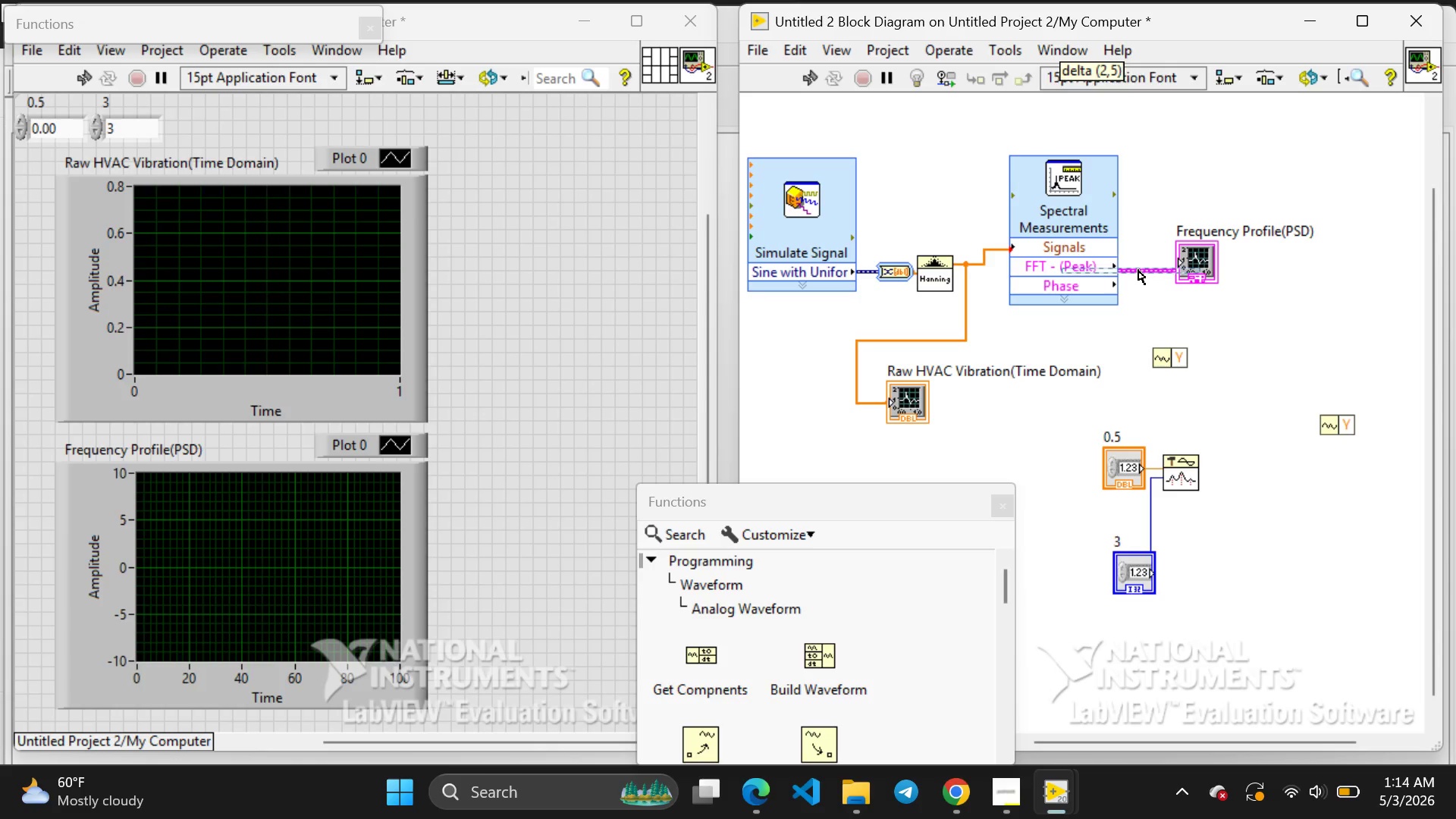 
left_click([1141, 274])
 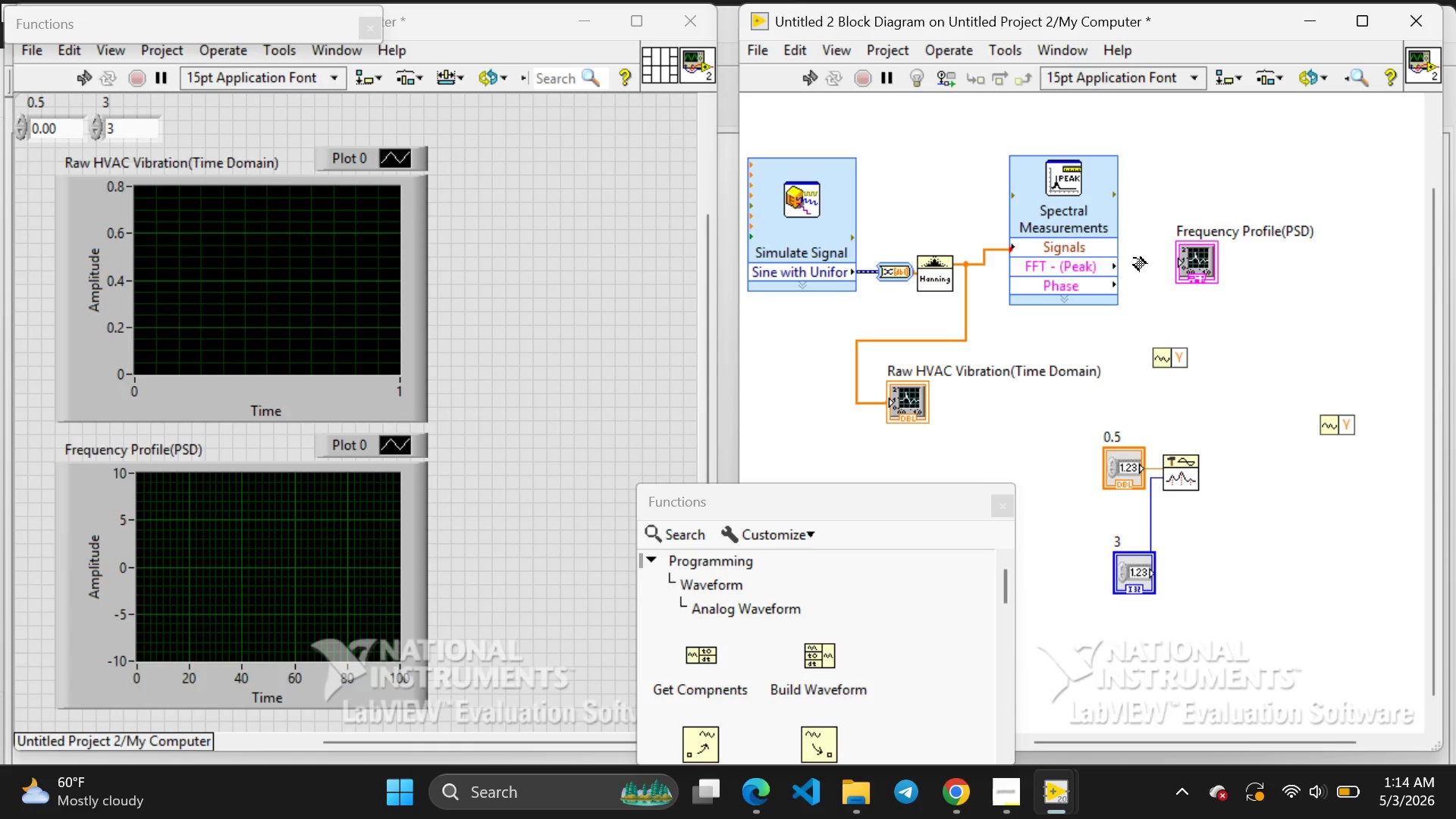 
wait(8.67)
 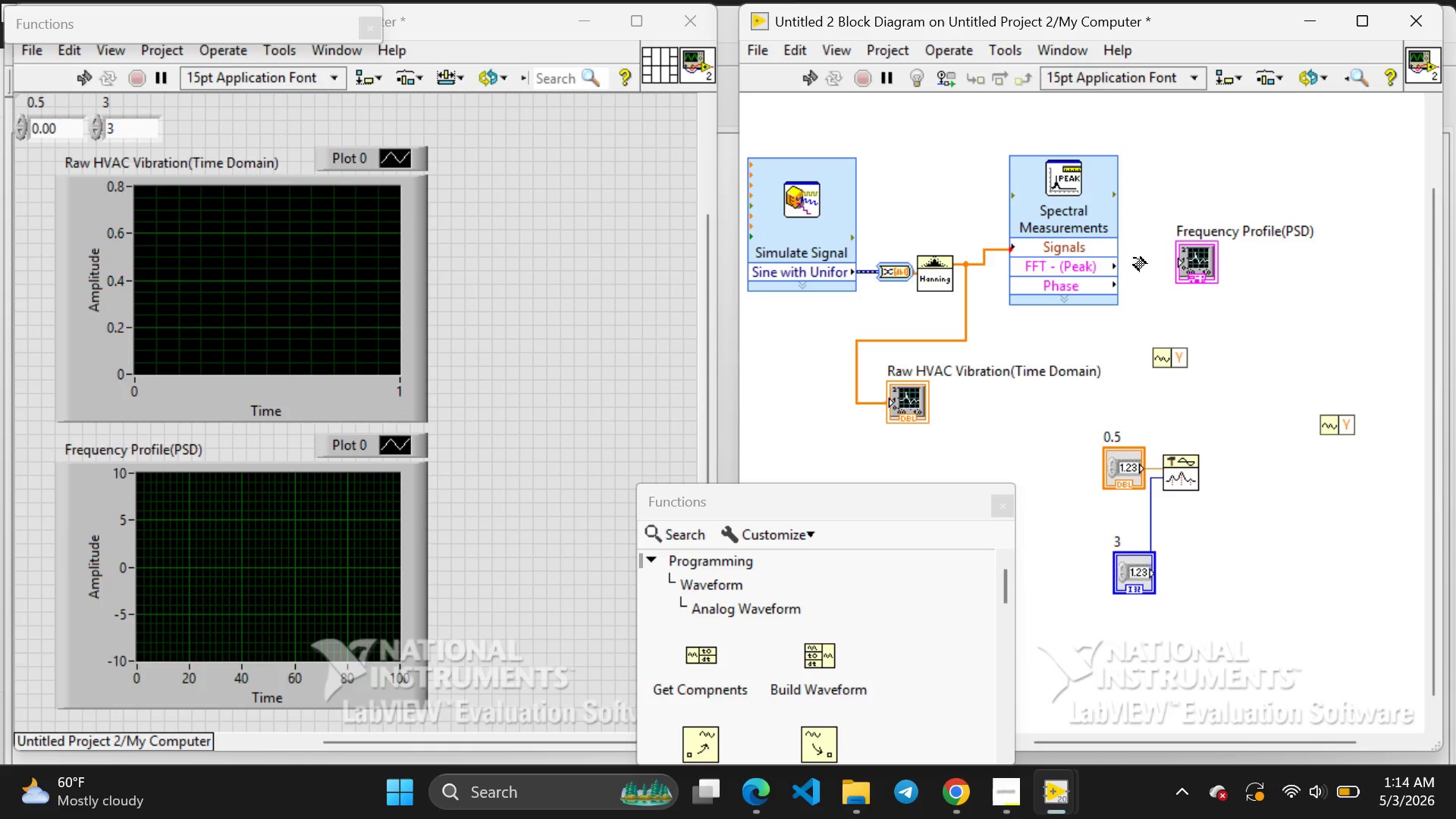 
left_click_drag(start_coordinate=[1142, 271], to_coordinate=[1159, 355])
 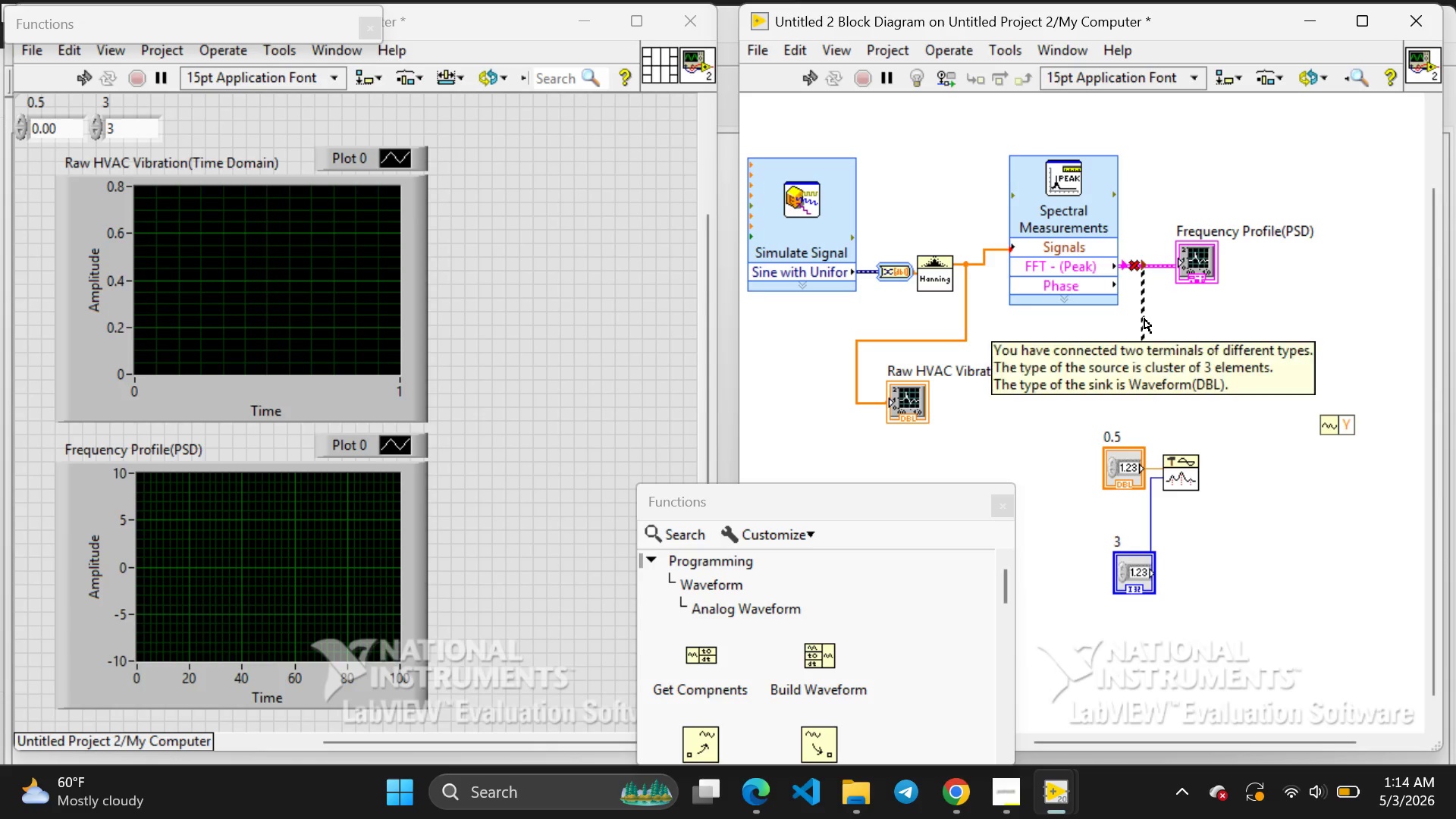 
left_click([1144, 318])
 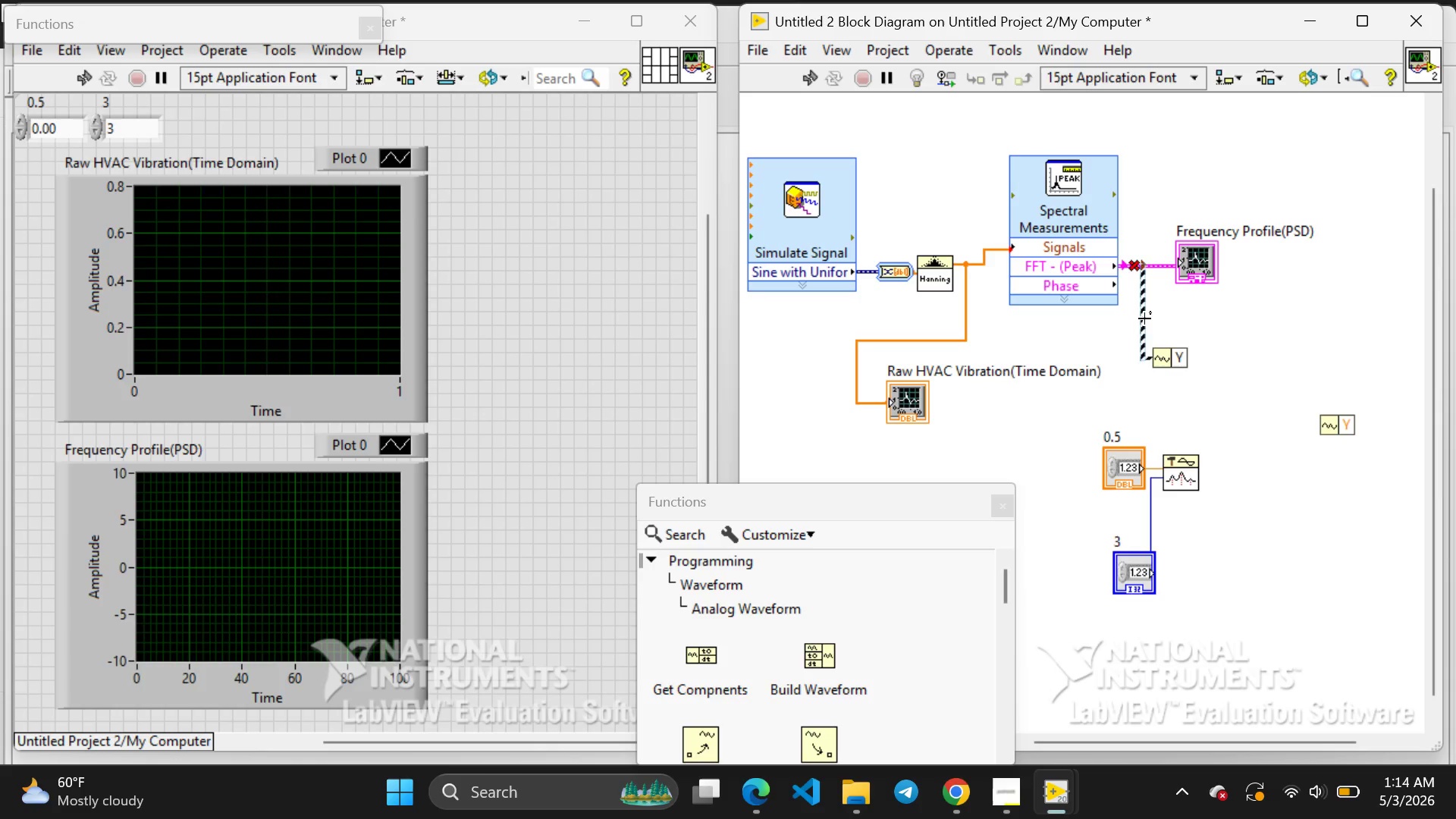 
key(Backspace)
 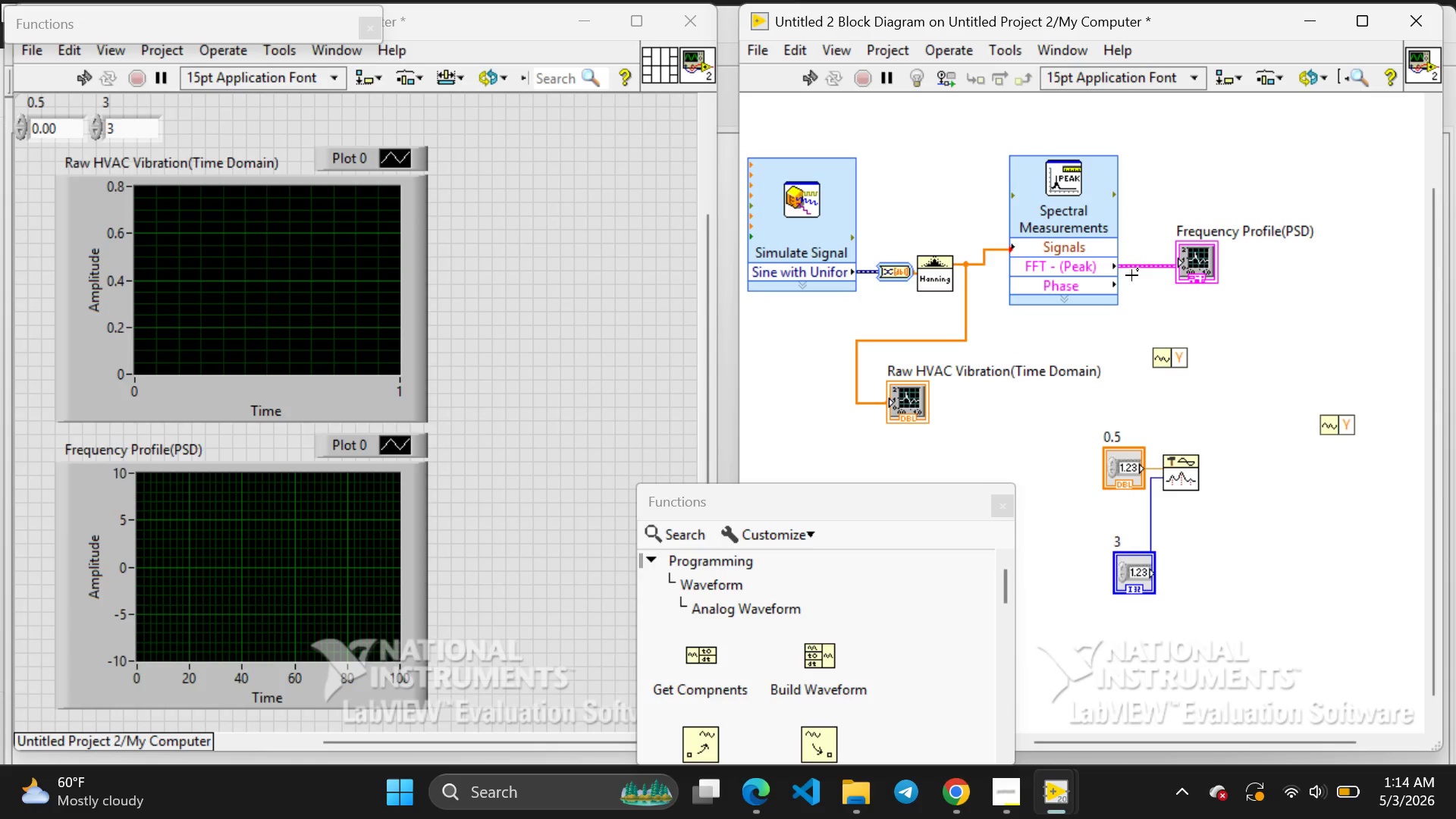 
left_click_drag(start_coordinate=[1131, 275], to_coordinate=[1131, 306])
 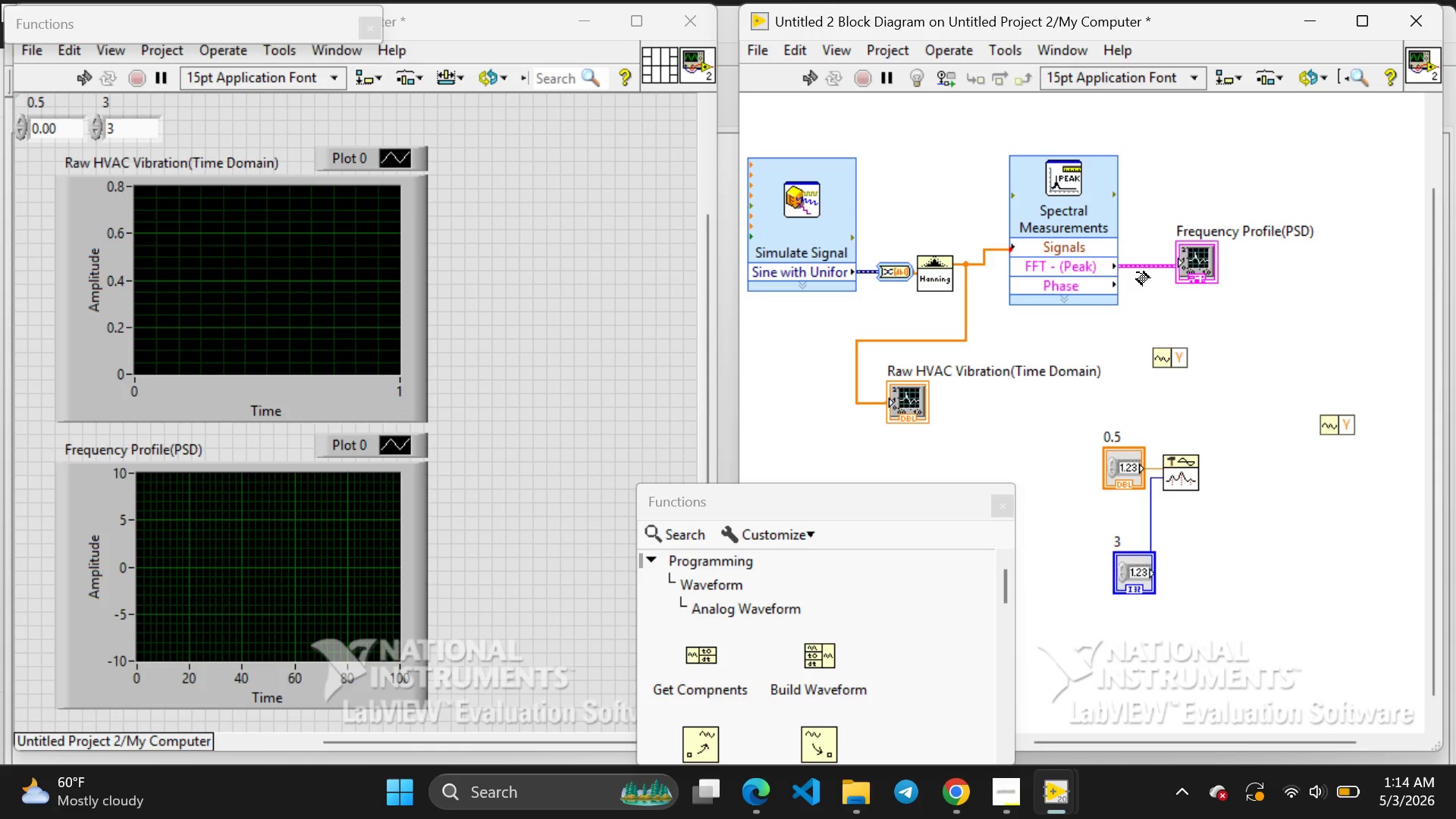 
left_click_drag(start_coordinate=[1137, 272], to_coordinate=[1131, 354])
 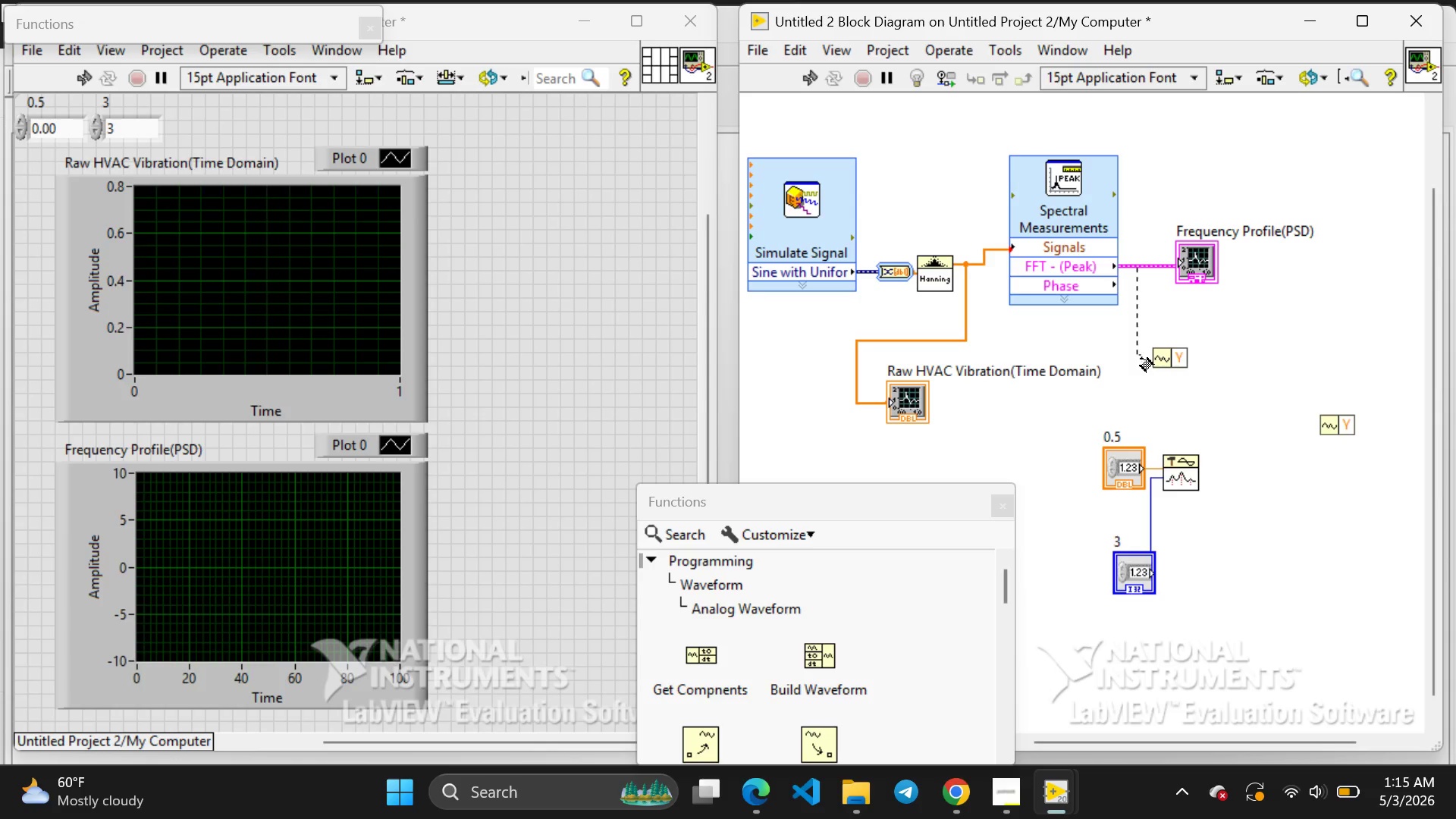 
left_click_drag(start_coordinate=[1141, 357], to_coordinate=[1160, 353])
 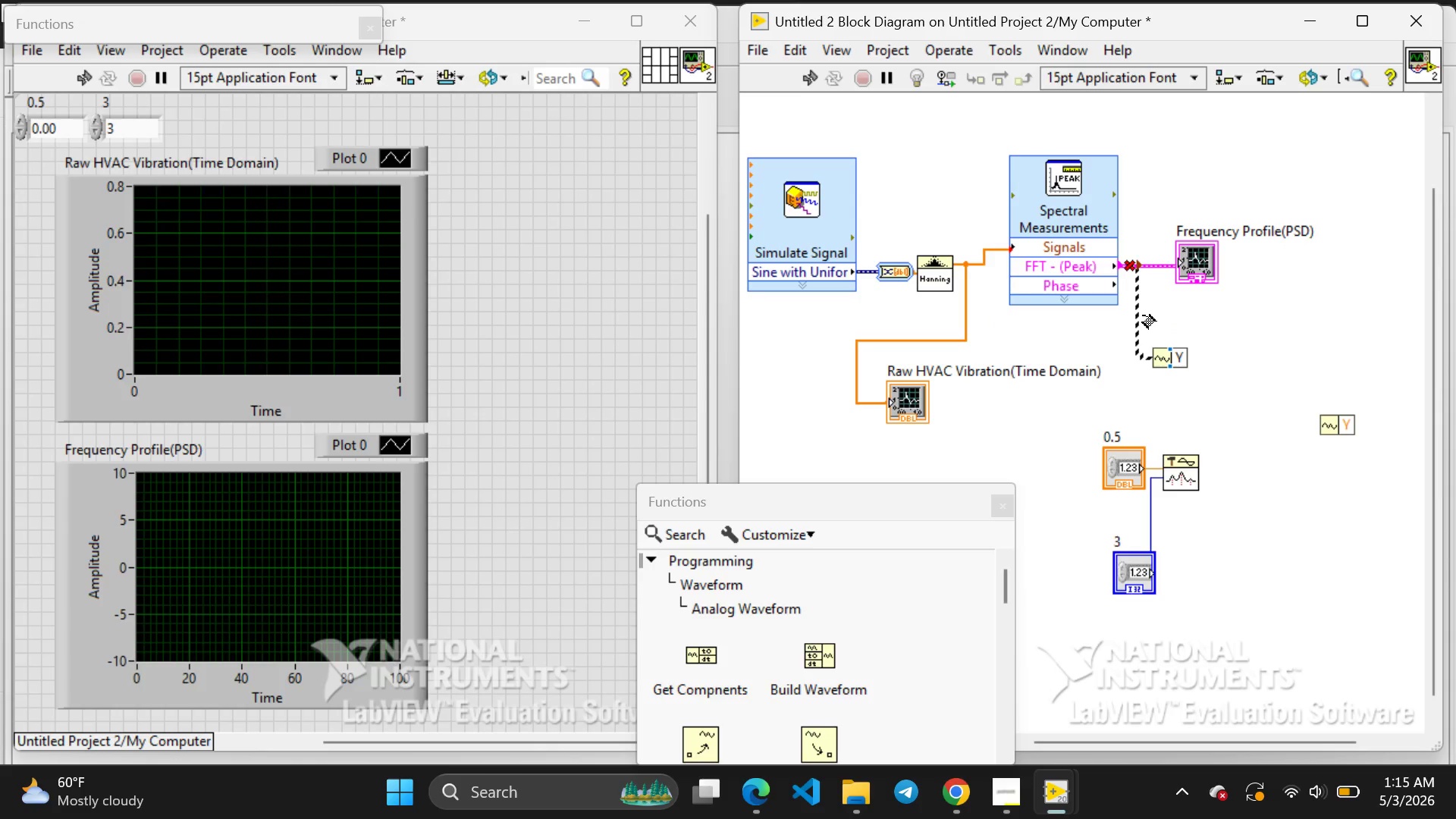 
left_click([1141, 314])
 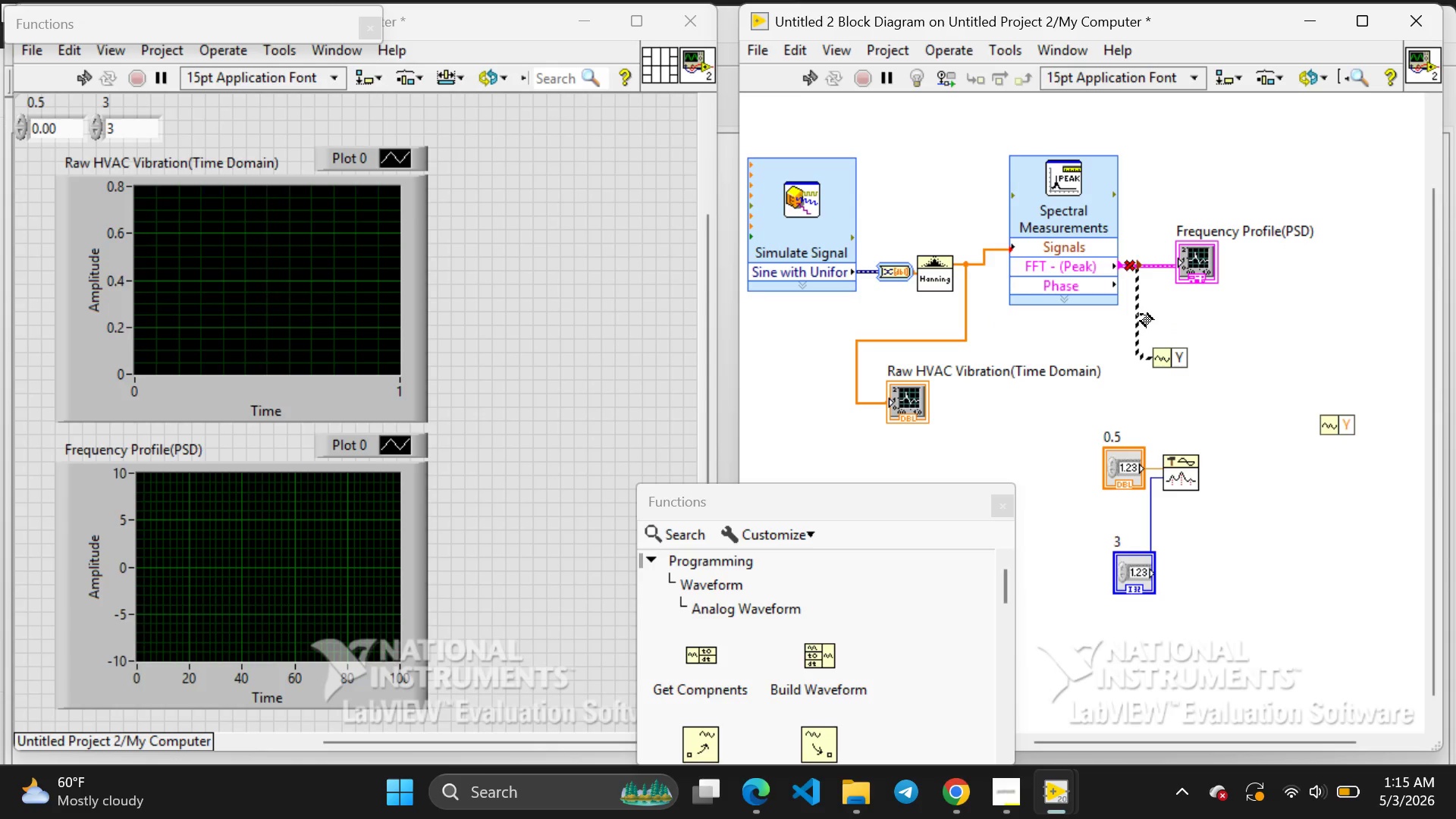 
key(Backspace)
 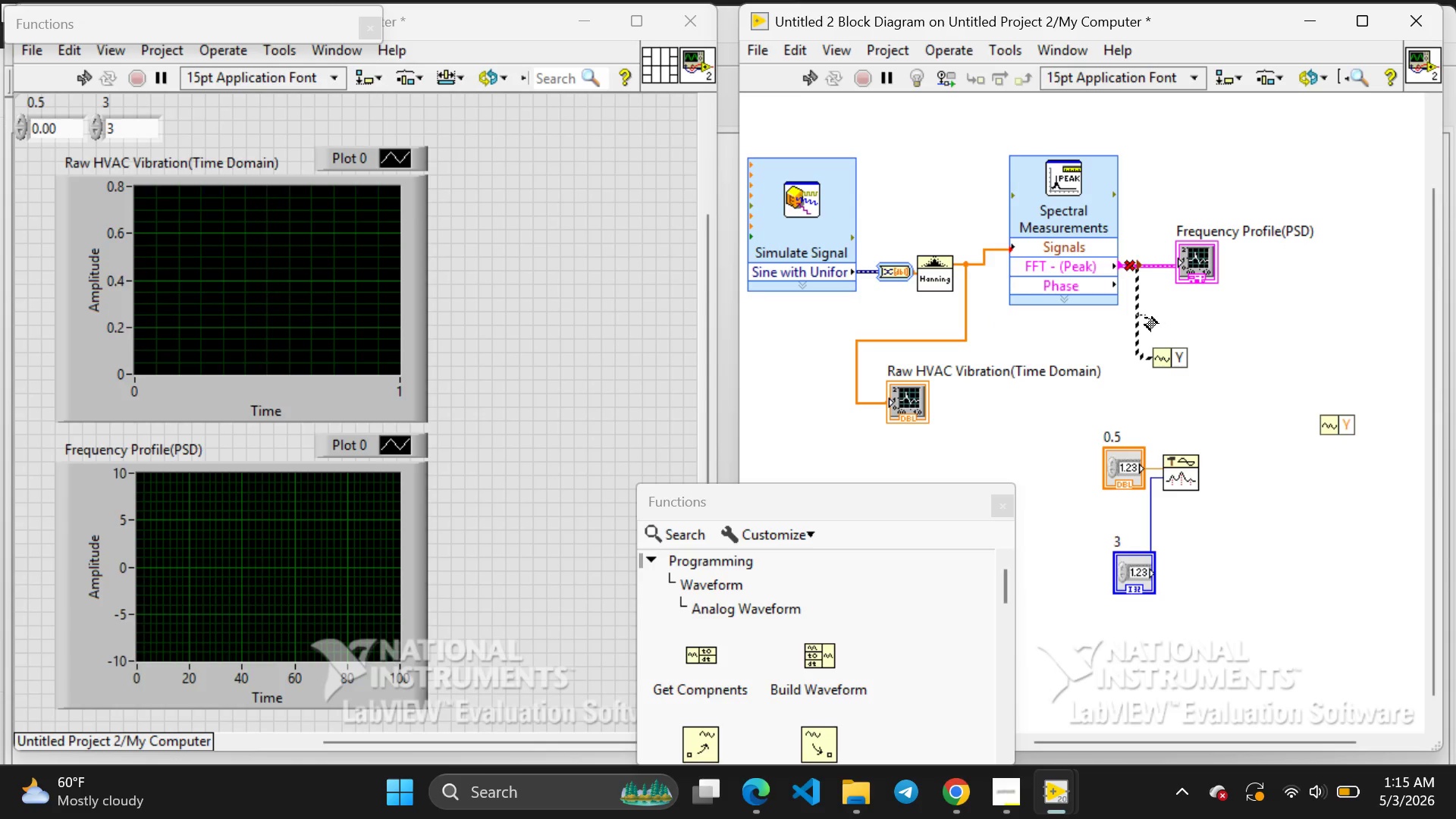 
double_click([1145, 318])
 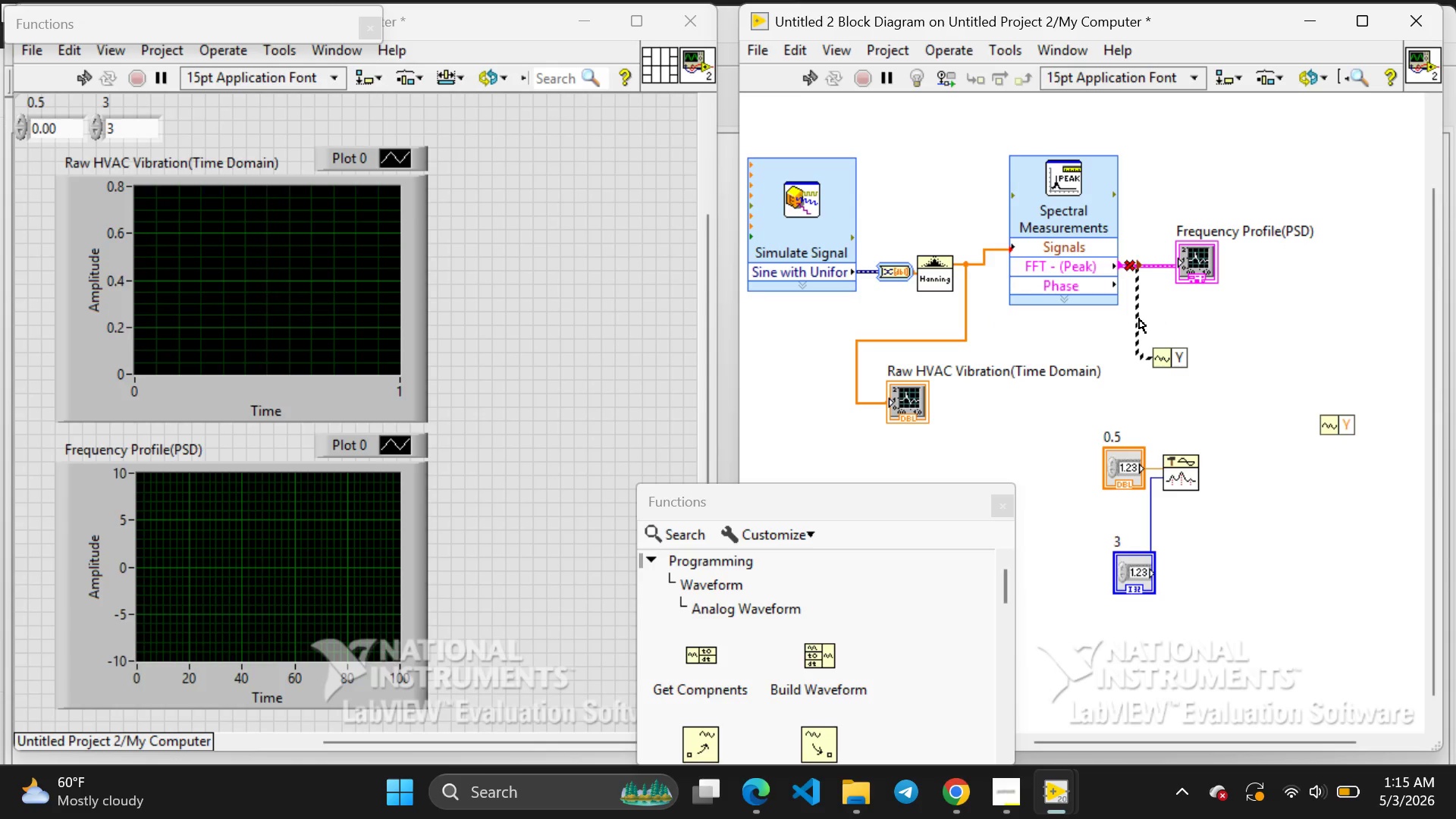 
left_click([1139, 318])
 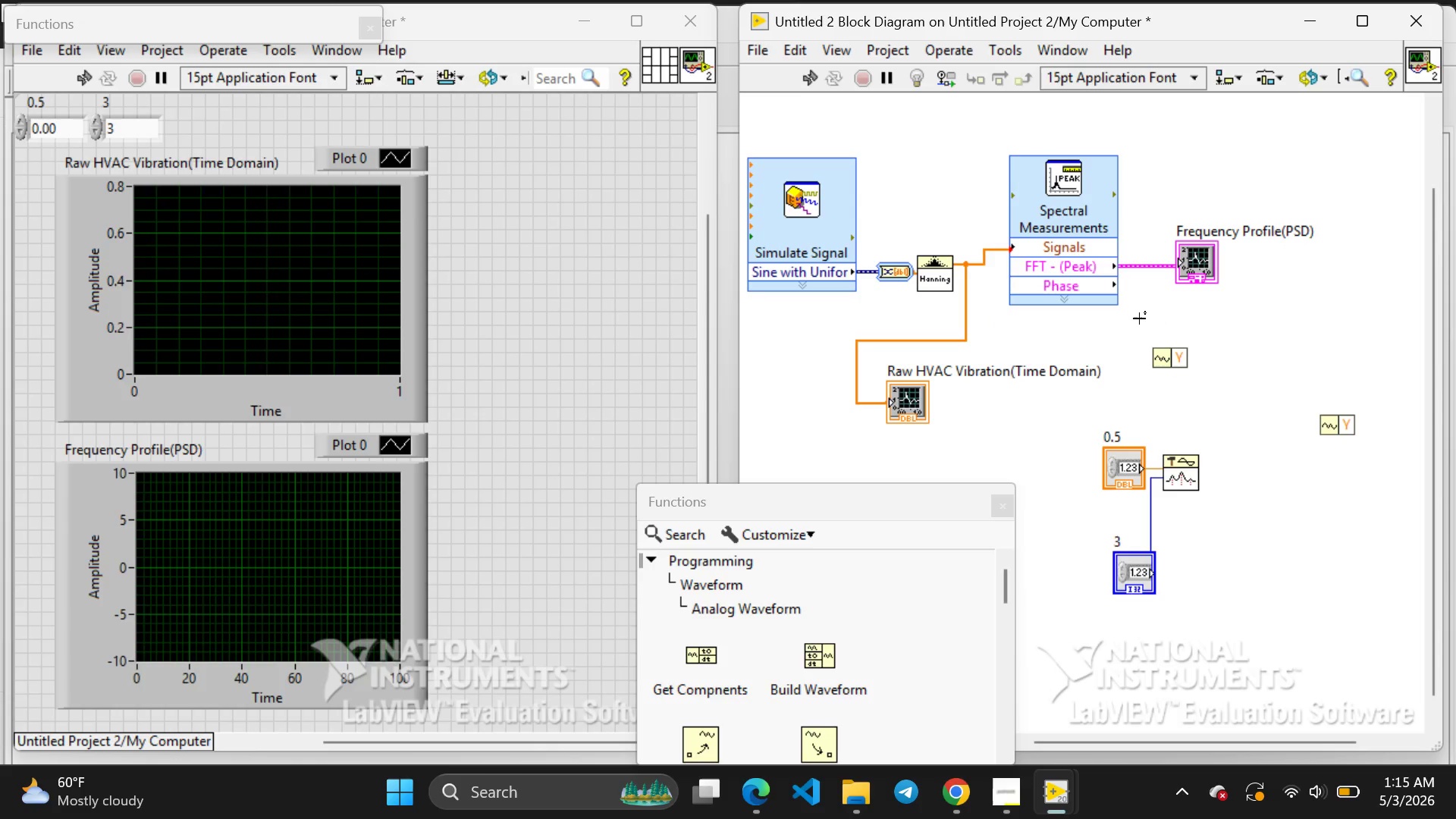 
key(Backspace)
 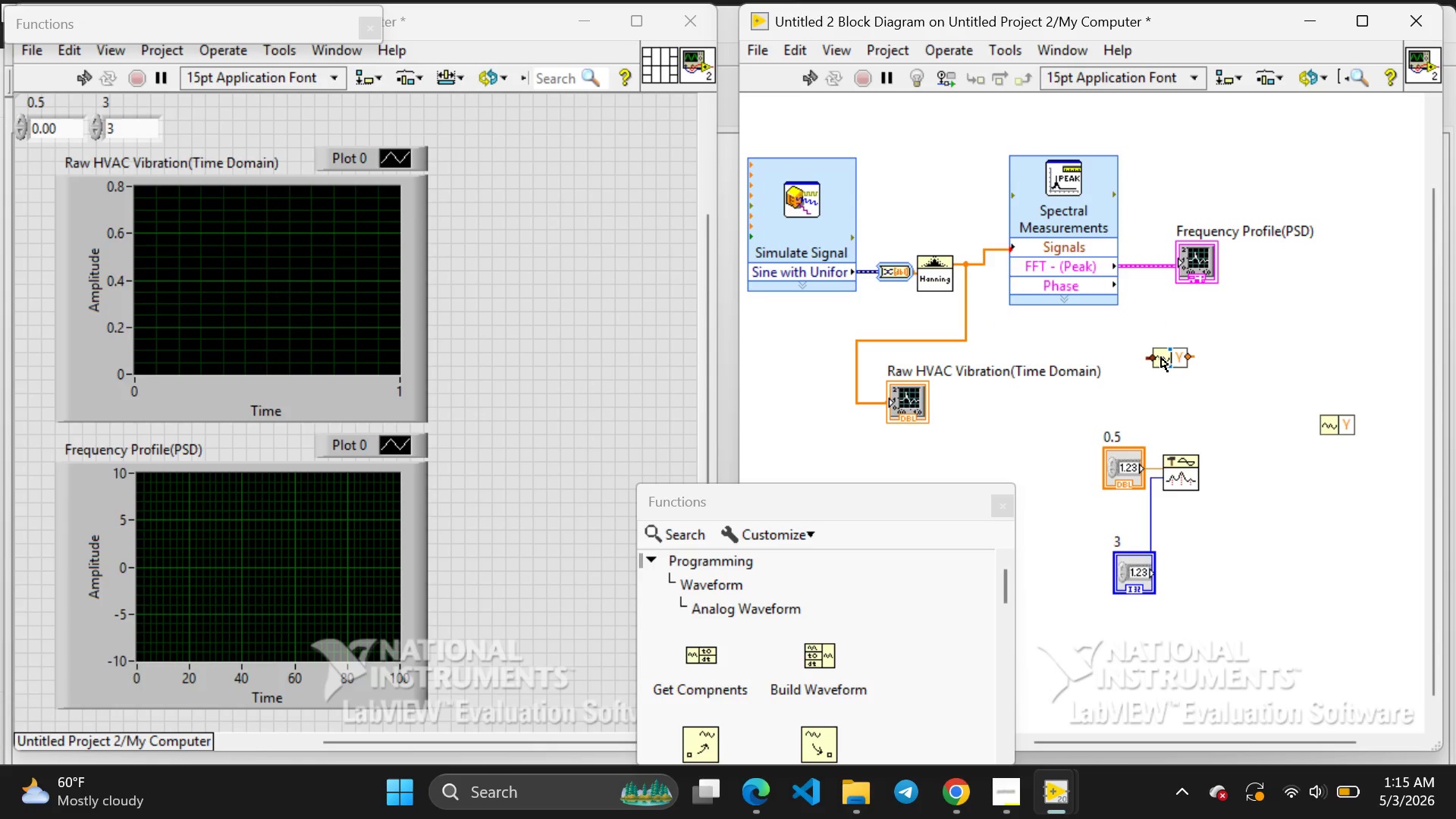 
left_click([1161, 357])
 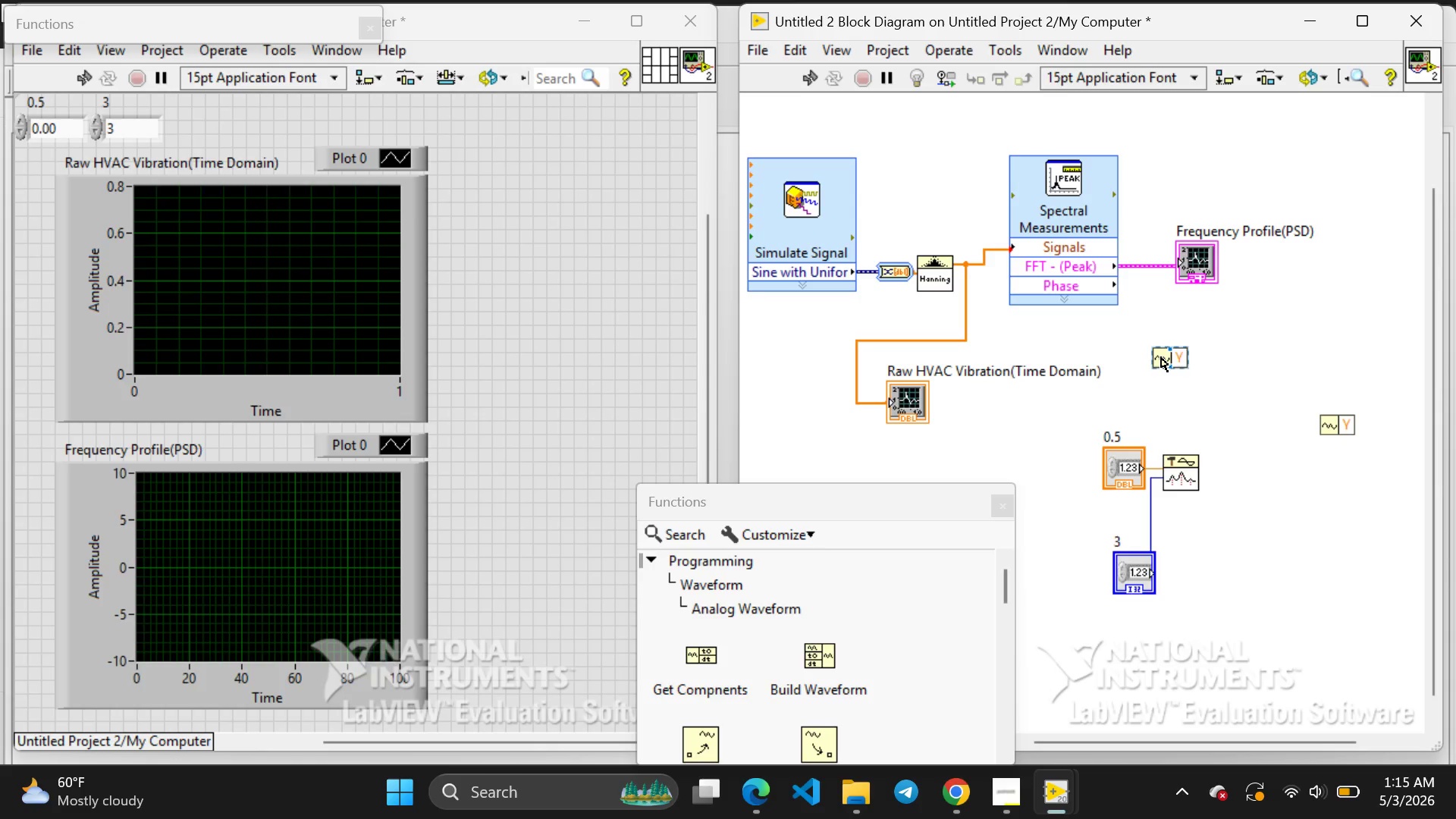 
key(Backspace)
 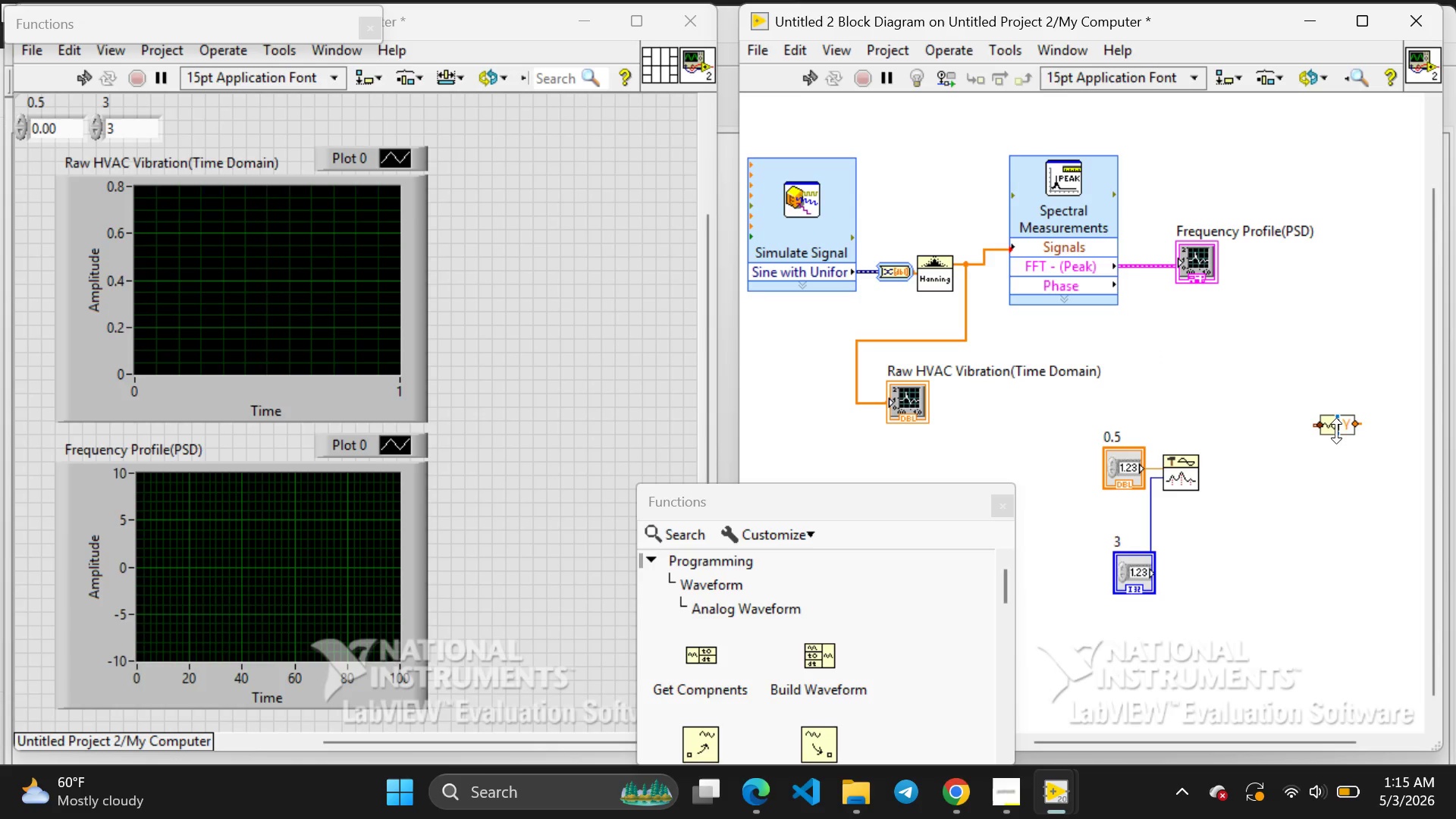 
left_click([1335, 428])
 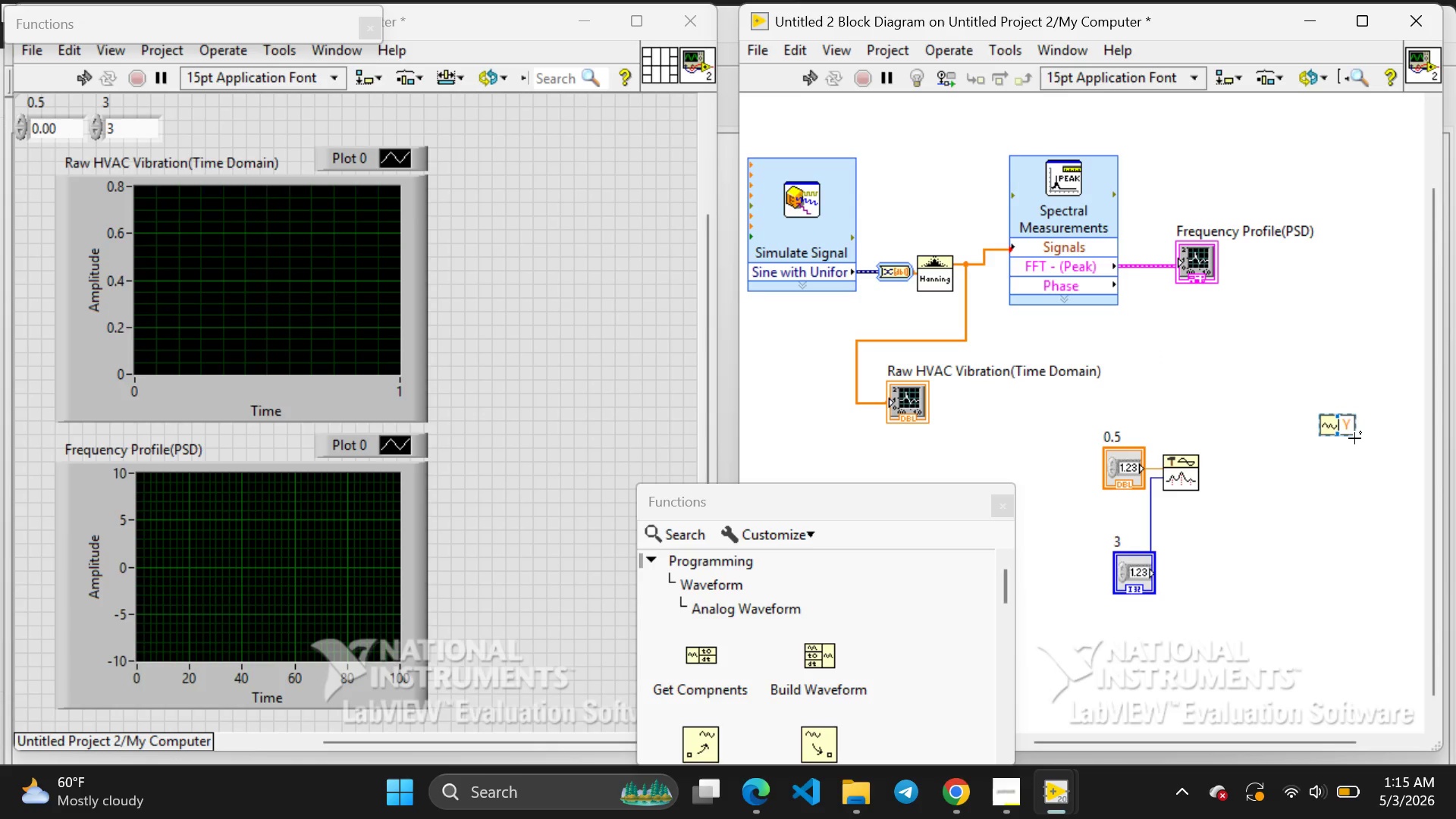 
key(Backspace)
 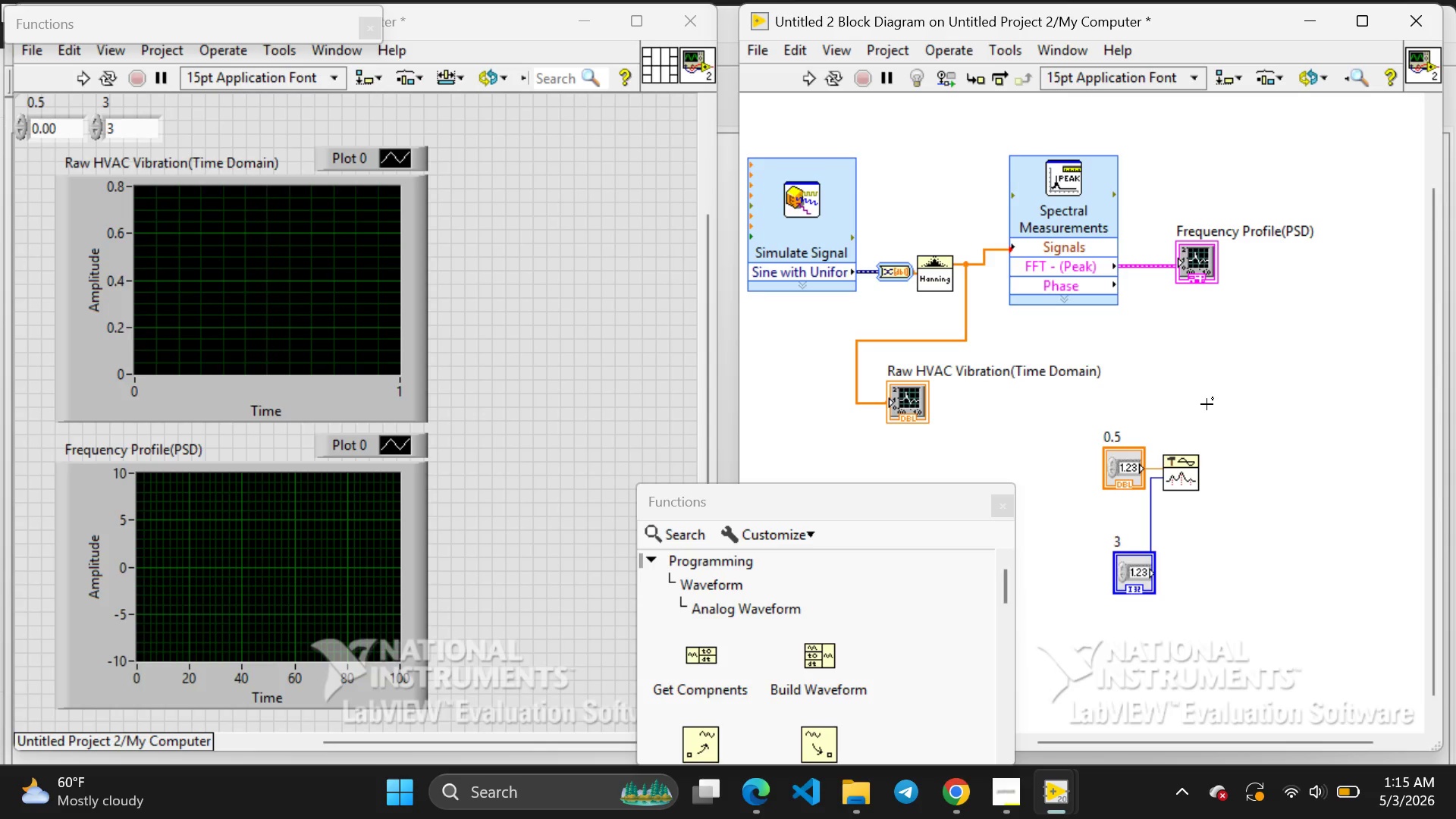 
wait(20.52)
 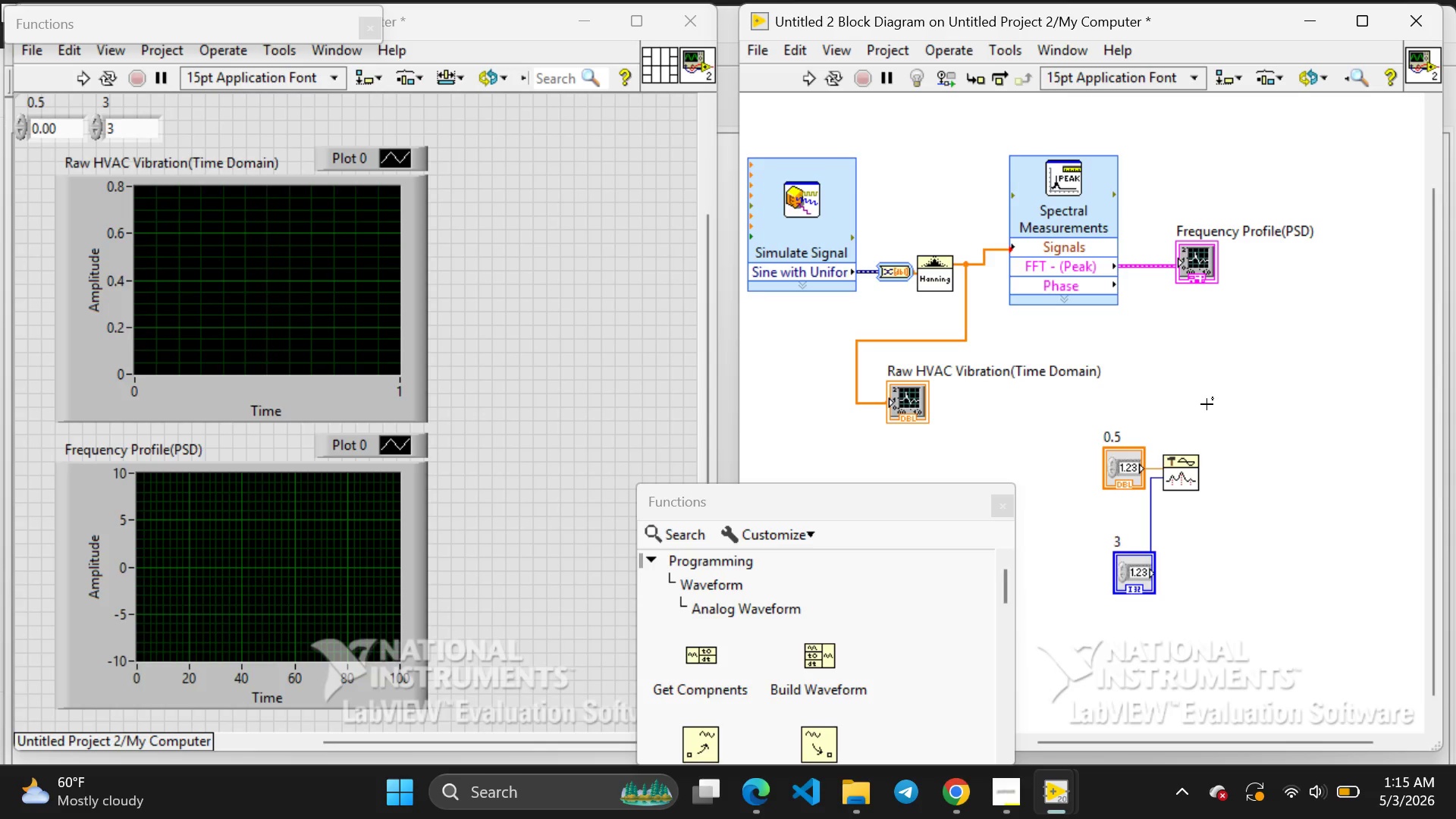 
left_click([1002, 507])
 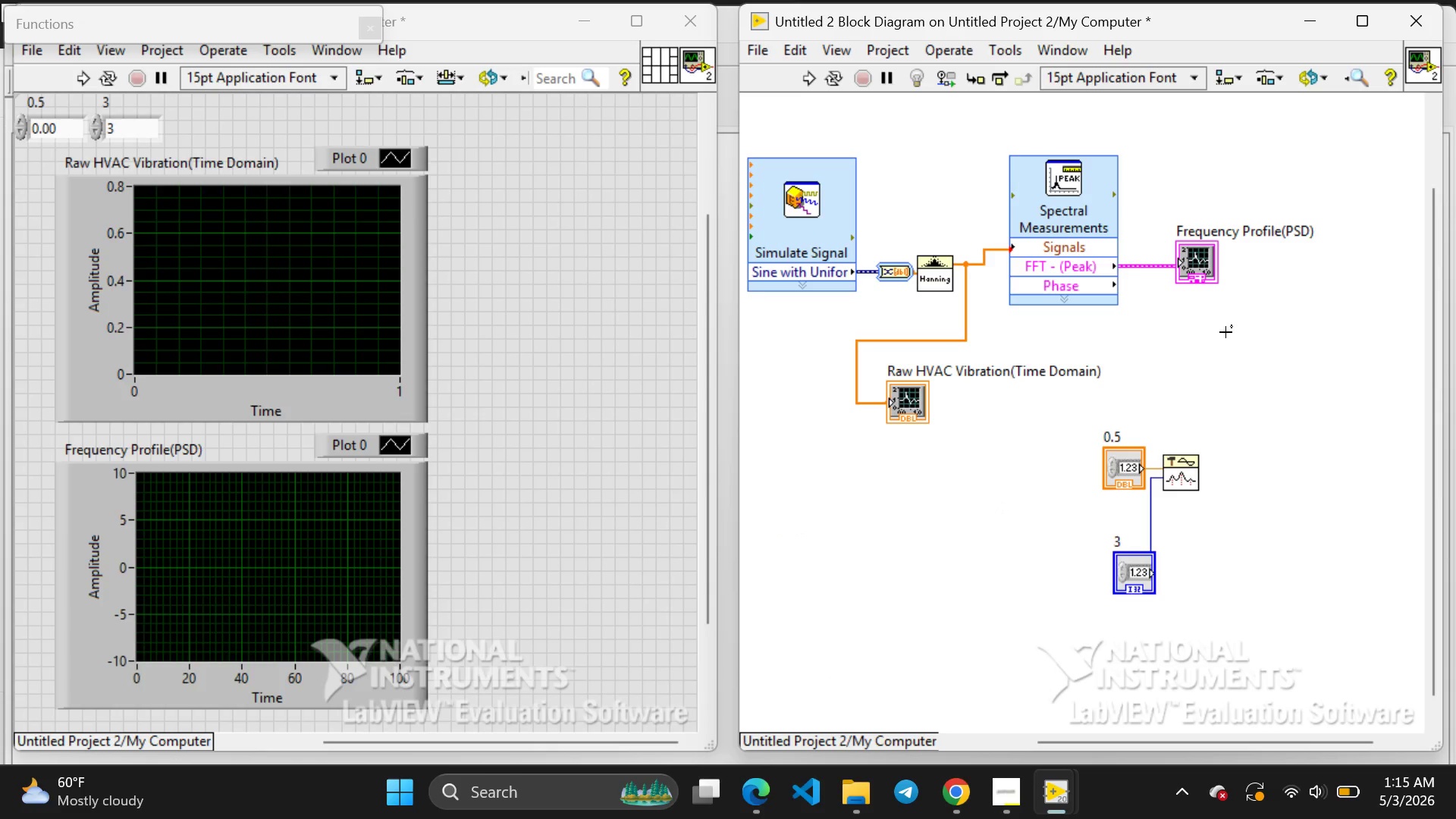 
right_click([1225, 332])
 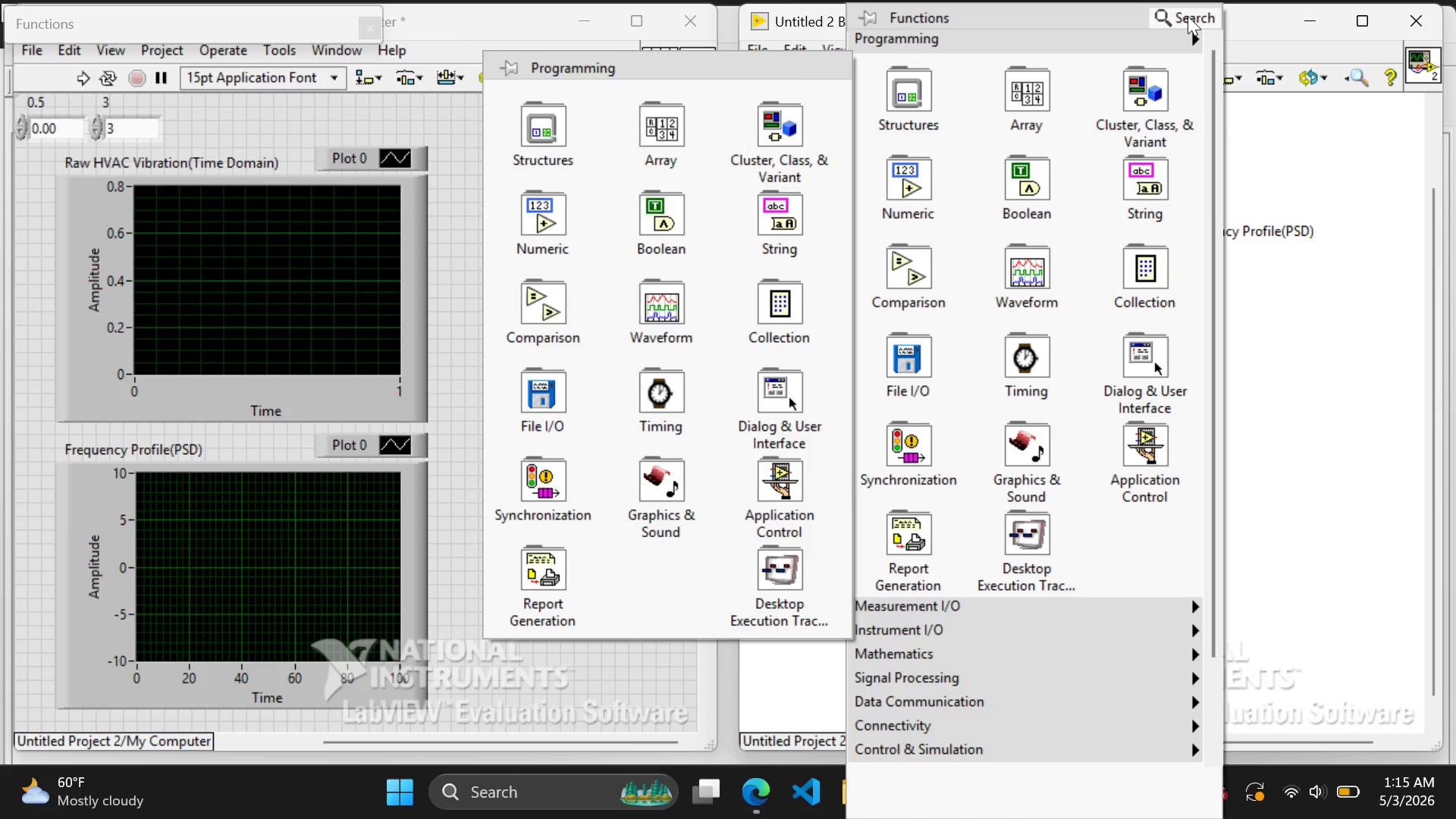 
left_click([1188, 16])
 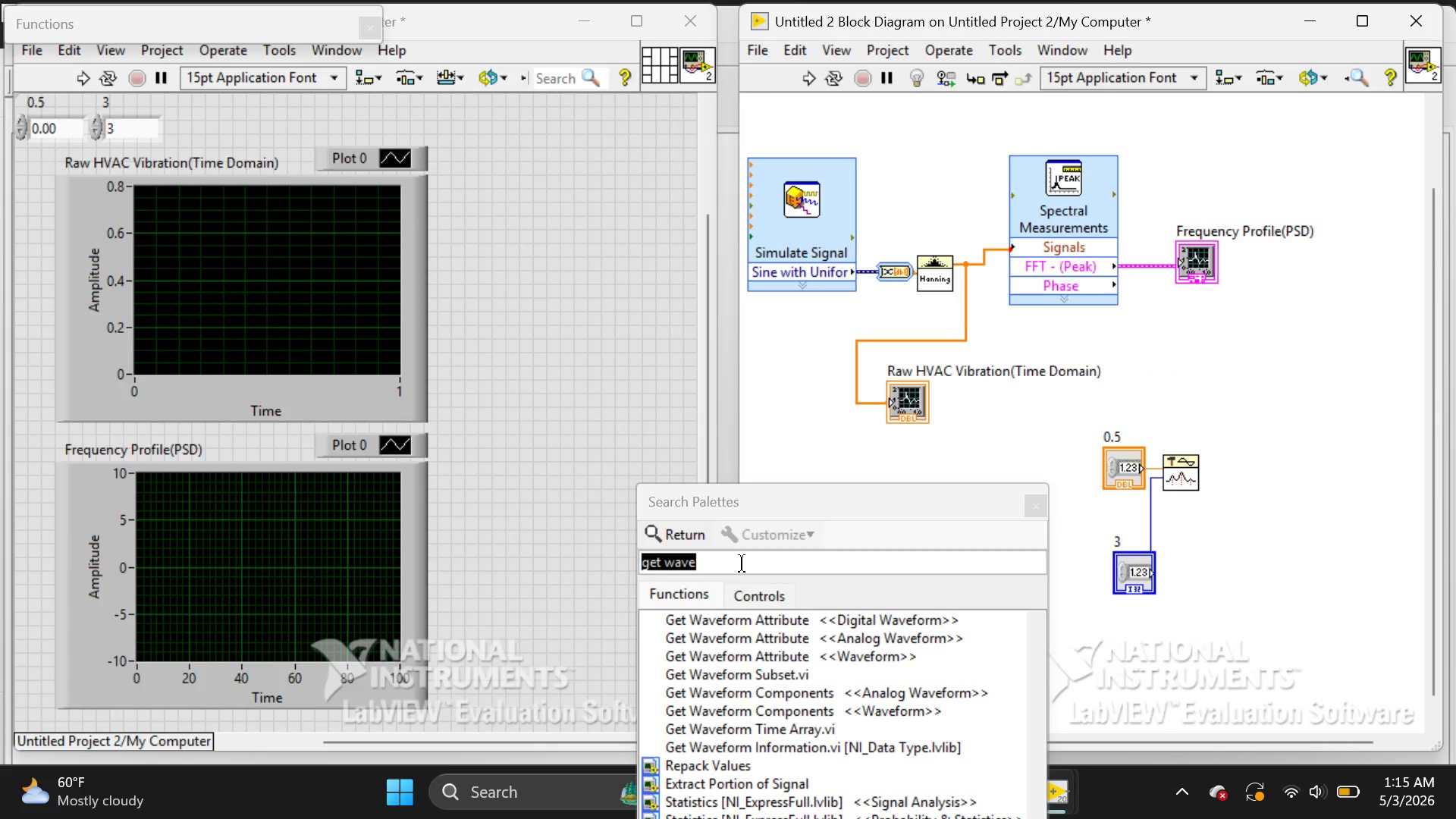 
left_click([741, 562])
 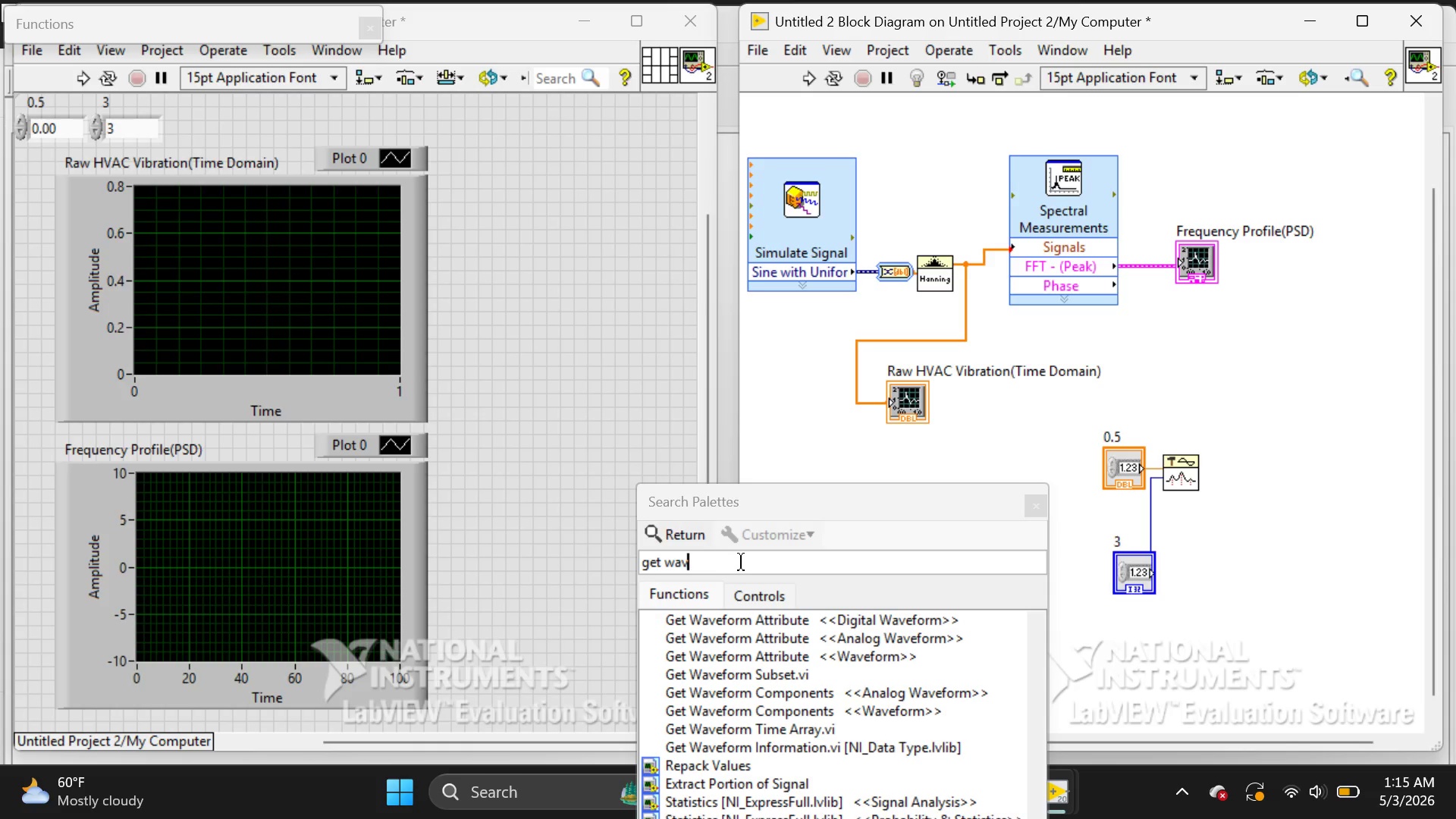 
hold_key(key=Backspace, duration=1.06)
 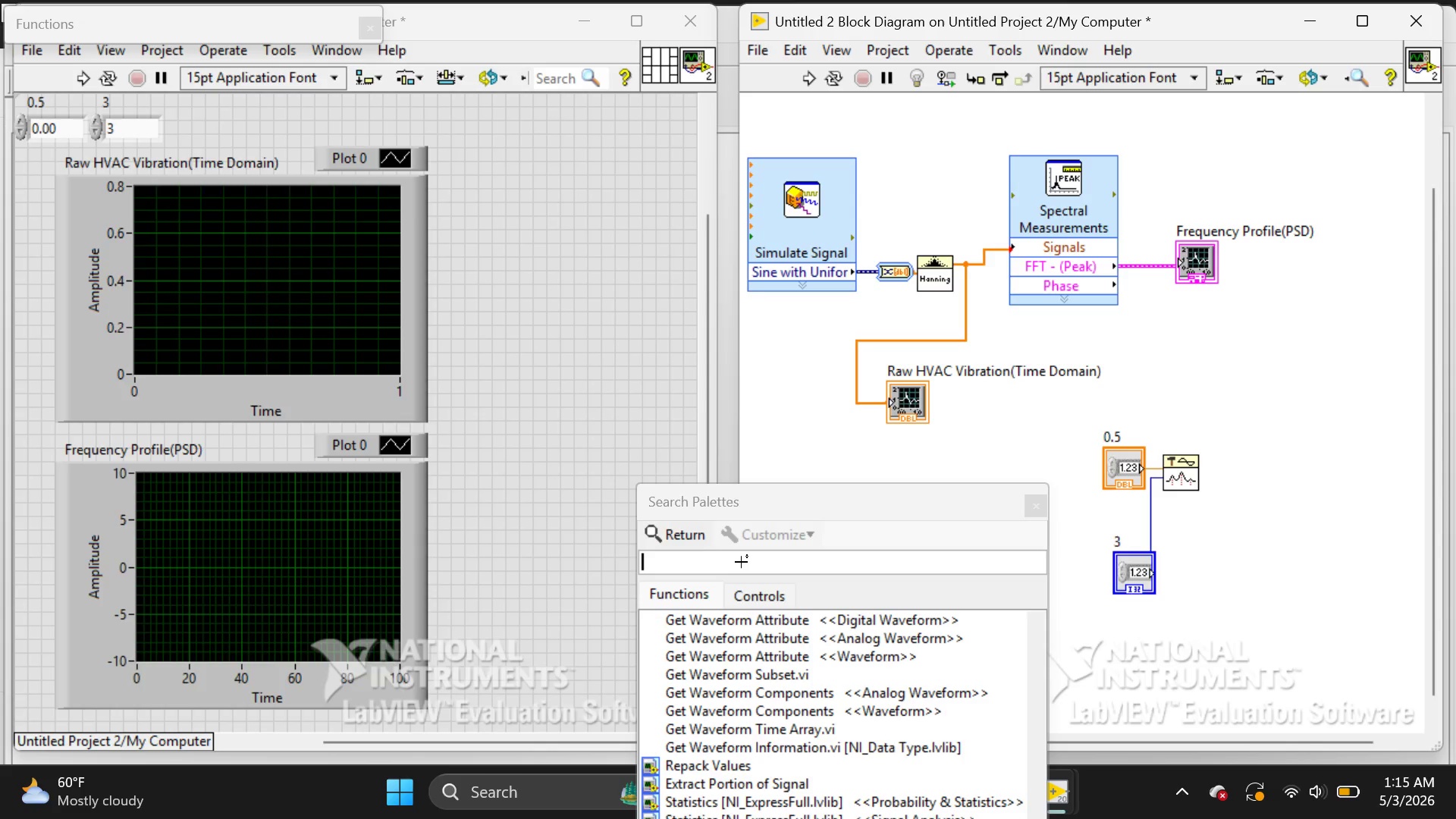 
key(E)
 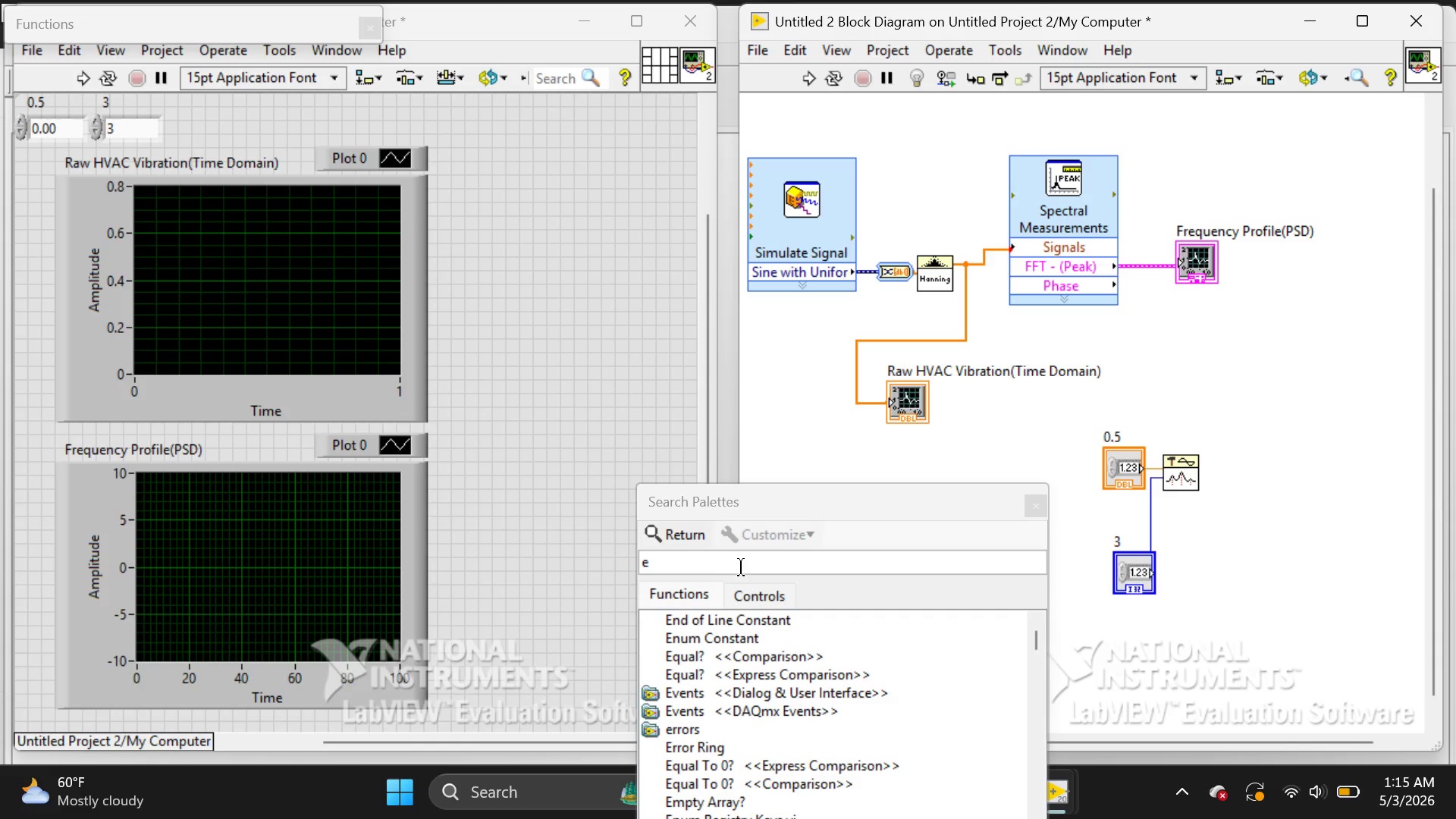 
wait(6.05)
 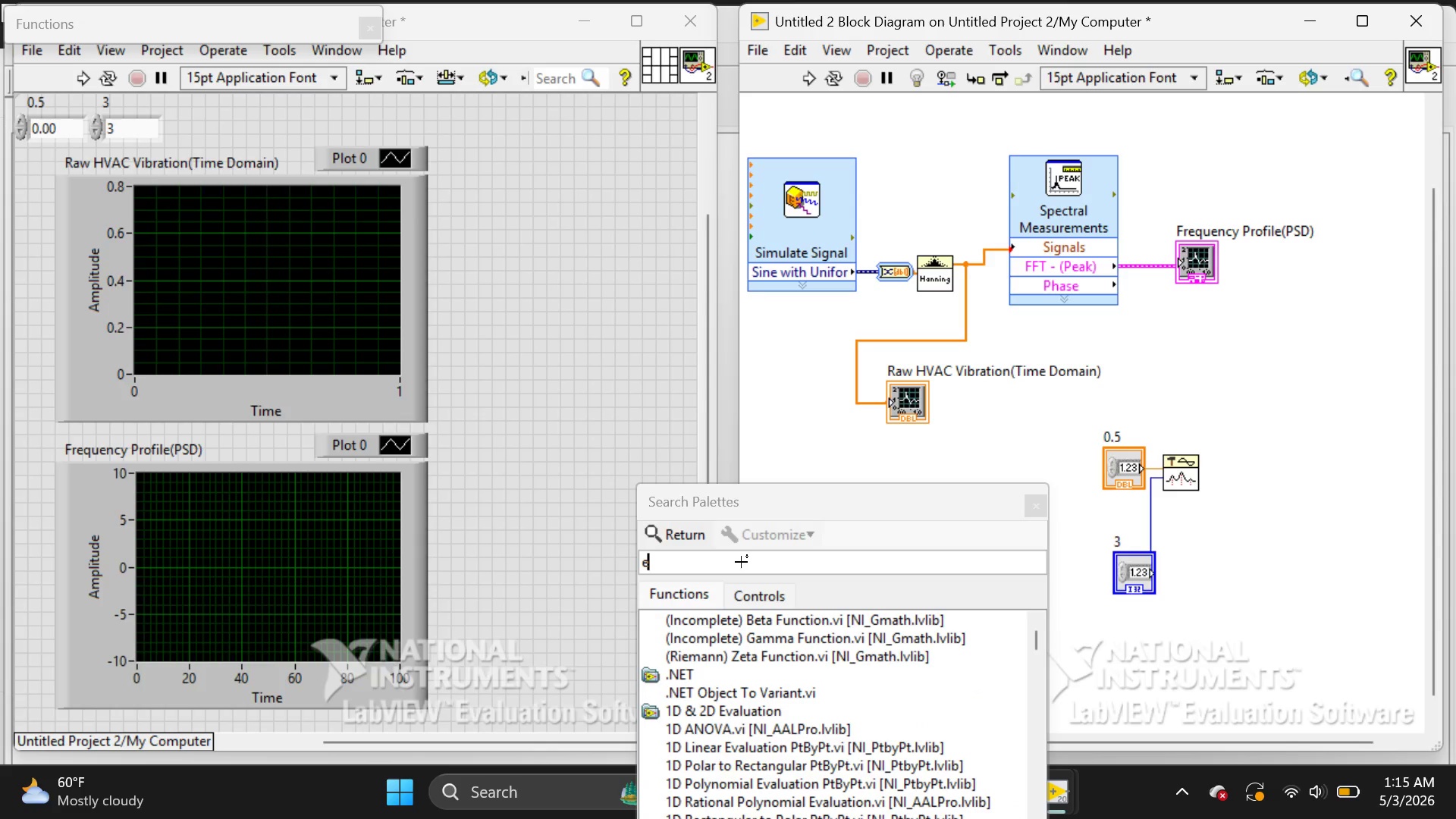 
key(X)
 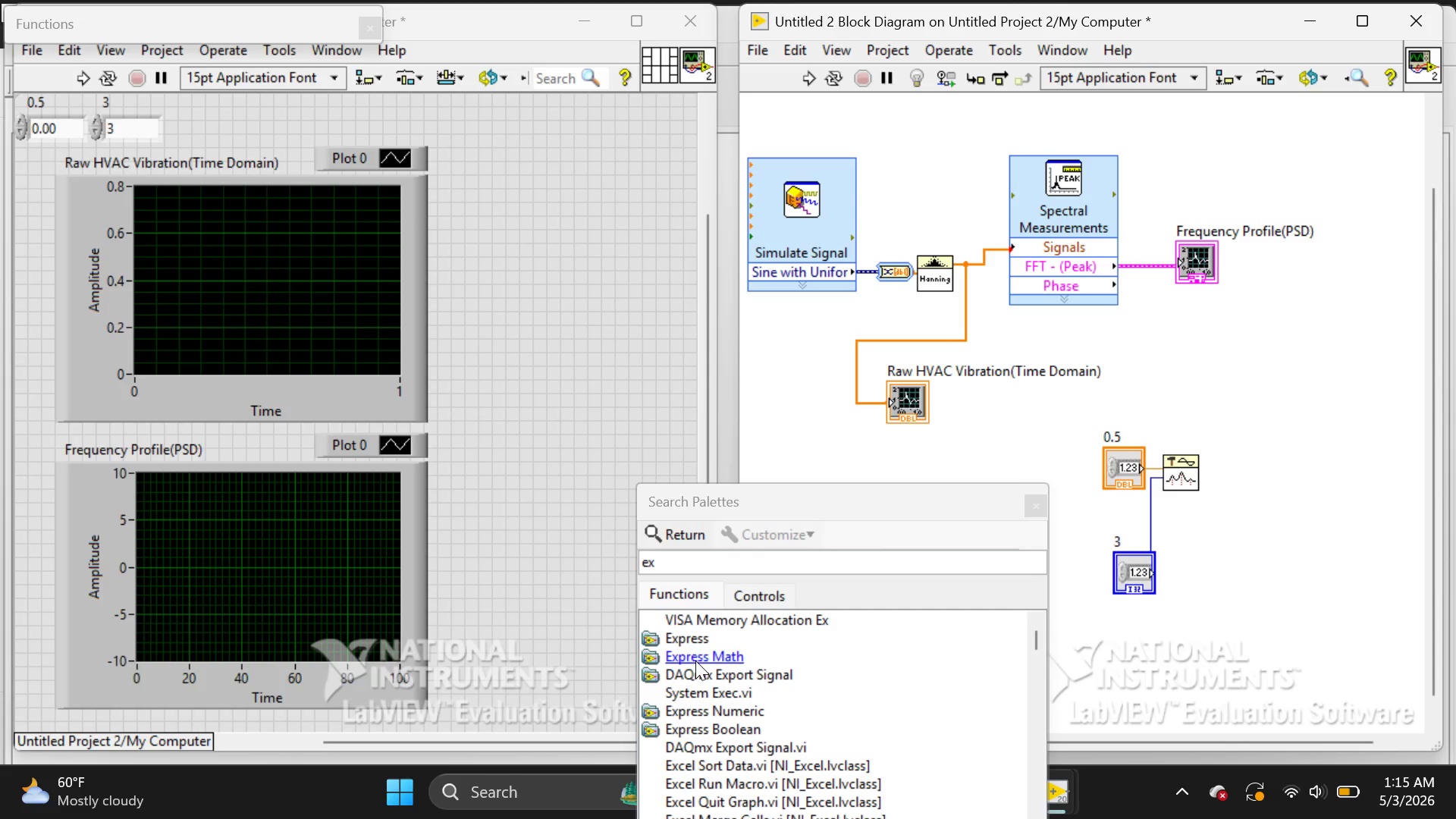 
left_click([686, 639])
 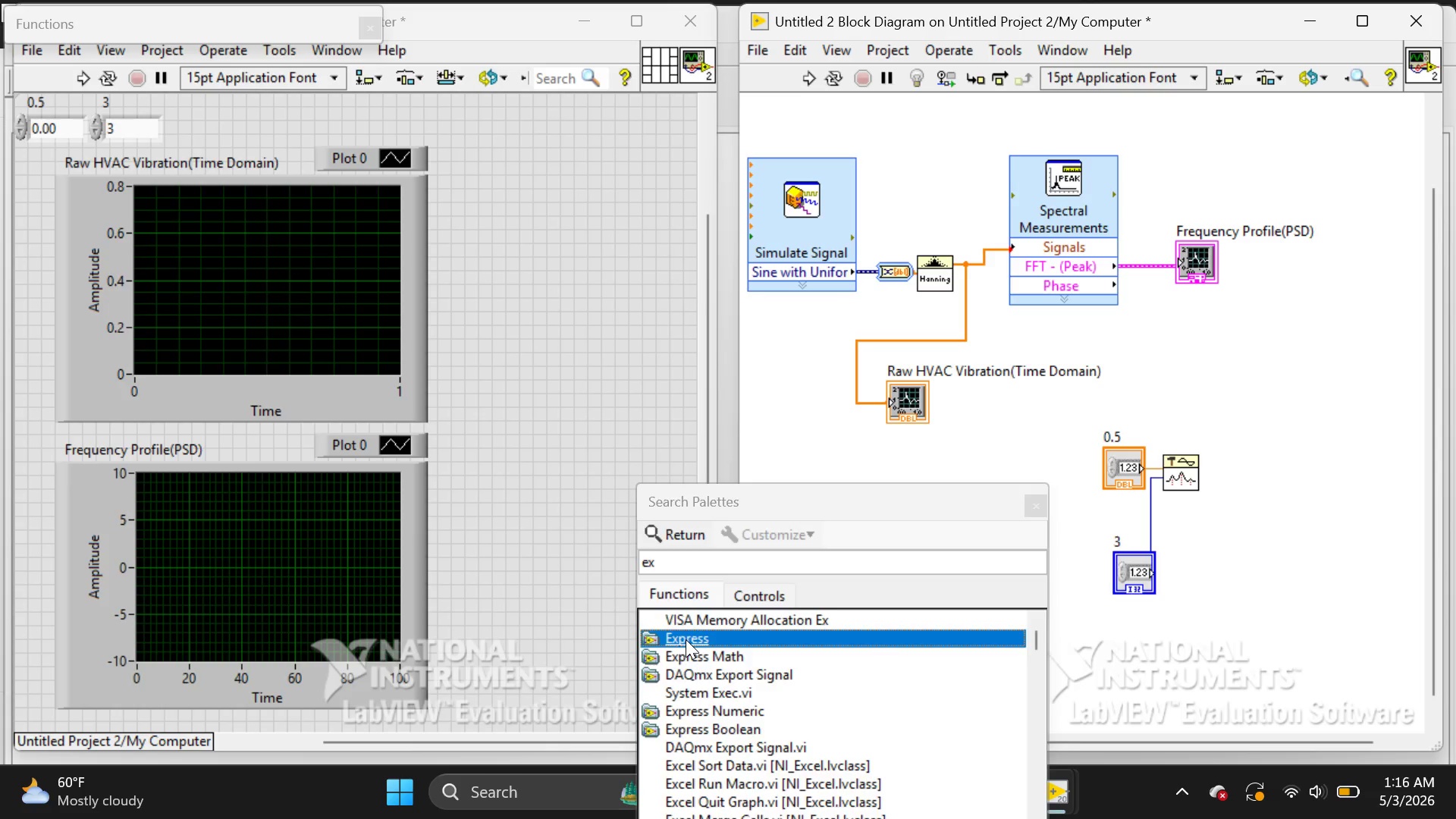 
double_click([686, 639])
 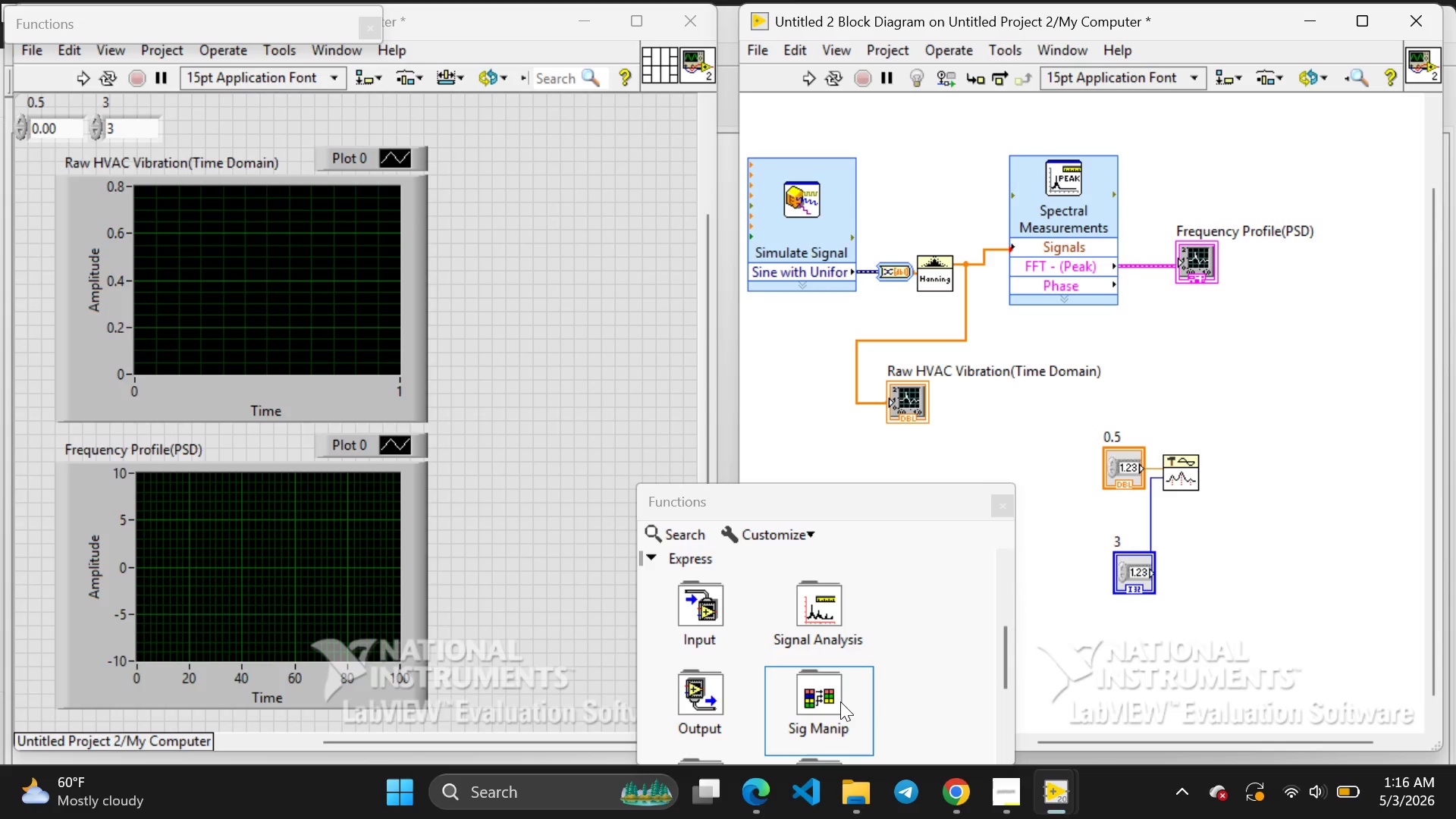 
double_click([840, 701])
 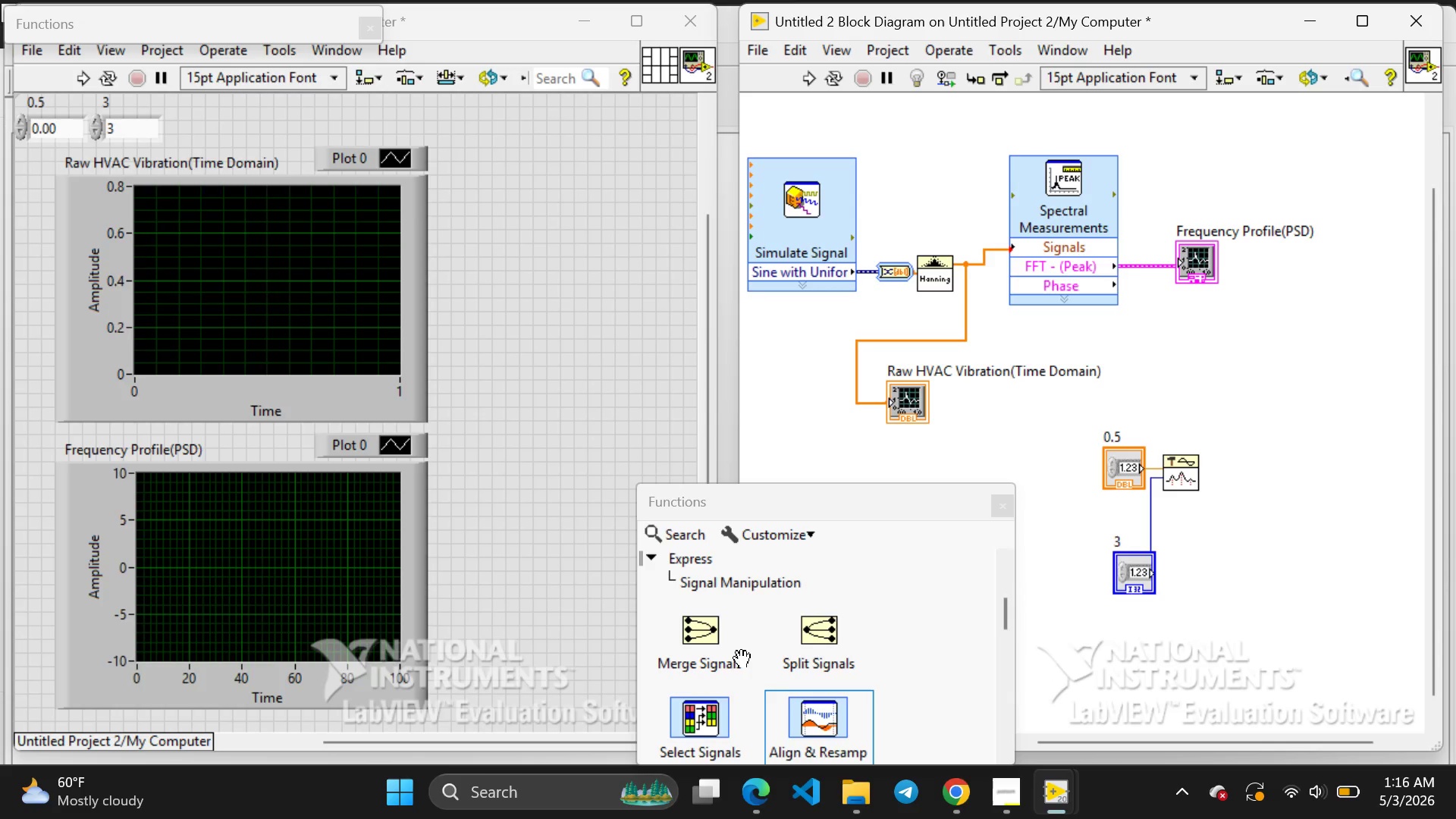 
scroll: coordinate [742, 660], scroll_direction: down, amount: 7.0
 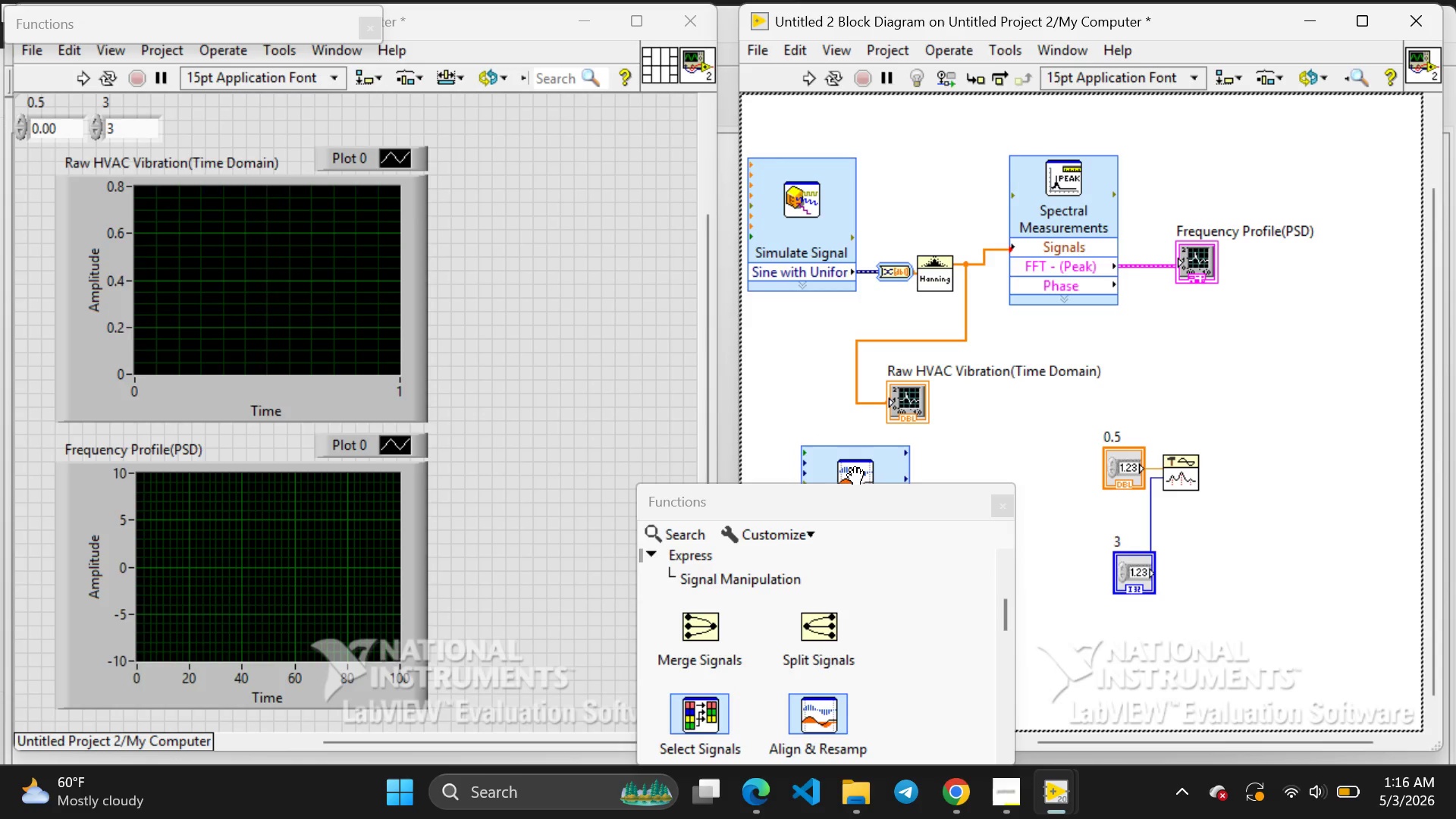 
left_click([866, 587])
 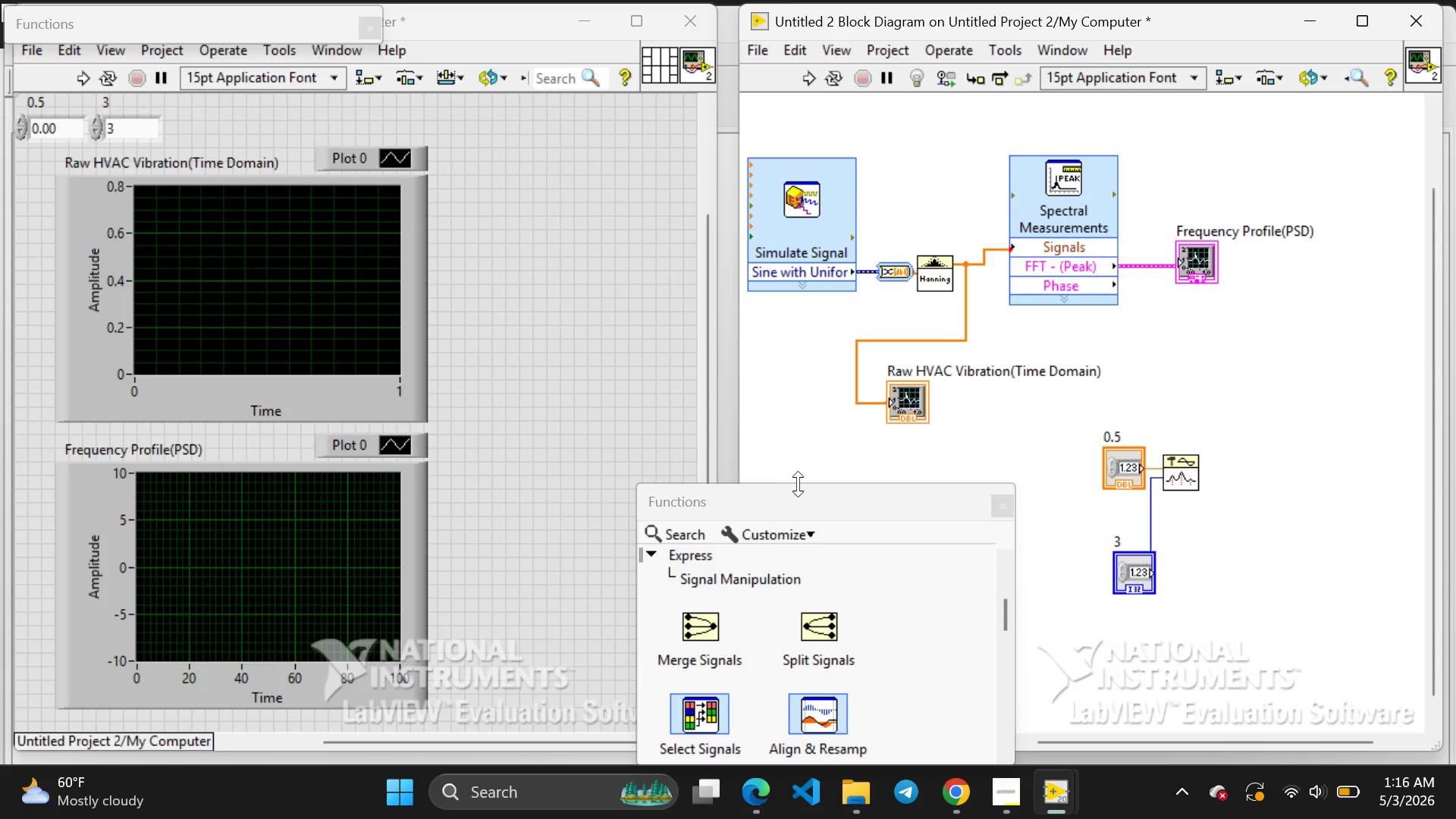 
left_click_drag(start_coordinate=[798, 482], to_coordinate=[832, 34])
 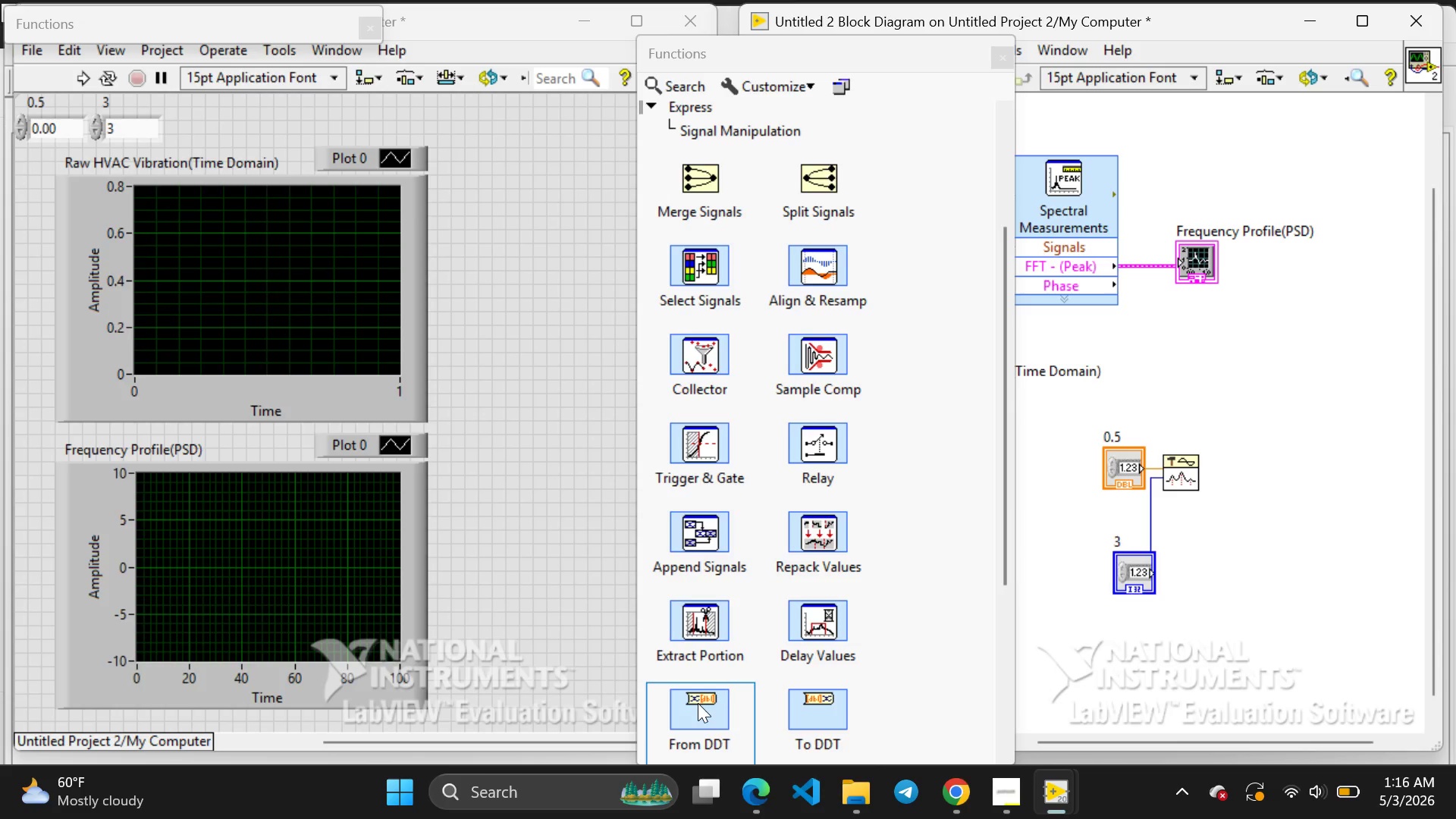 
wait(11.48)
 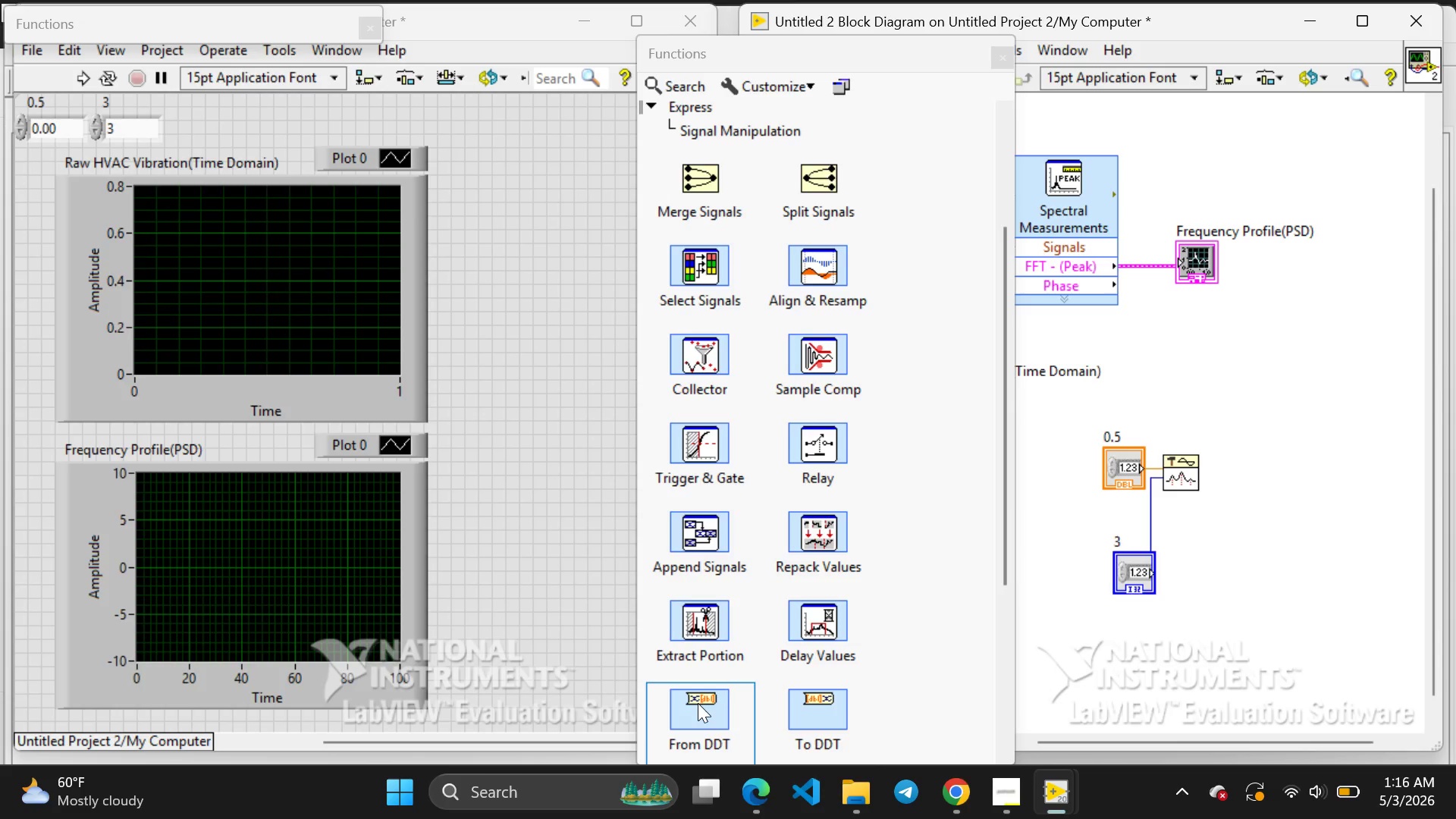 
left_click([698, 703])
 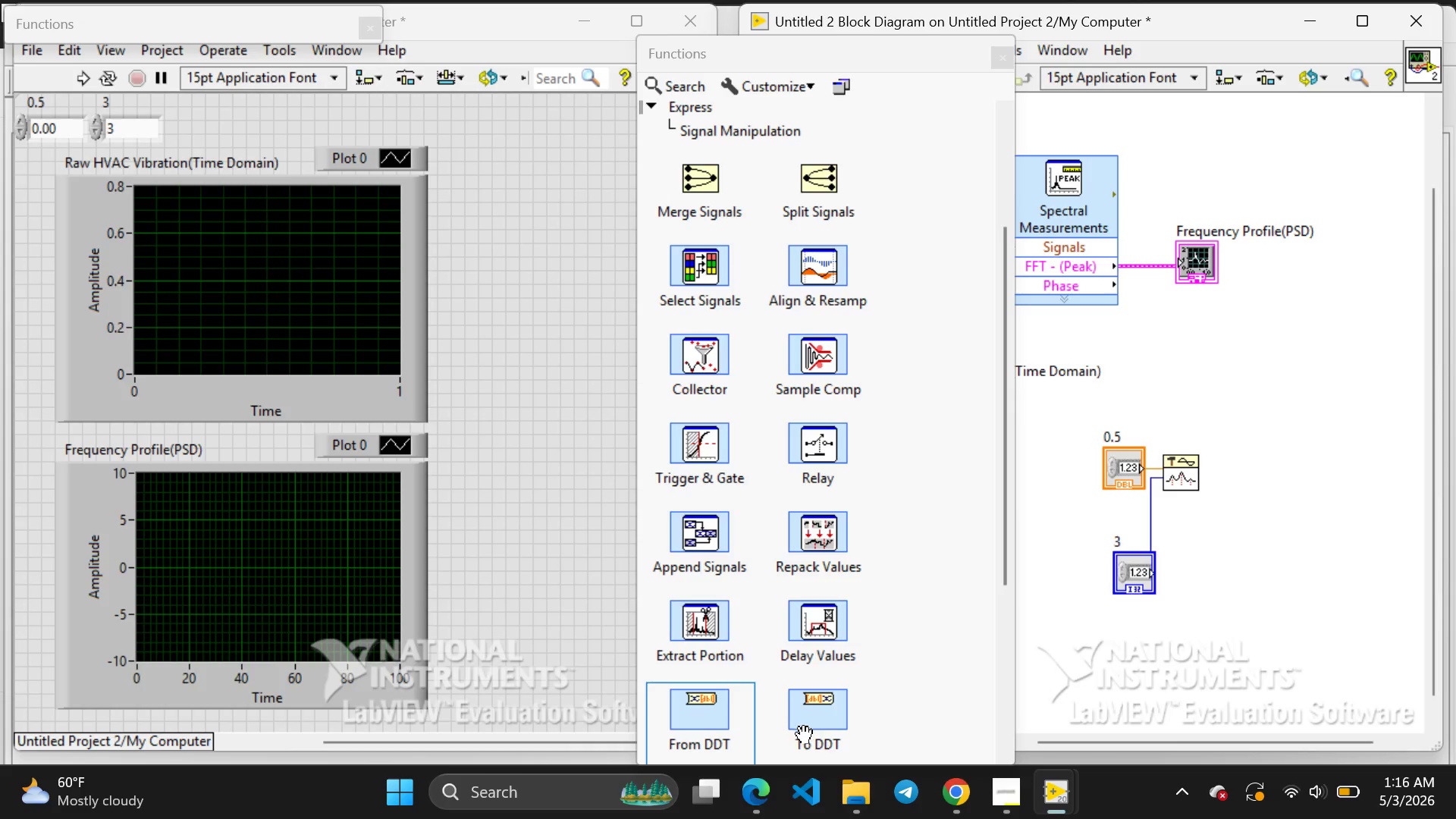 
wait(8.08)
 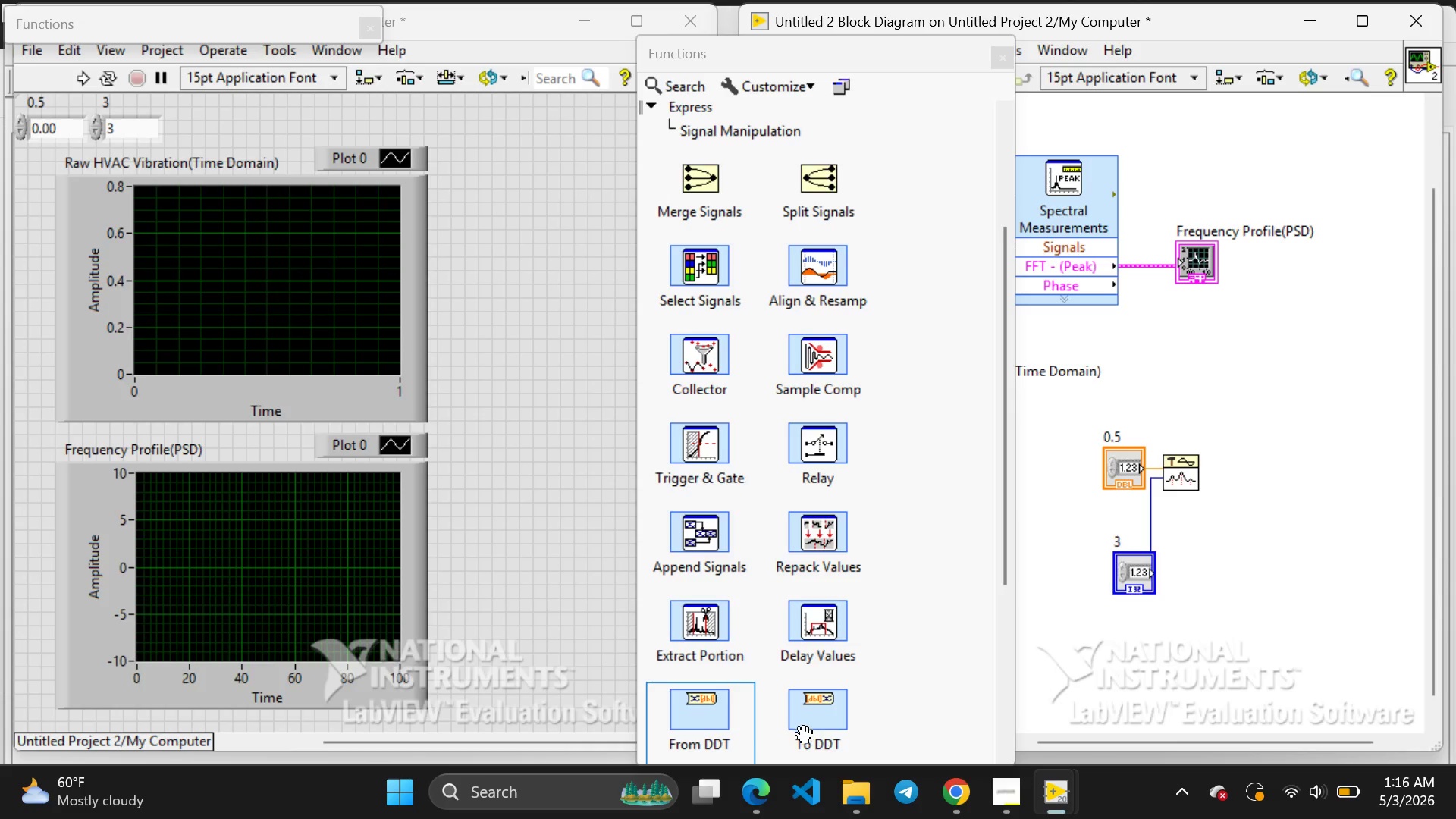 
left_click([1051, 465])
 